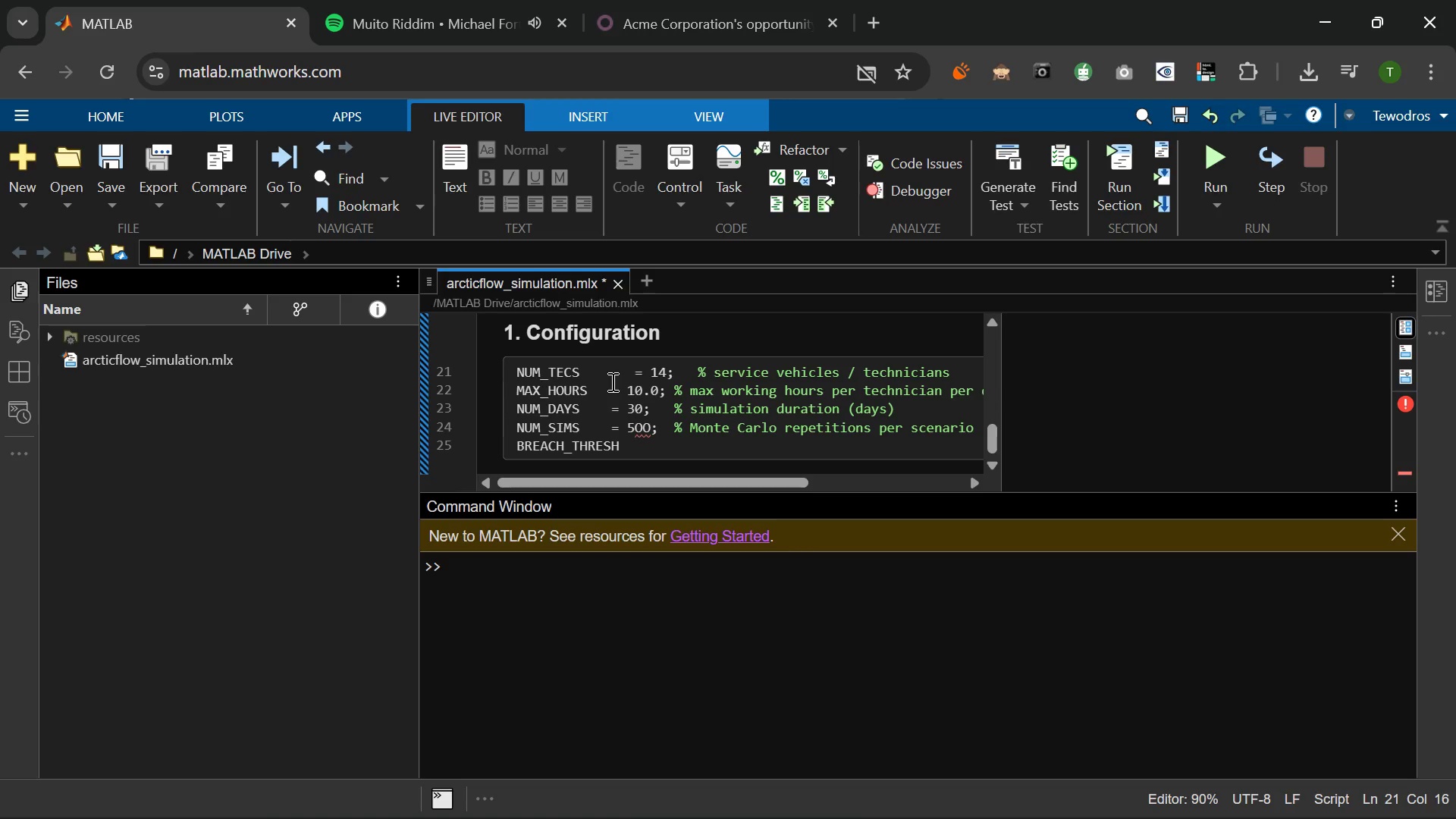 
left_click([611, 381])
 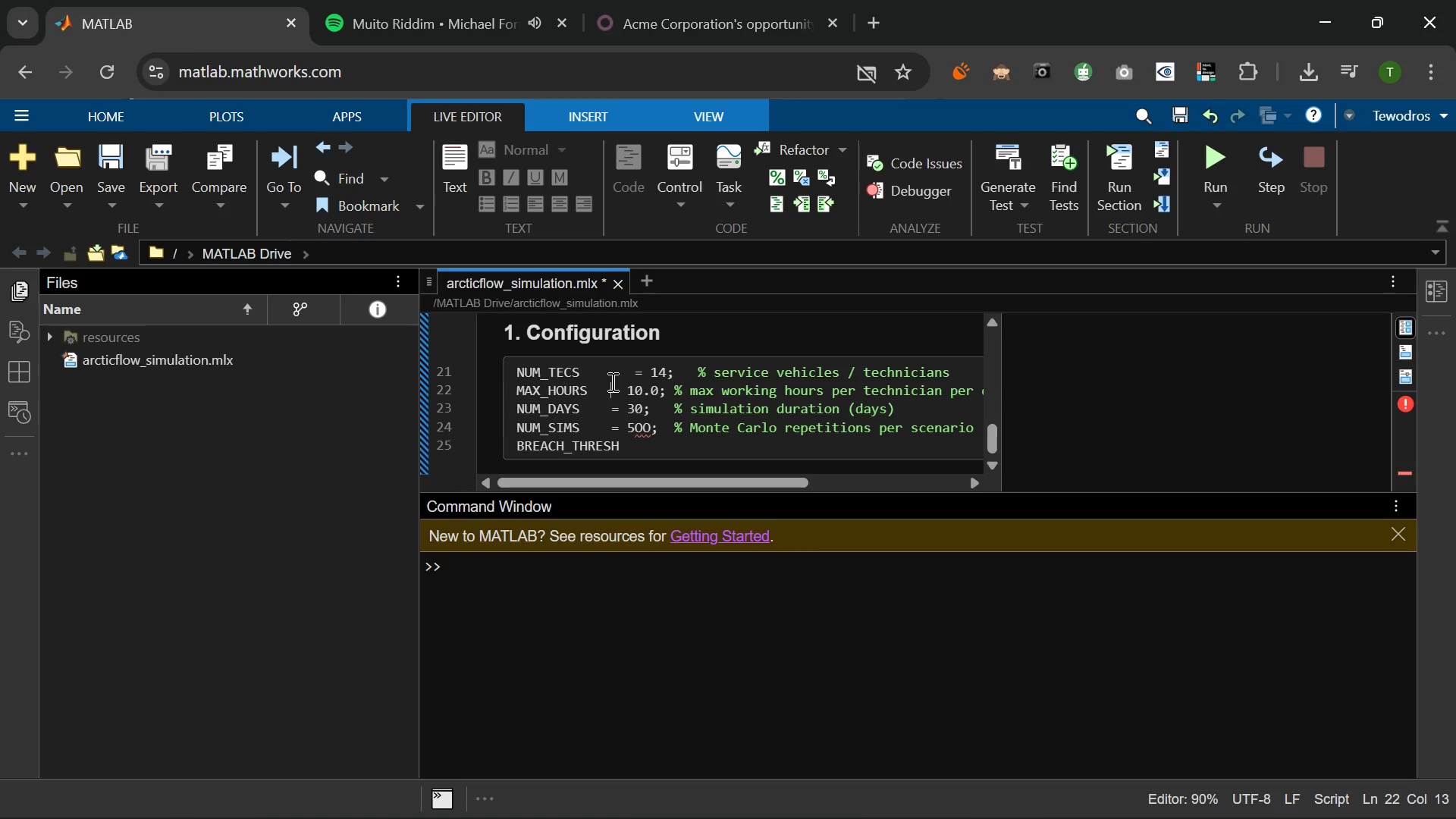 
key(Space)
 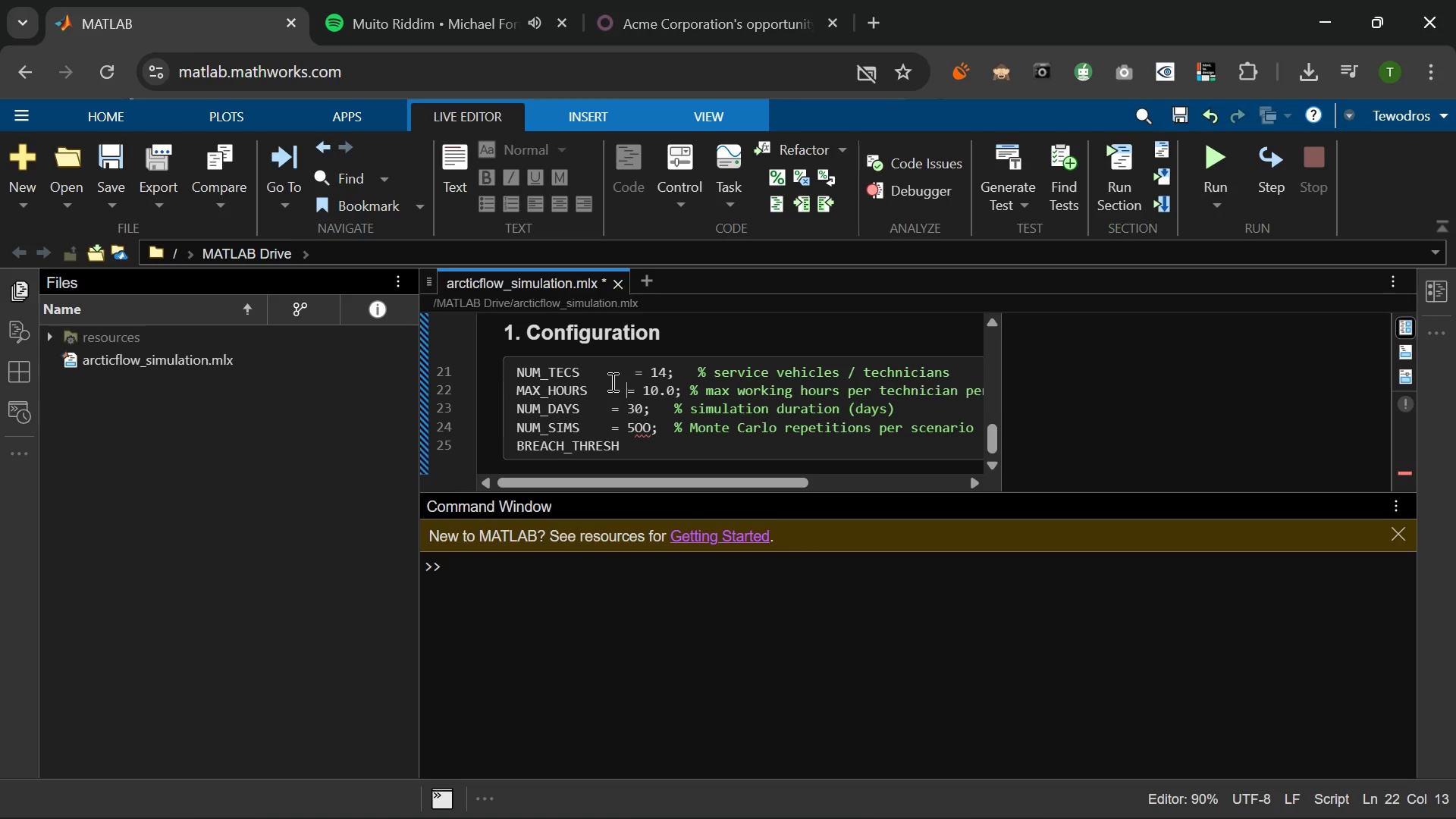 
key(Space)
 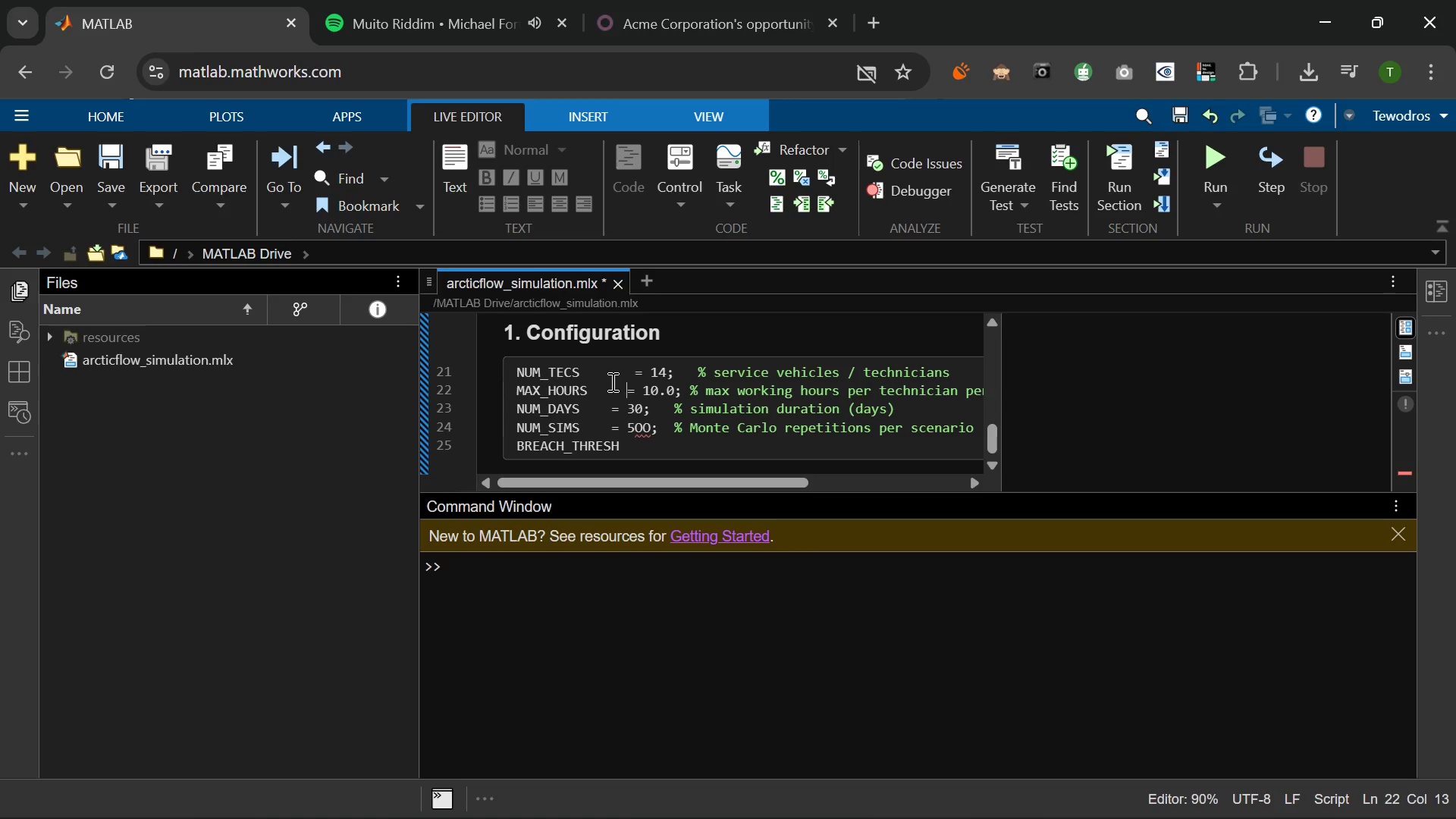 
key(Space)
 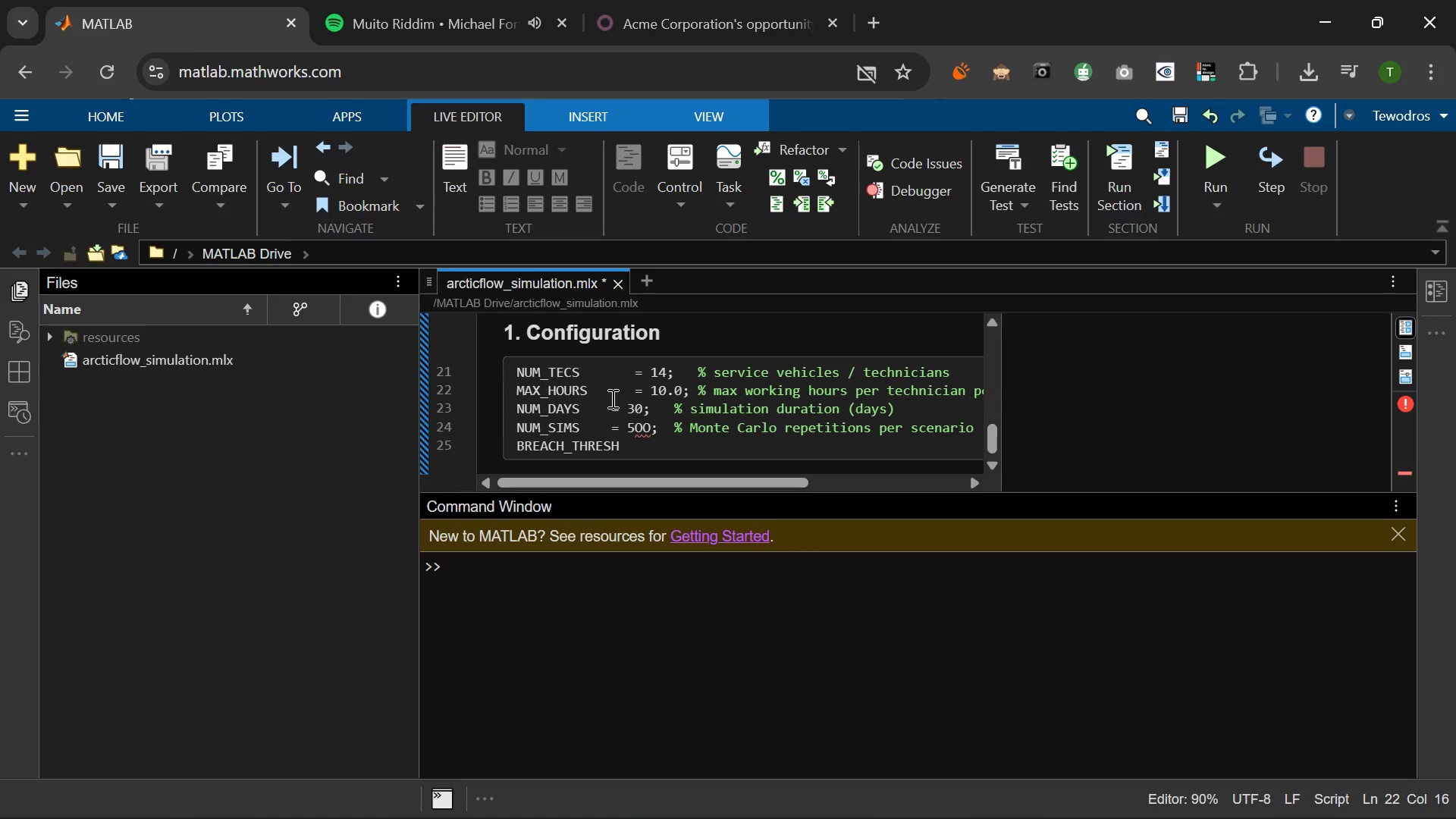 
left_click([611, 398])
 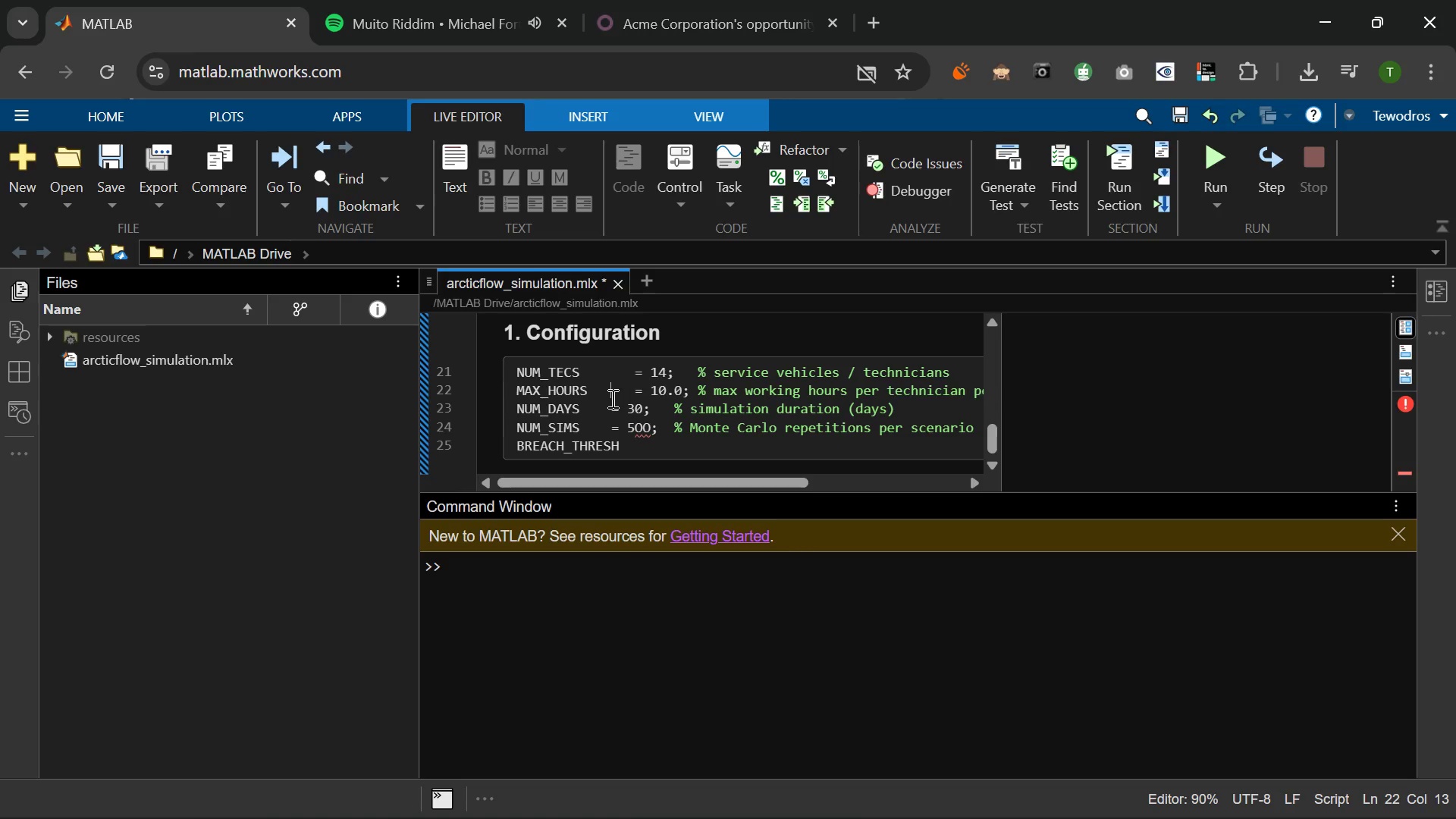 
key(Space)
 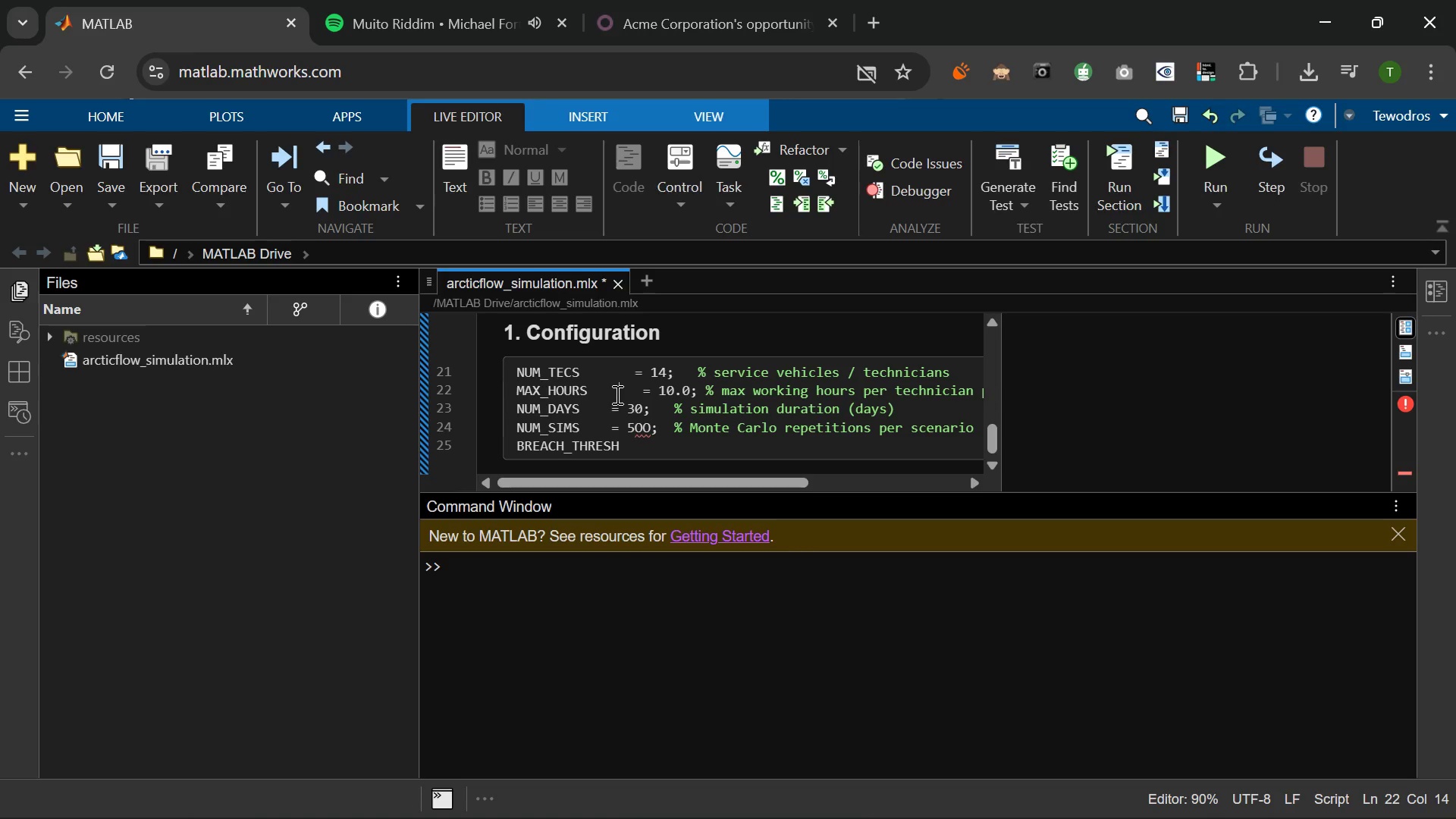 
key(Backspace)
 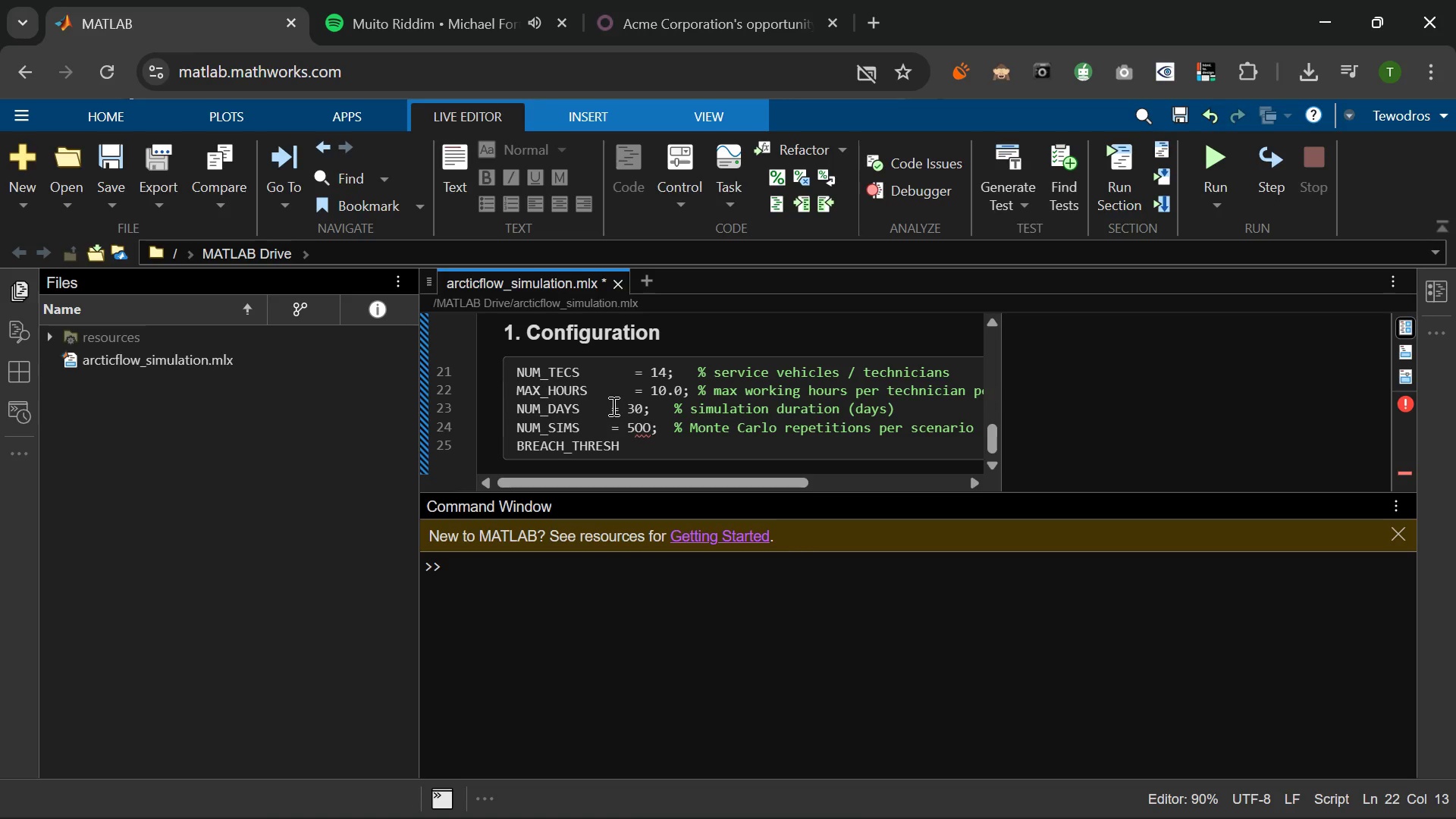 
left_click([611, 406])
 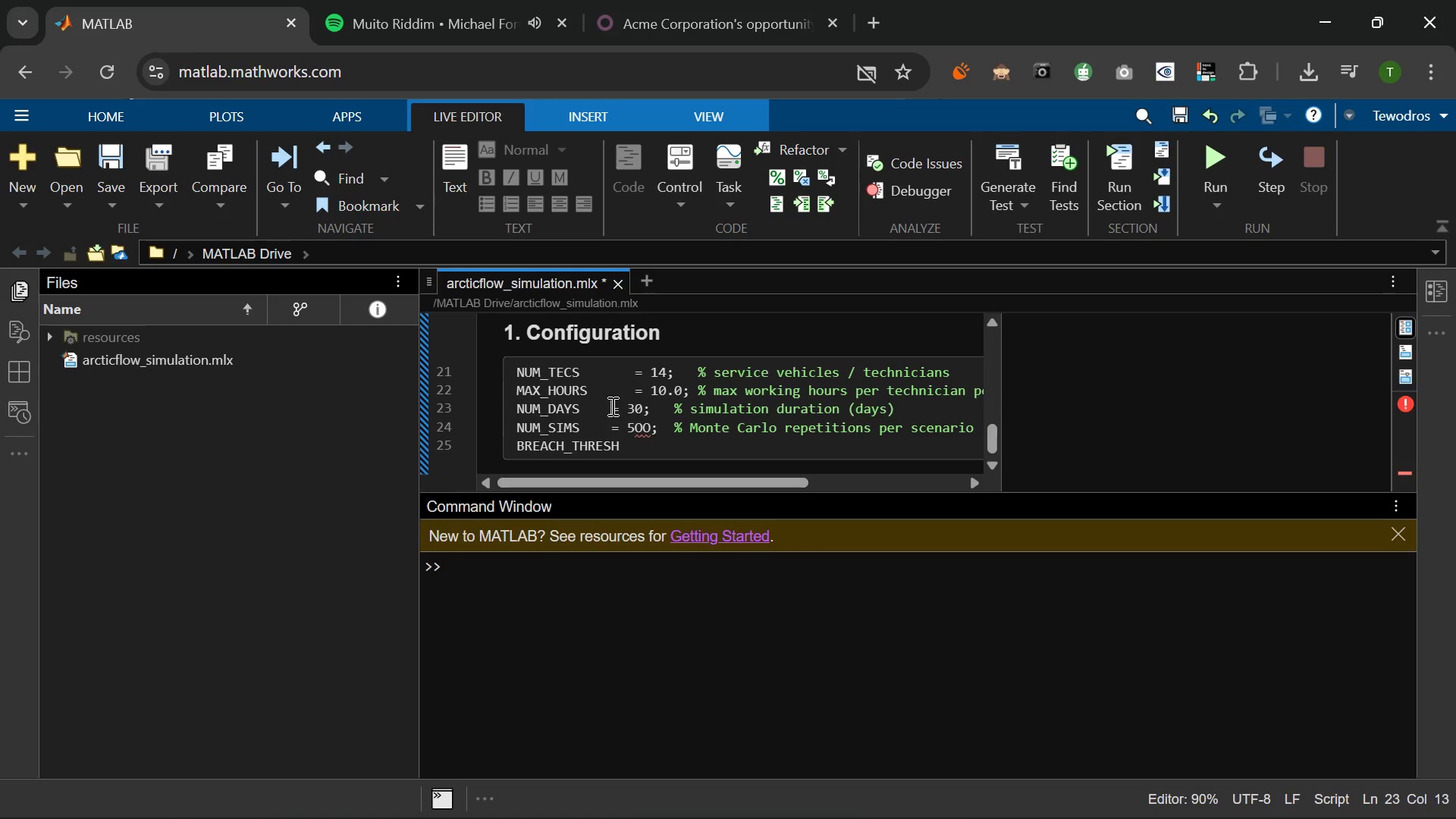 
key(Space)
 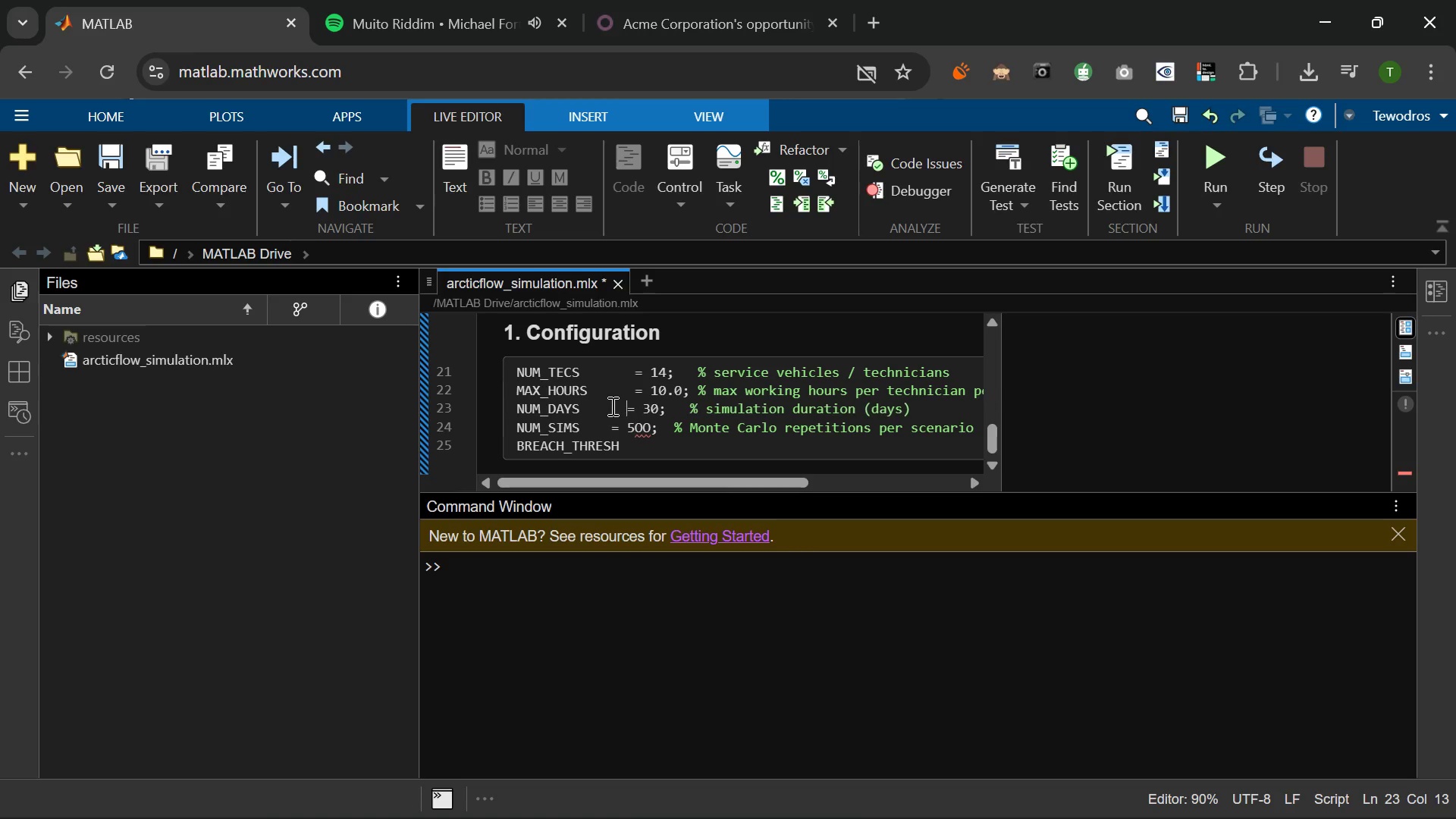 
key(Space)
 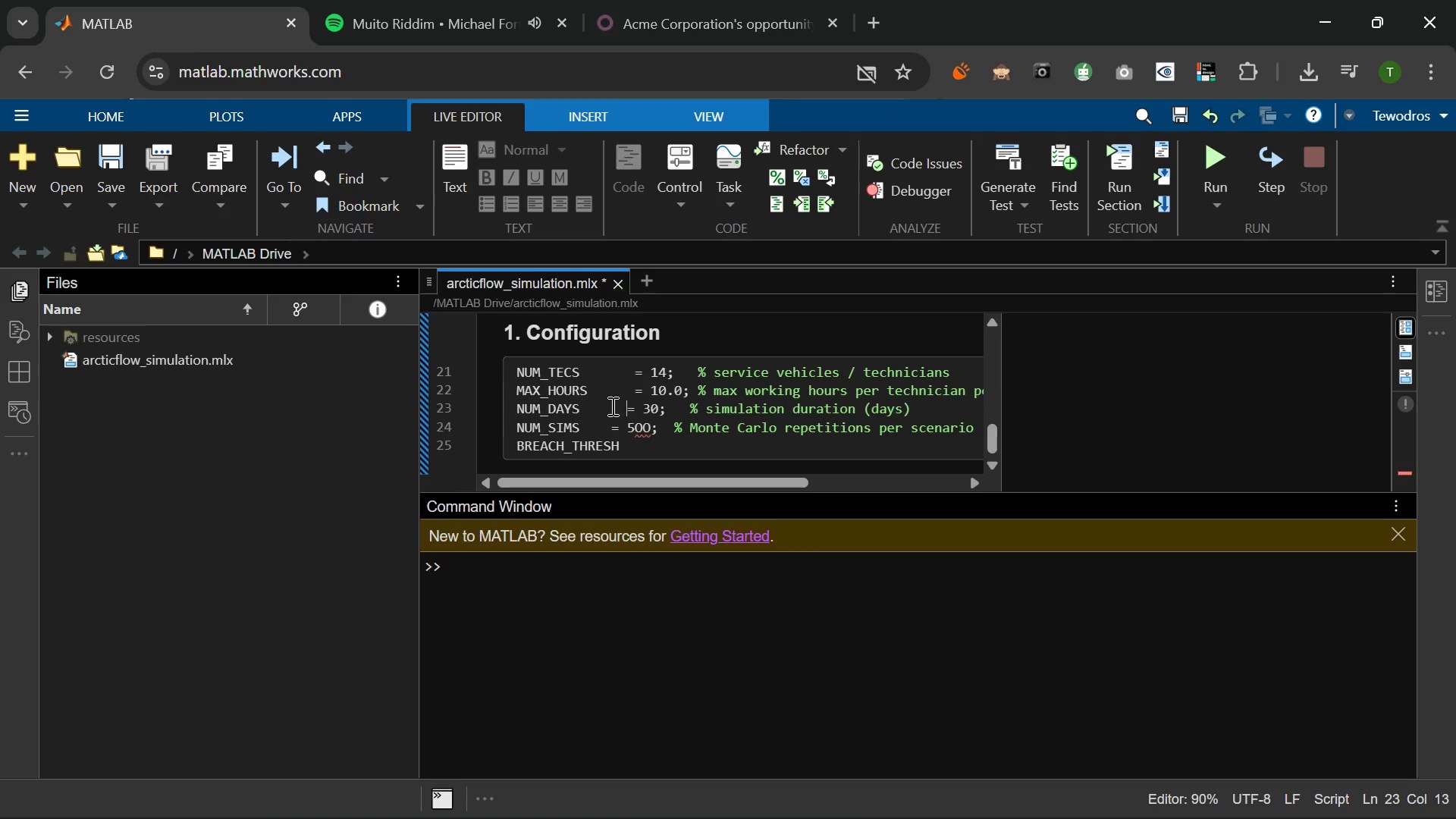 
key(Space)
 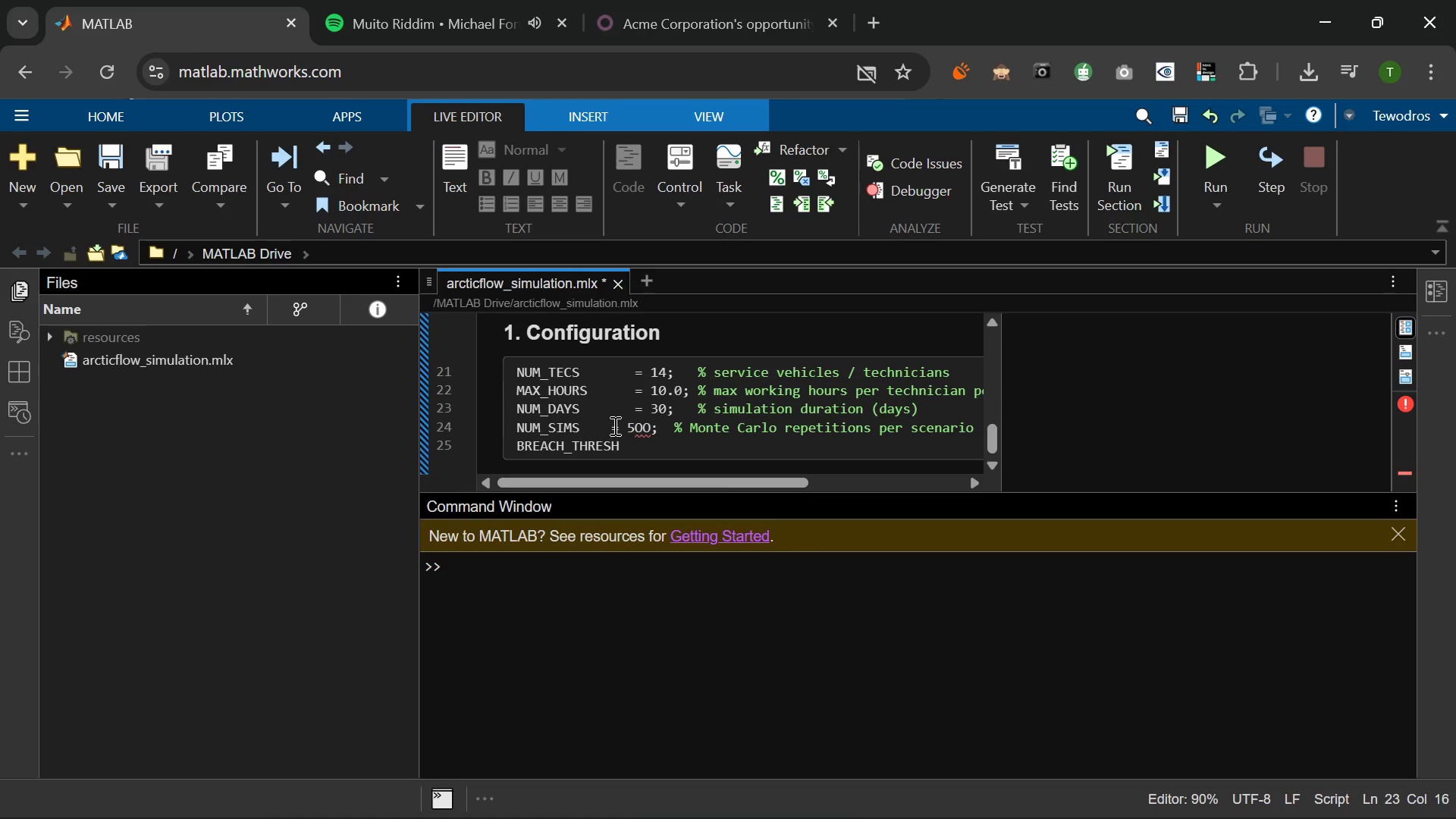 
left_click([613, 425])
 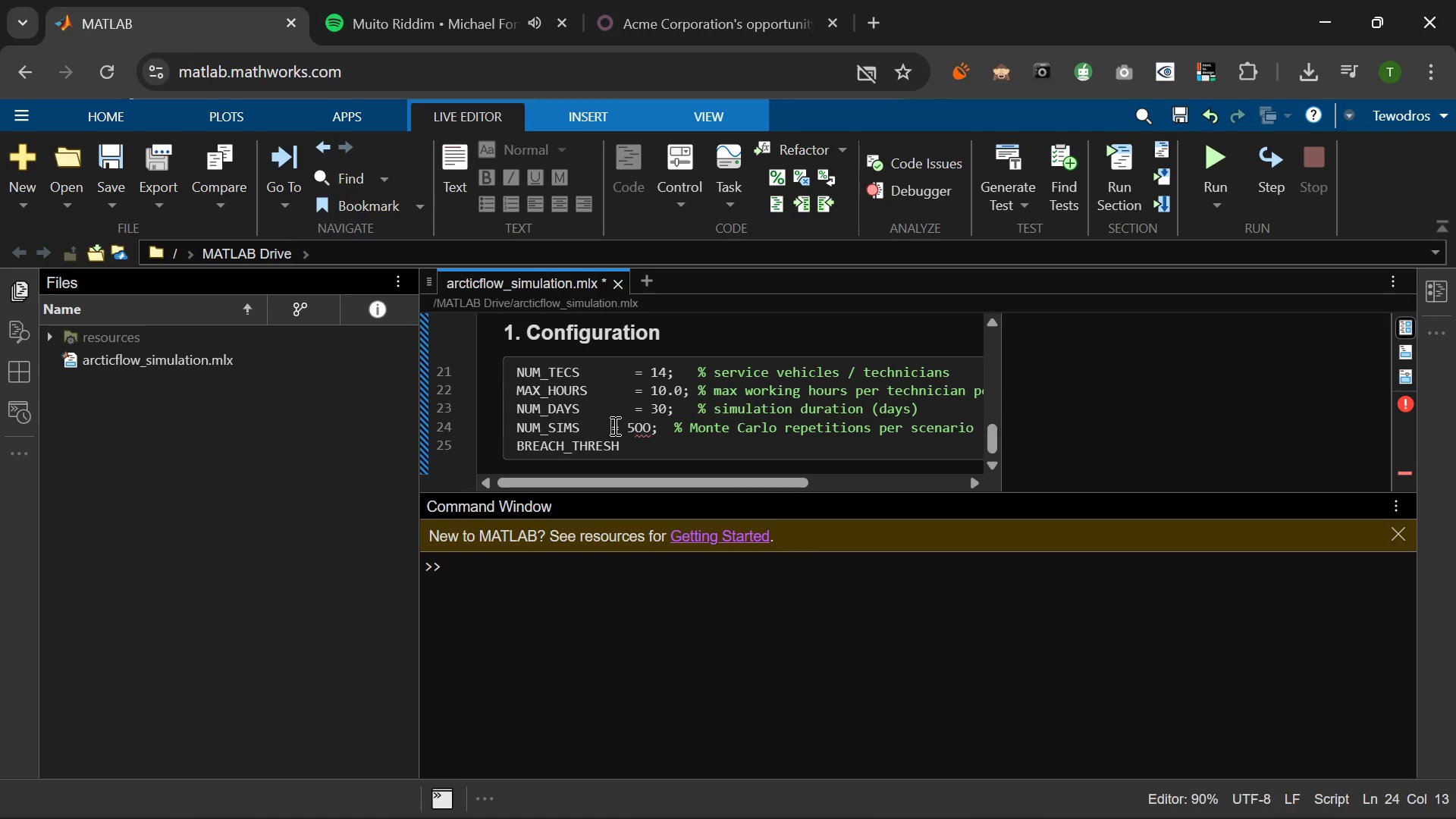 
key(N)
 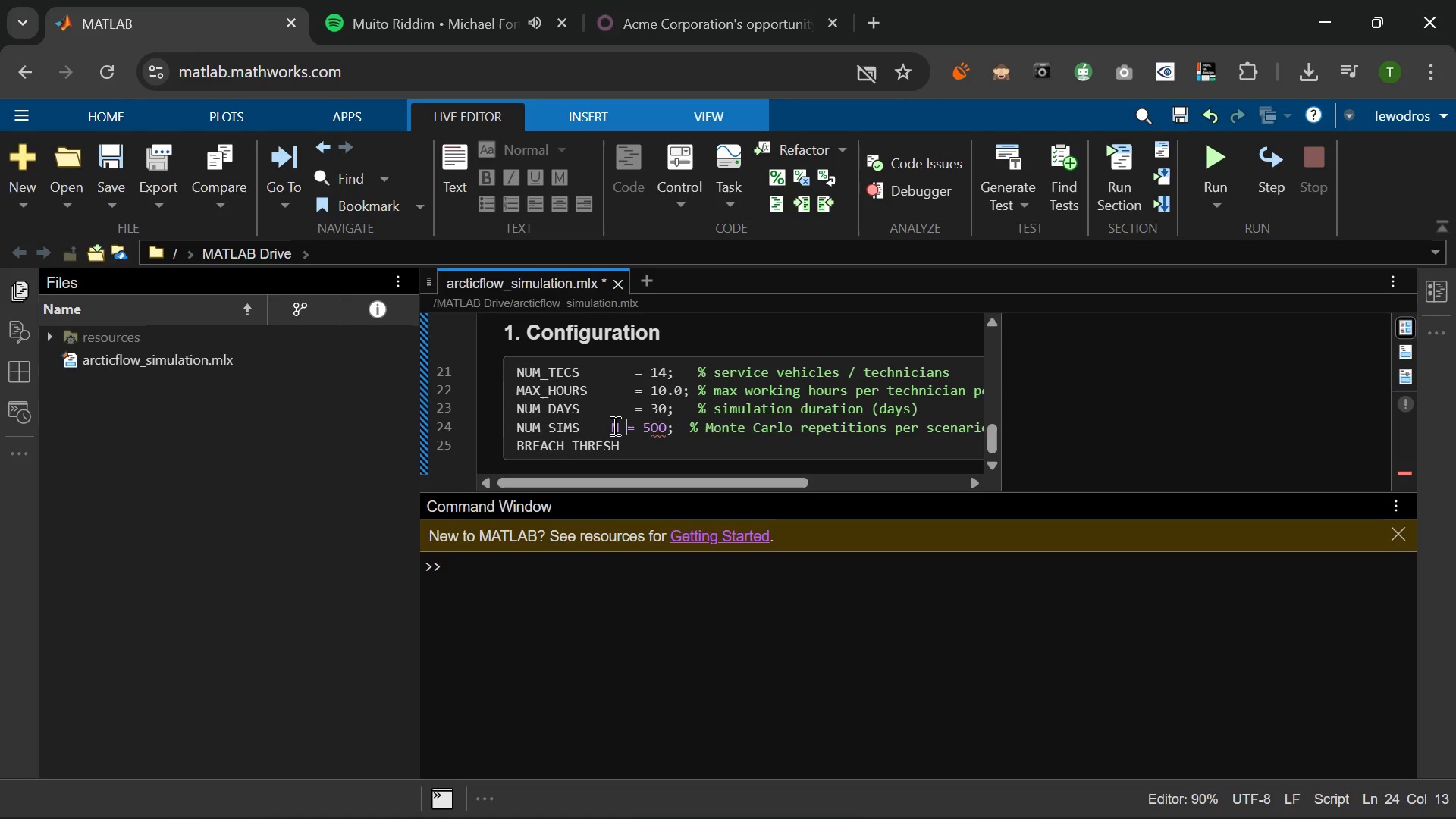 
key(Space)
 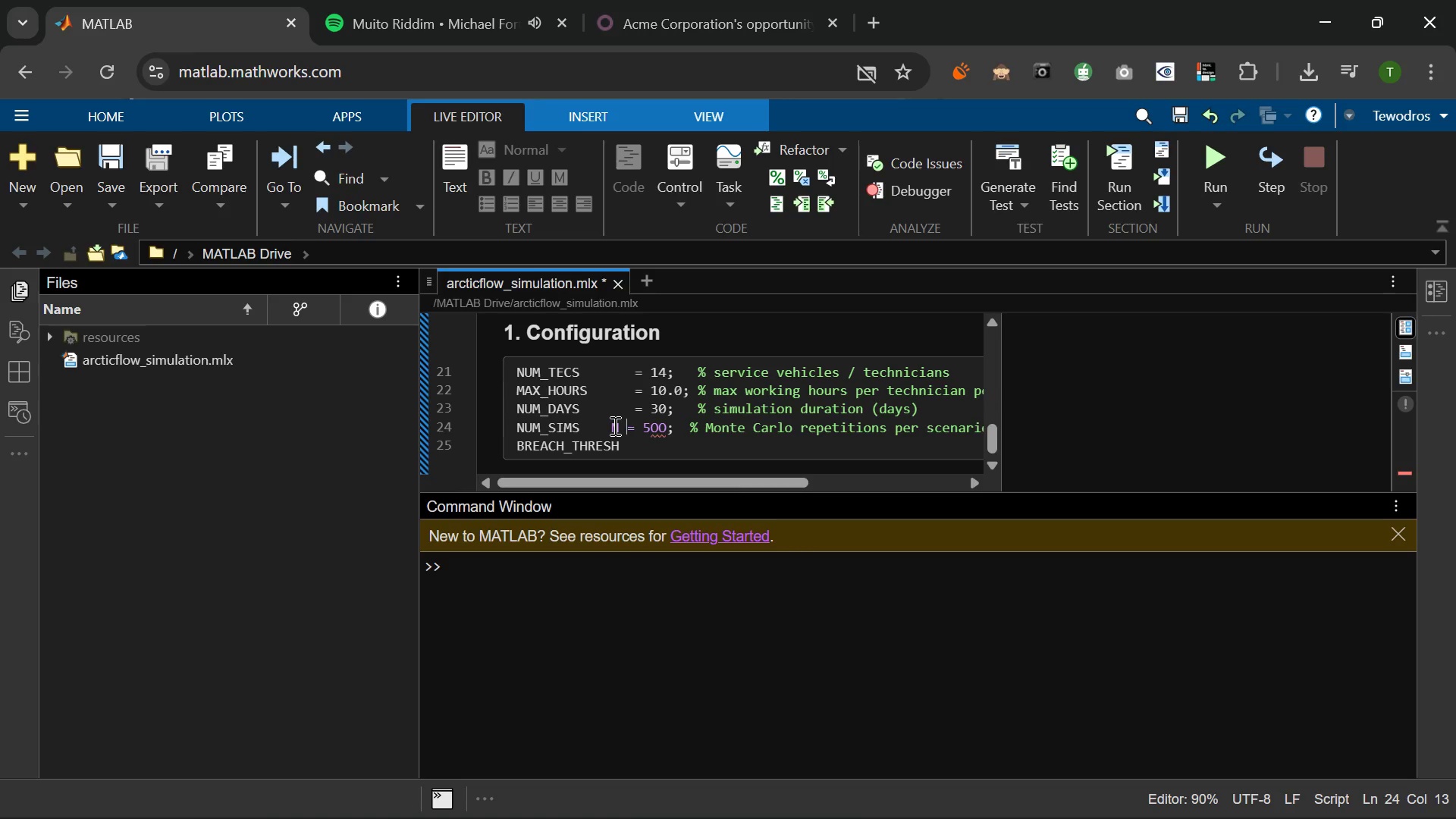 
key(Space)
 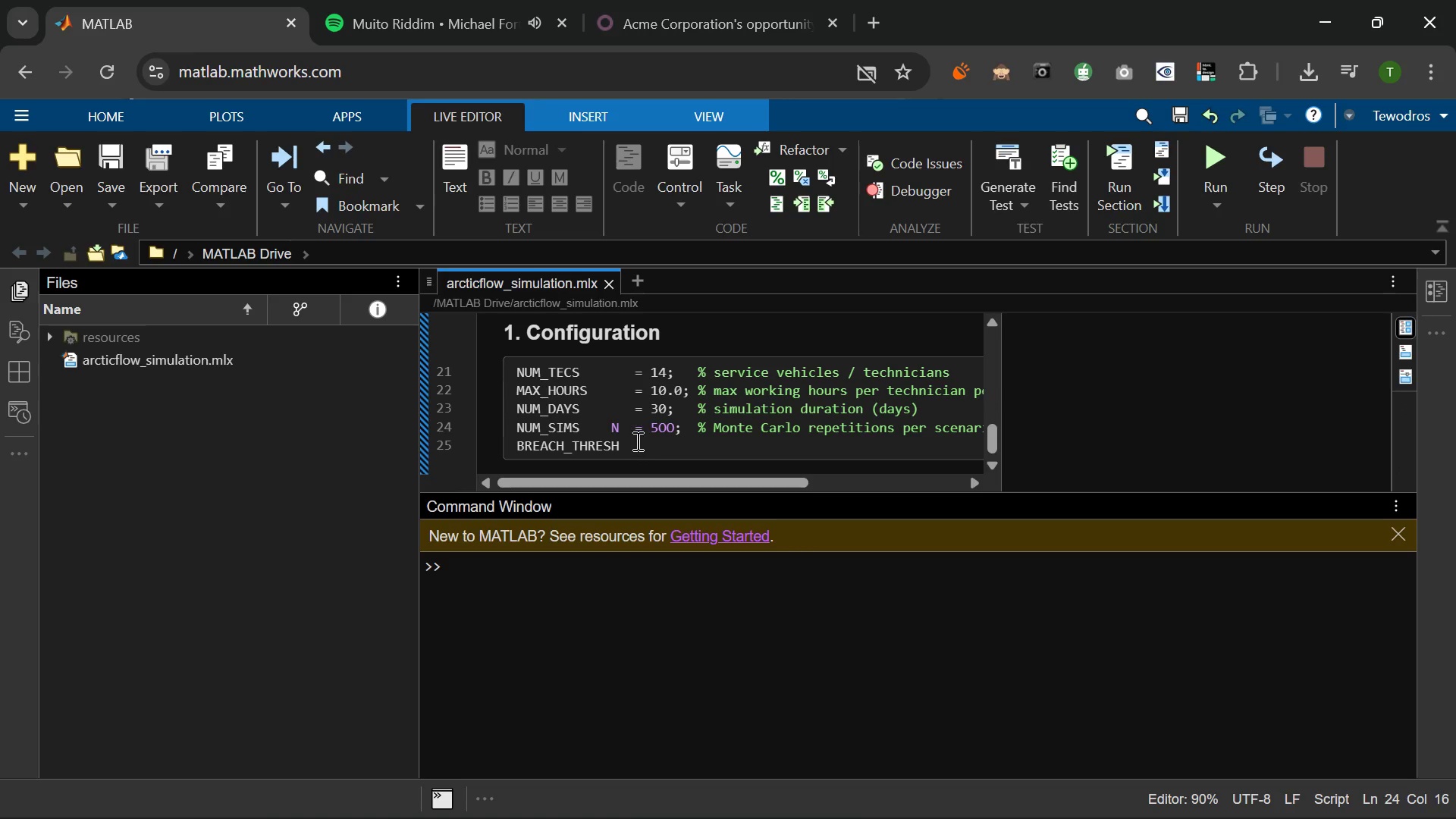 
left_click([624, 422])
 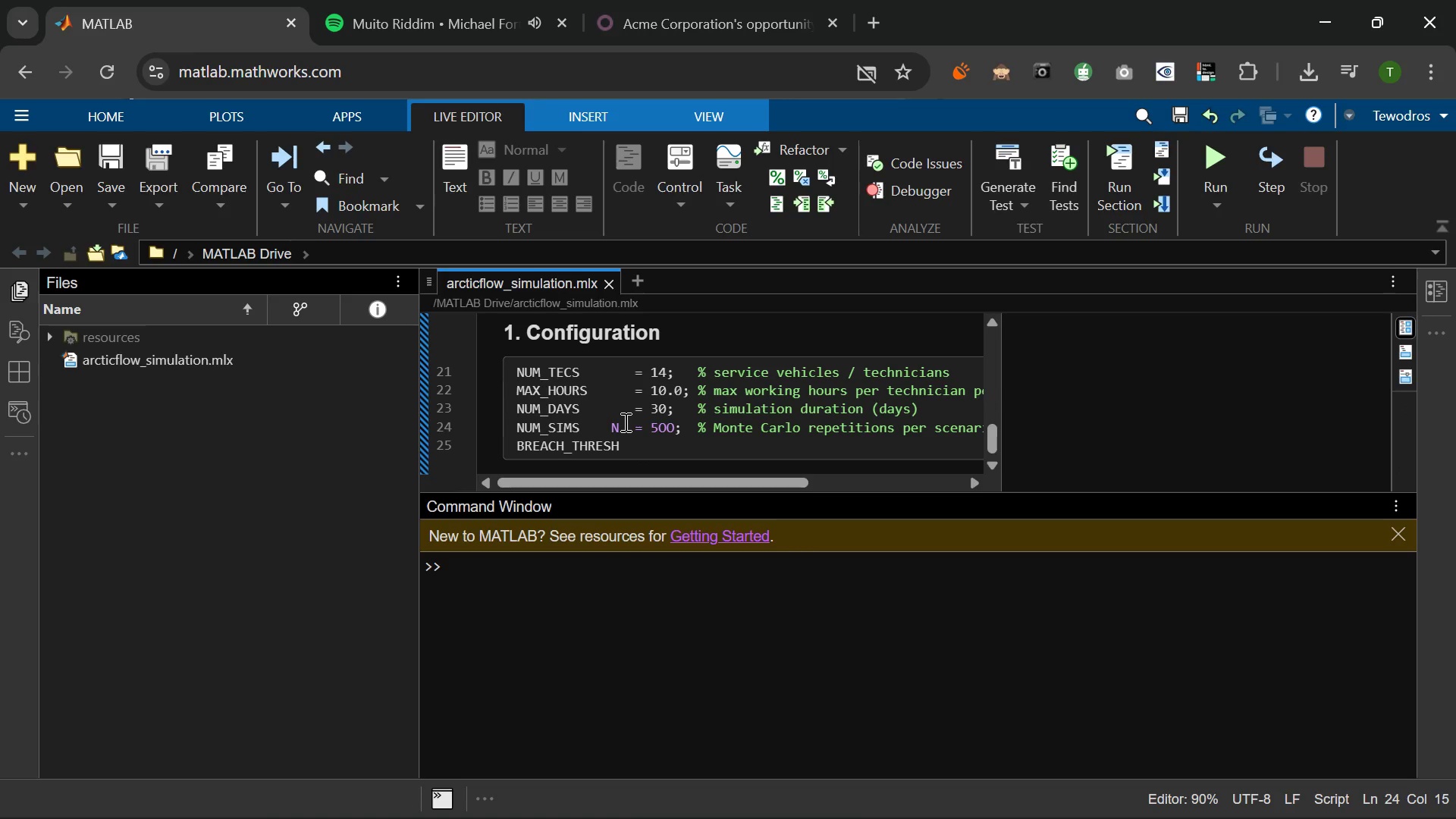 
key(Backspace)
 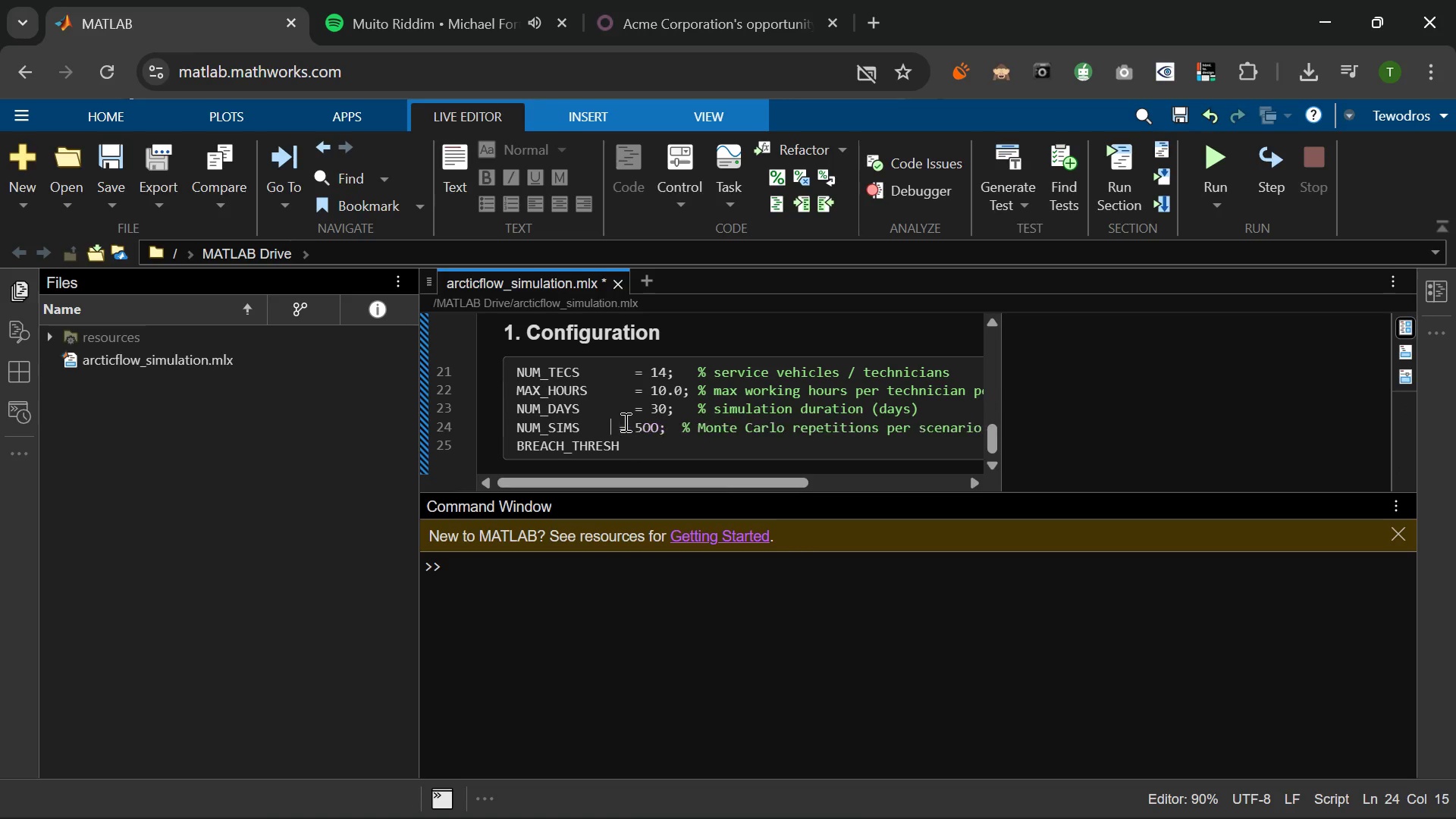 
key(Backspace)
 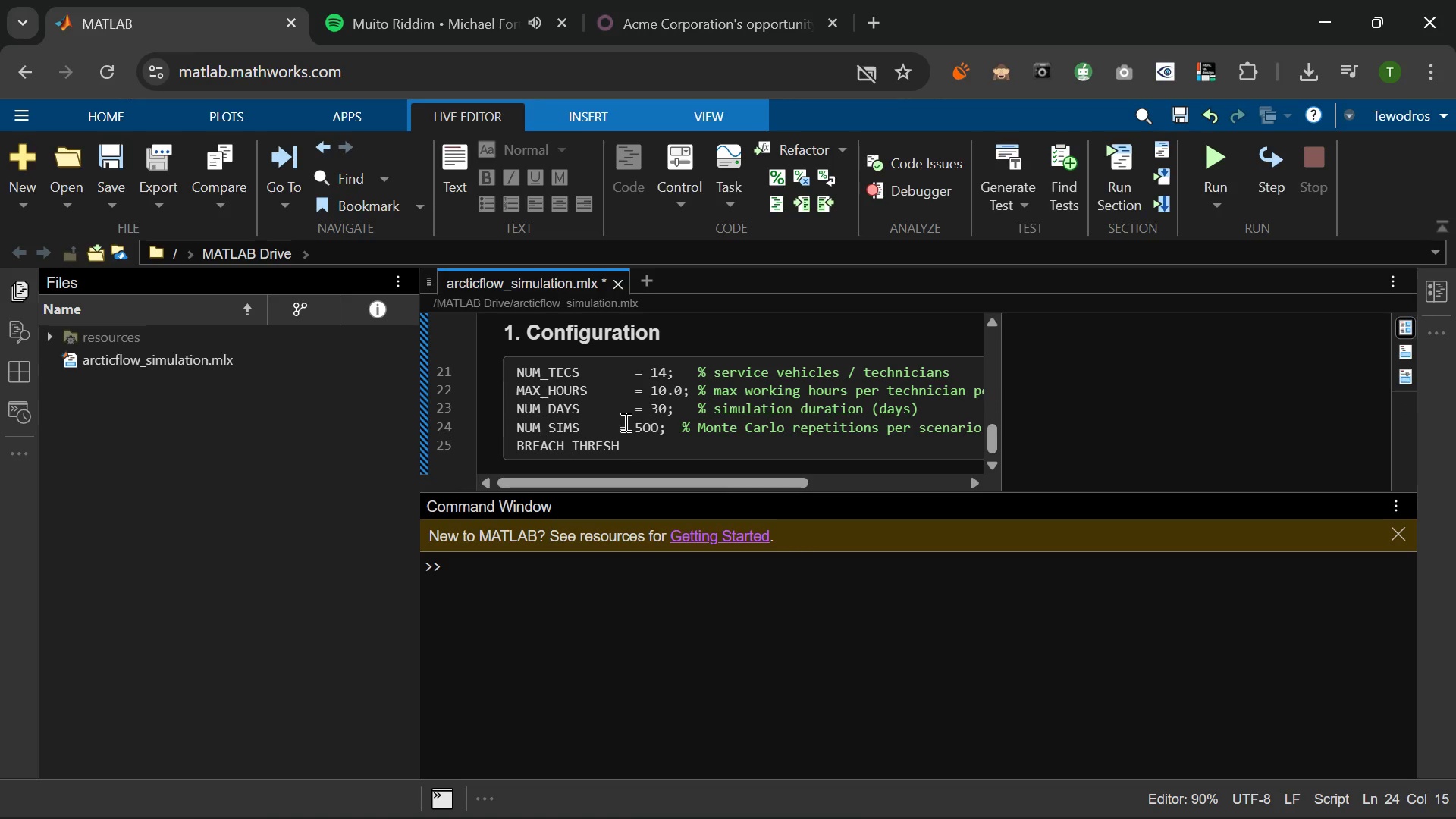 
key(Space)
 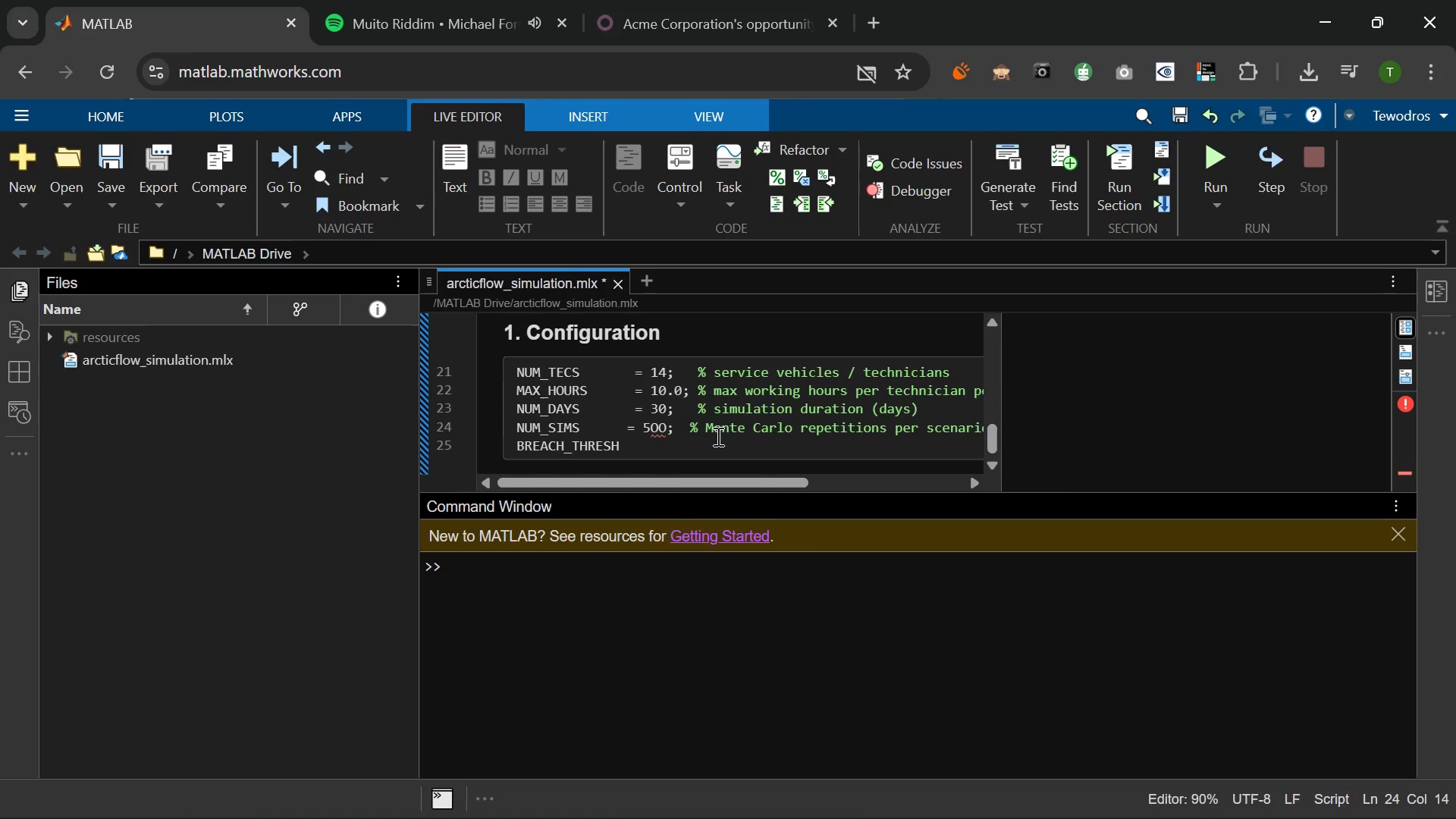 
key(Space)
 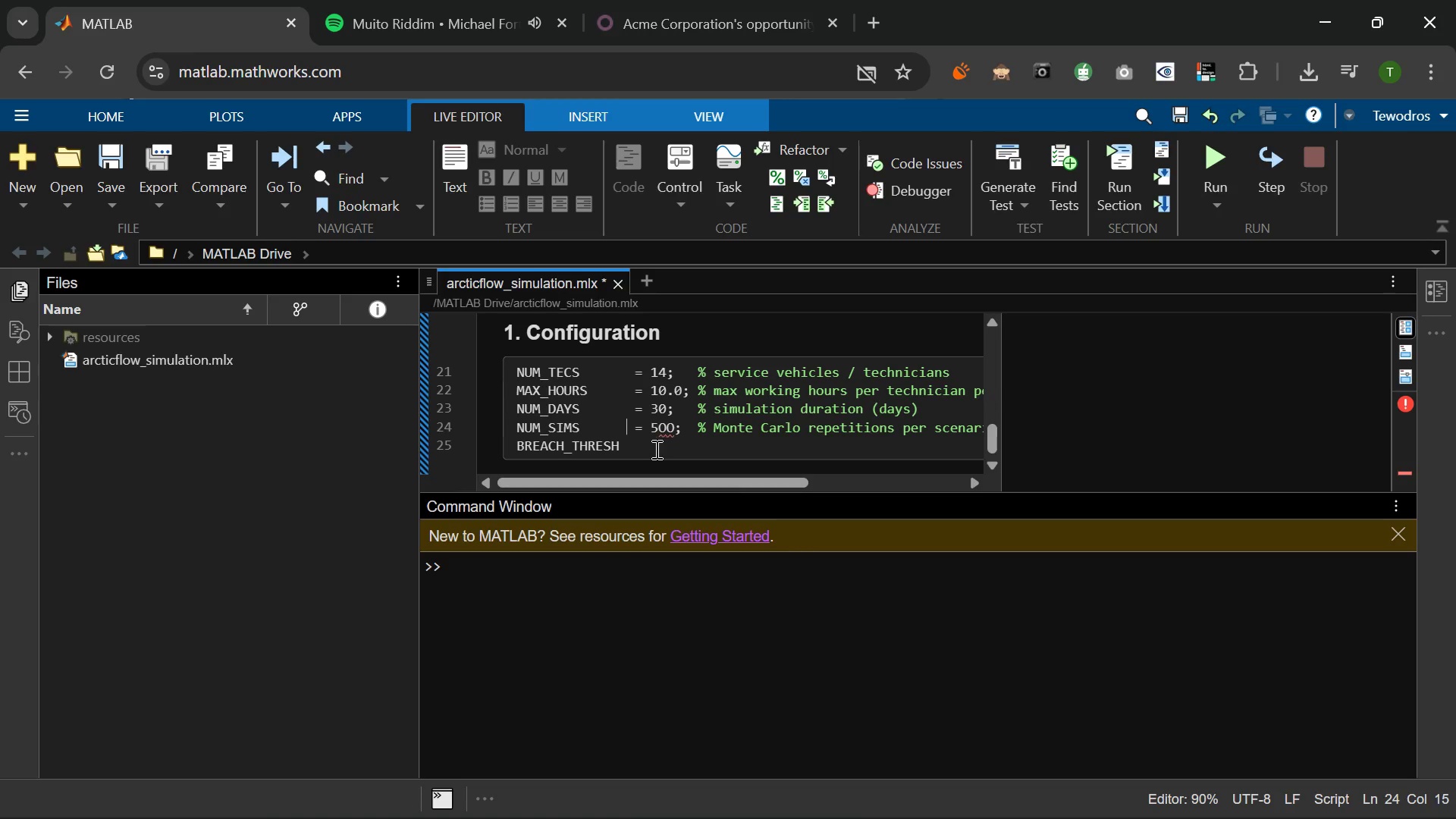 
left_click([646, 446])
 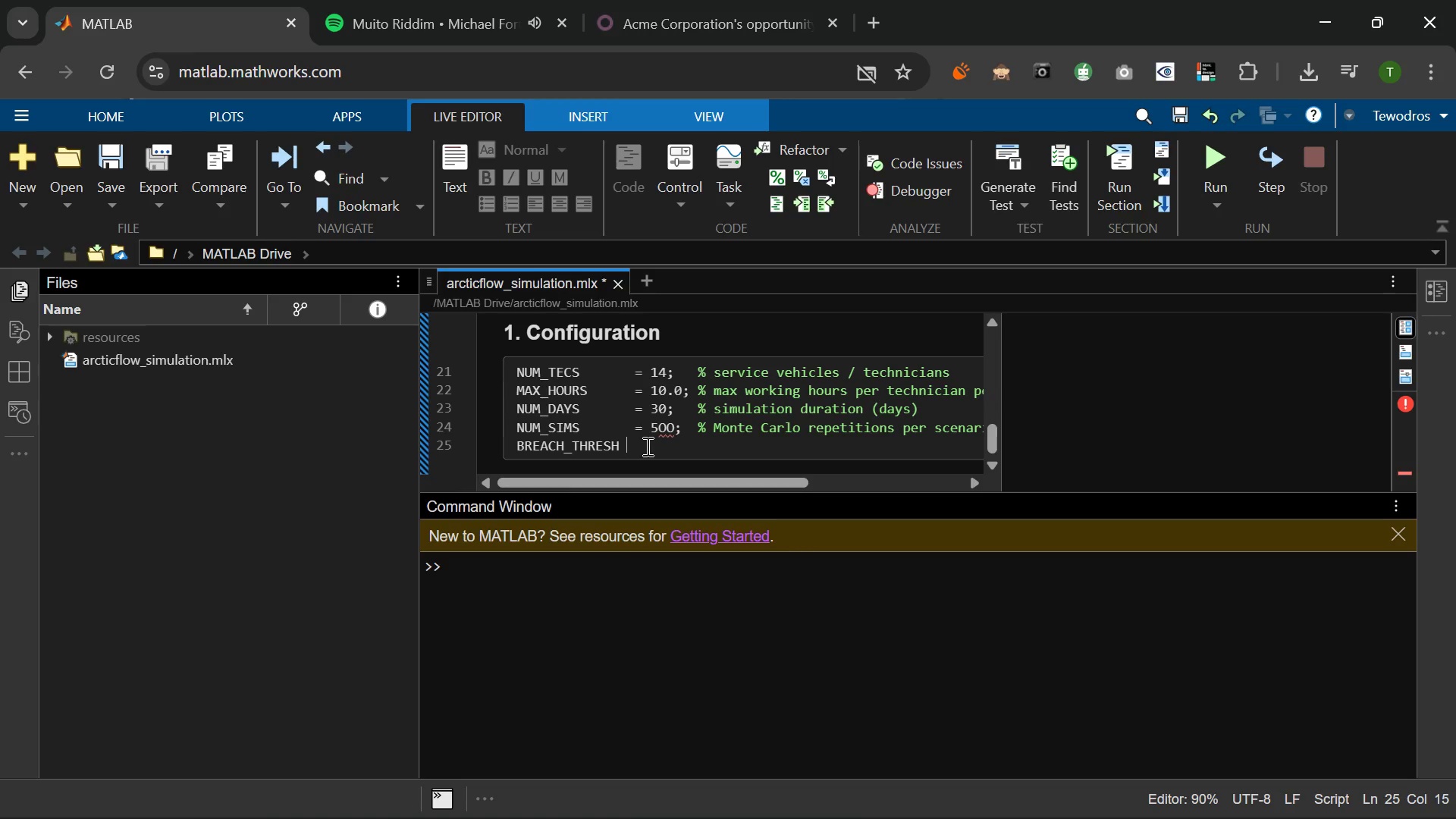 
key(Equal)
 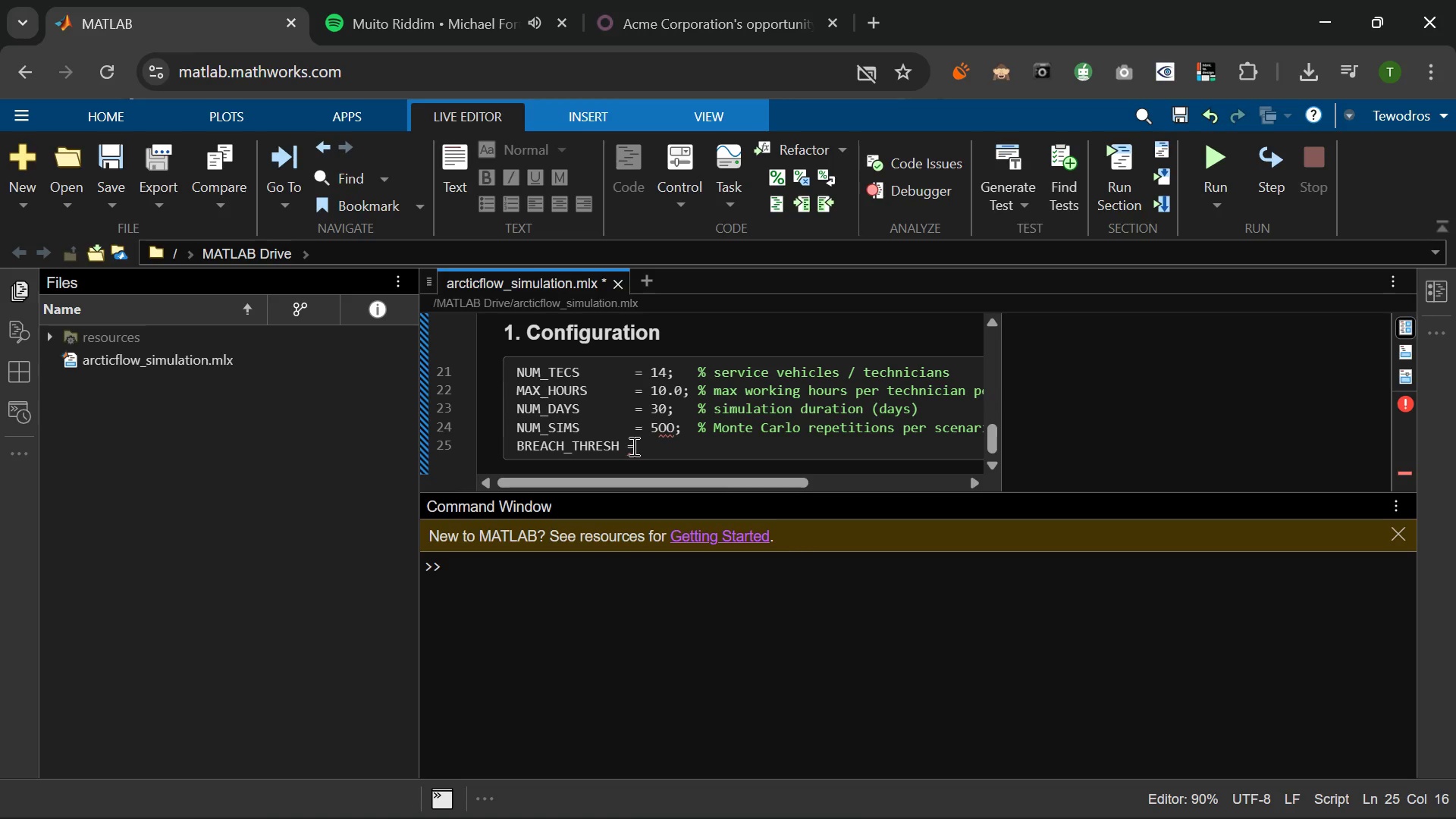 
left_click([629, 444])
 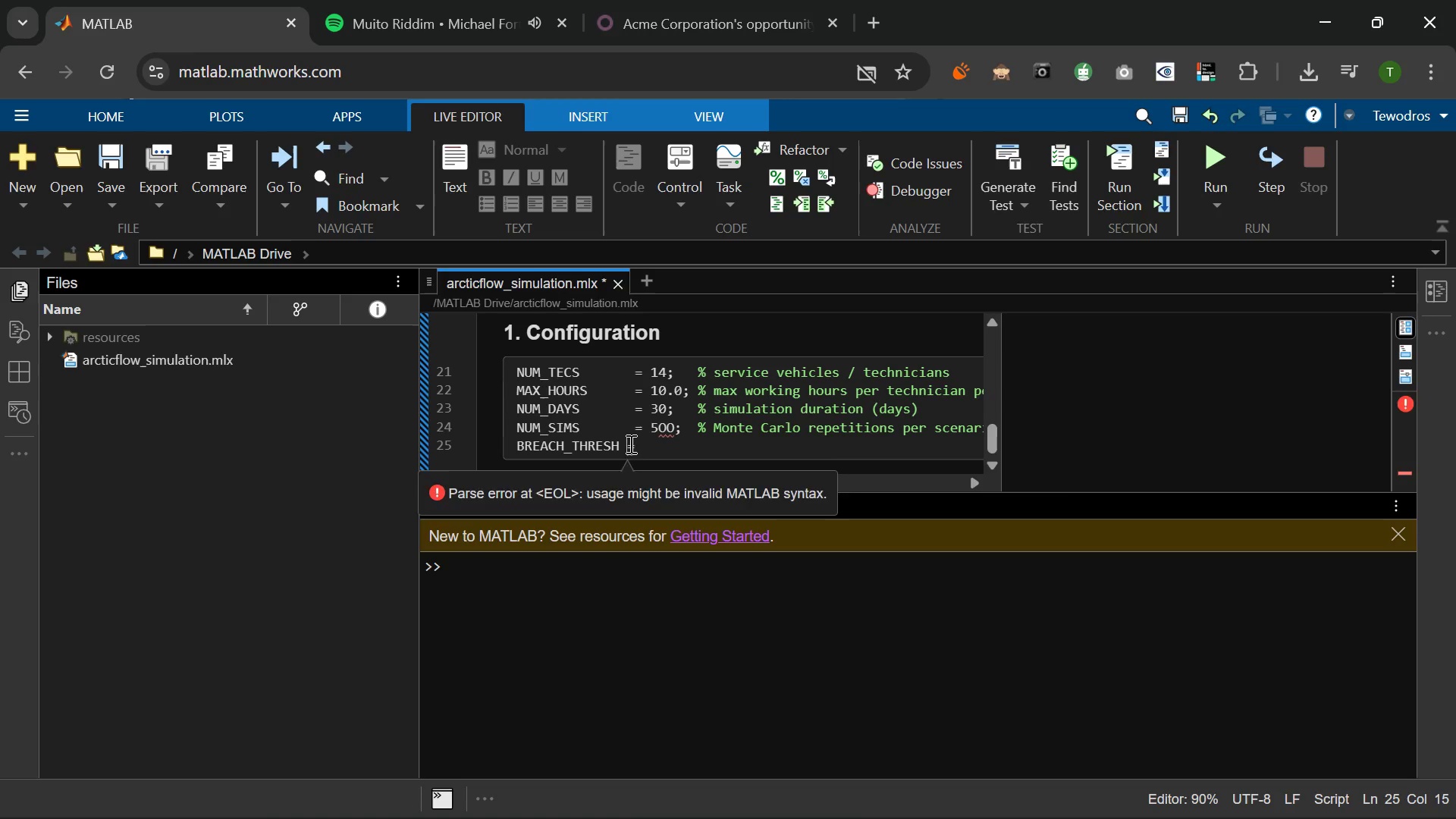 
key(Space)
 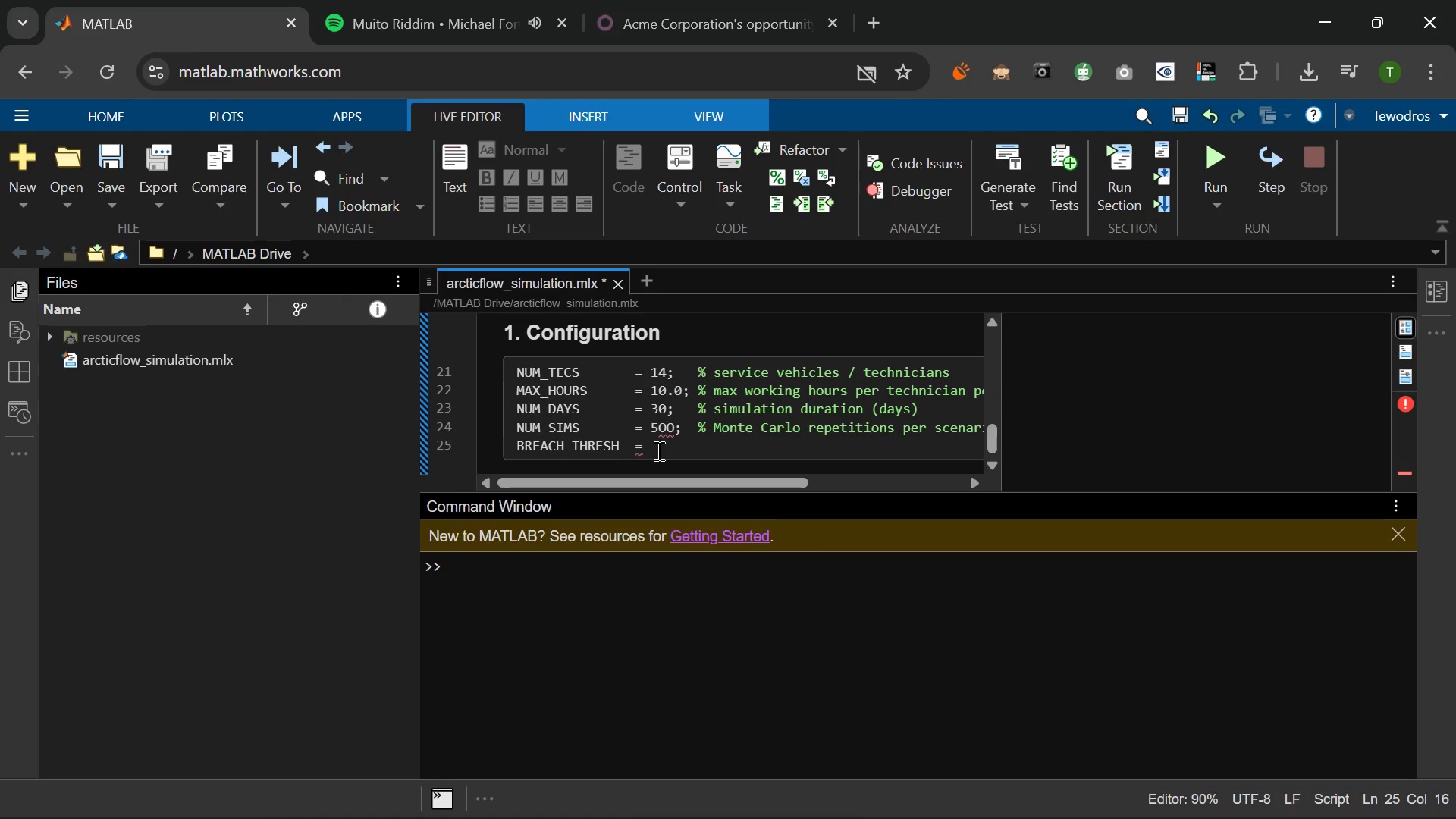 
left_click([657, 450])
 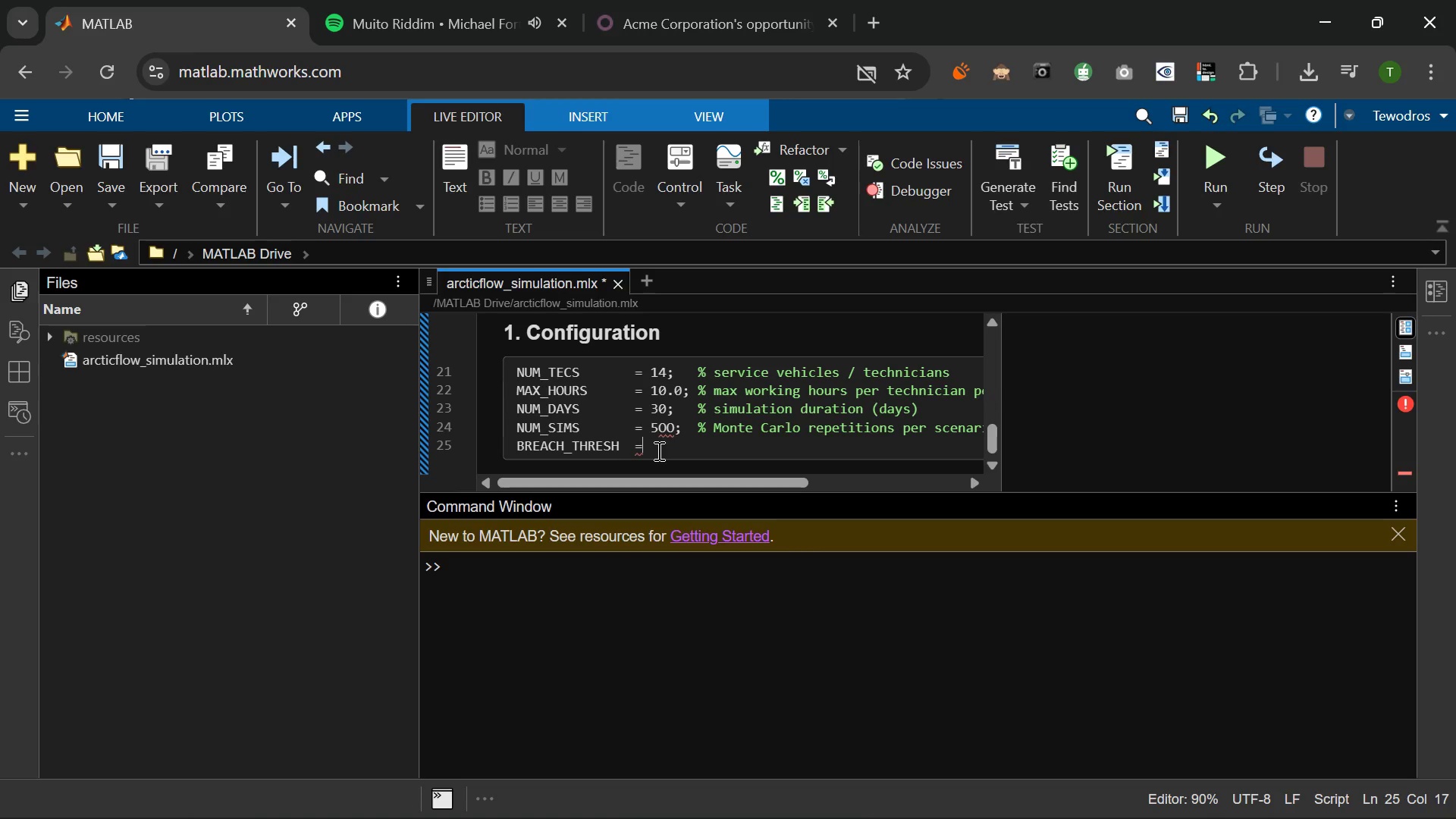 
key(Space)
 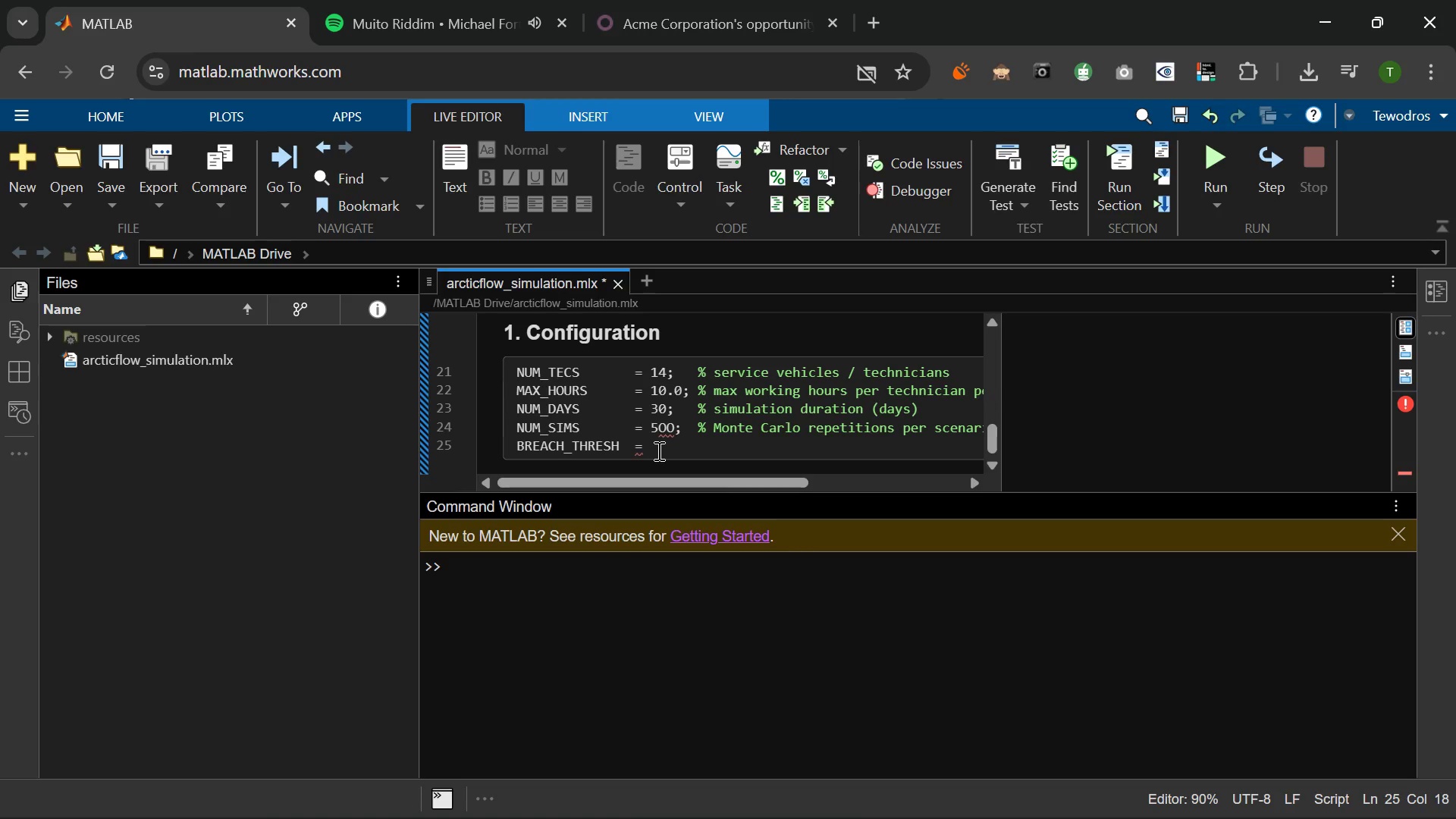 
key(4)
 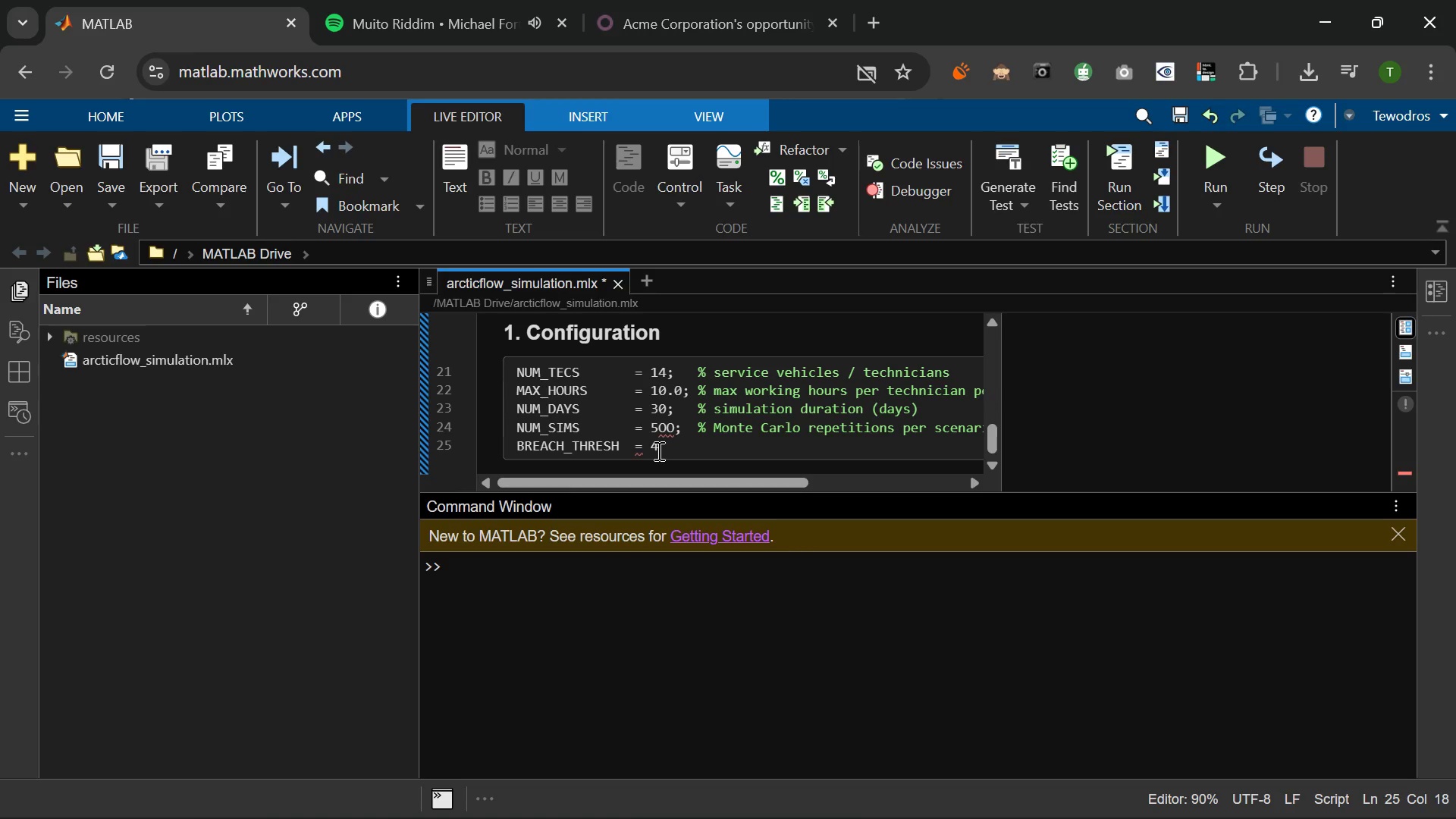 
key(Period)
 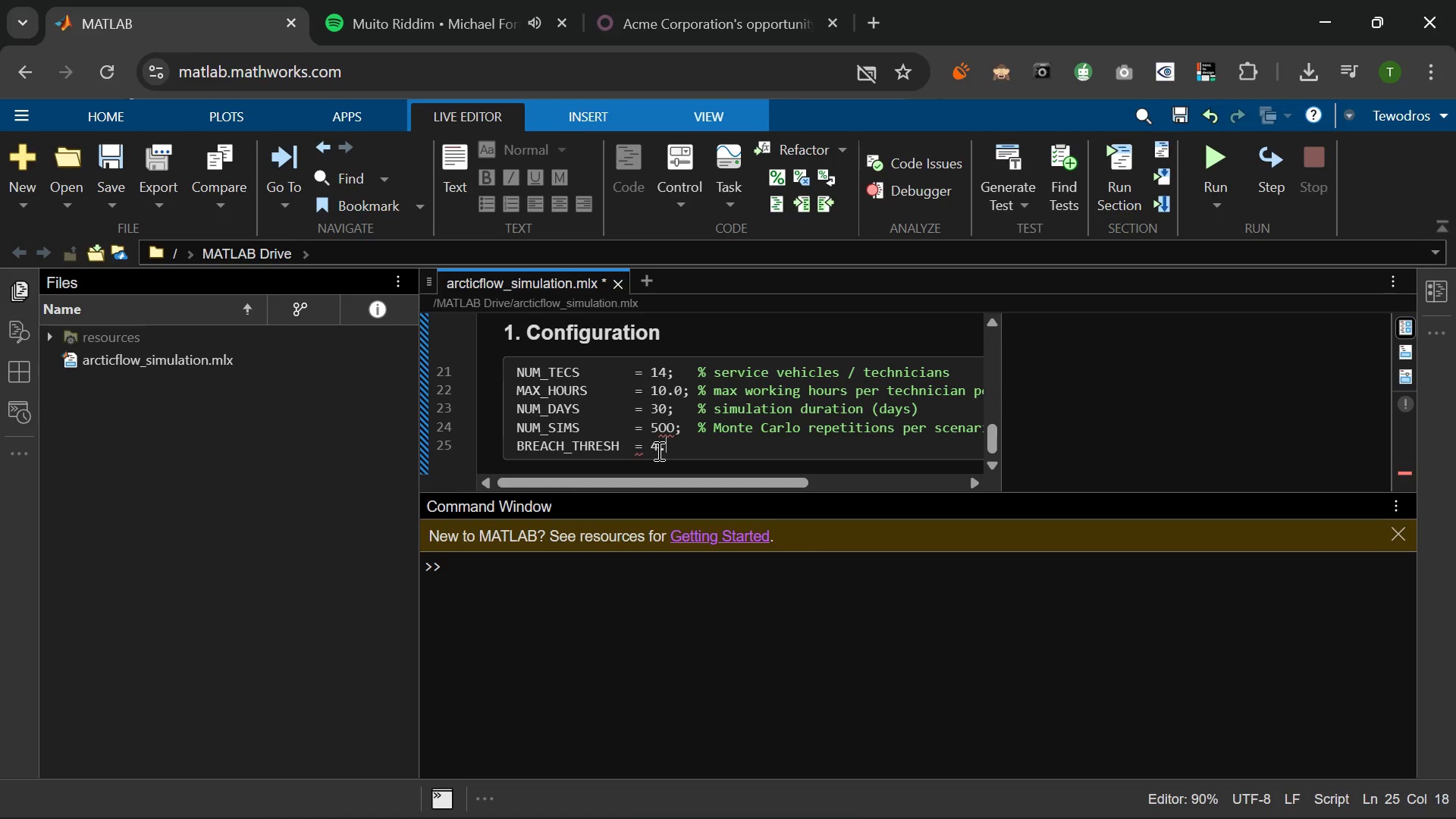 
key(O)
 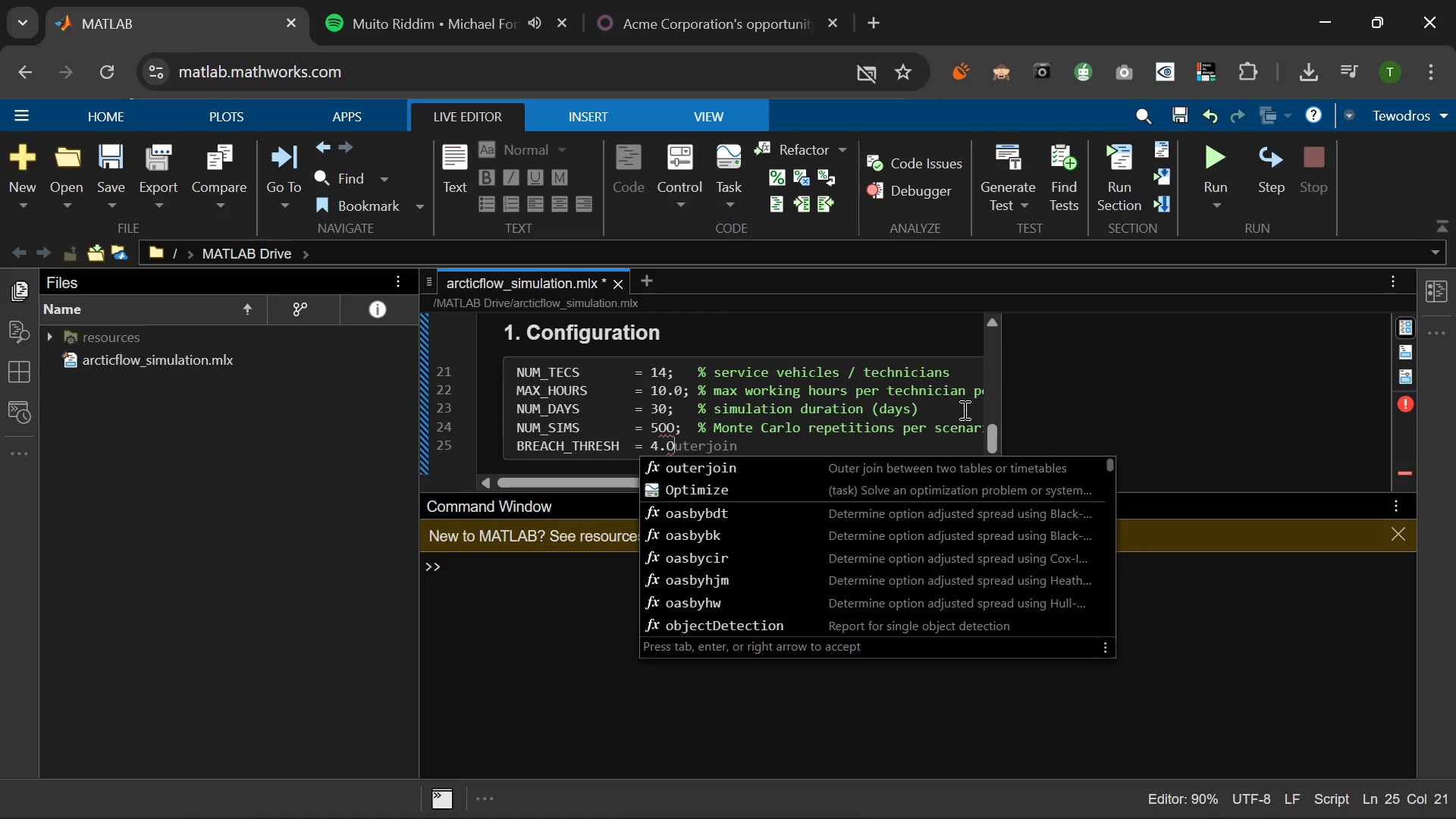 
wait(5.48)
 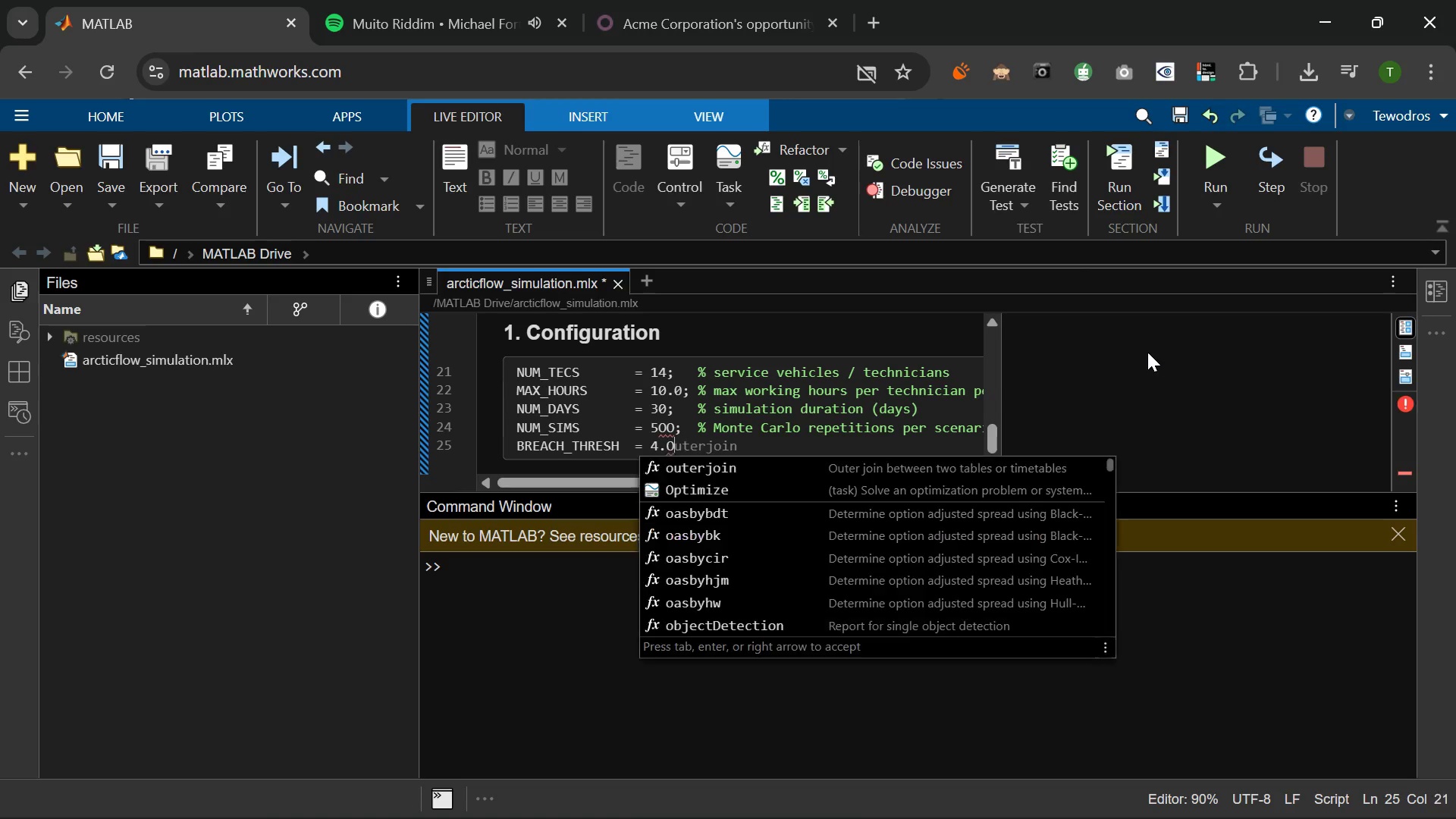 
key(Backspace)
type(0;   )
key(Backspace)
type(% sla LIMIT)
key(Backspace)
key(Backspace)
key(Backspace)
key(Backspace)
key(Backspace)
key(Backspace)
key(Backspace)
key(Backspace)
key(Backspace)
type(SLA limit: customer way)
key(Backspace)
type(it > )
key(Backspace)
type( 3)
key(Backspace)
type(4 )
key(Backspace)
type(h = breach (hour0)
 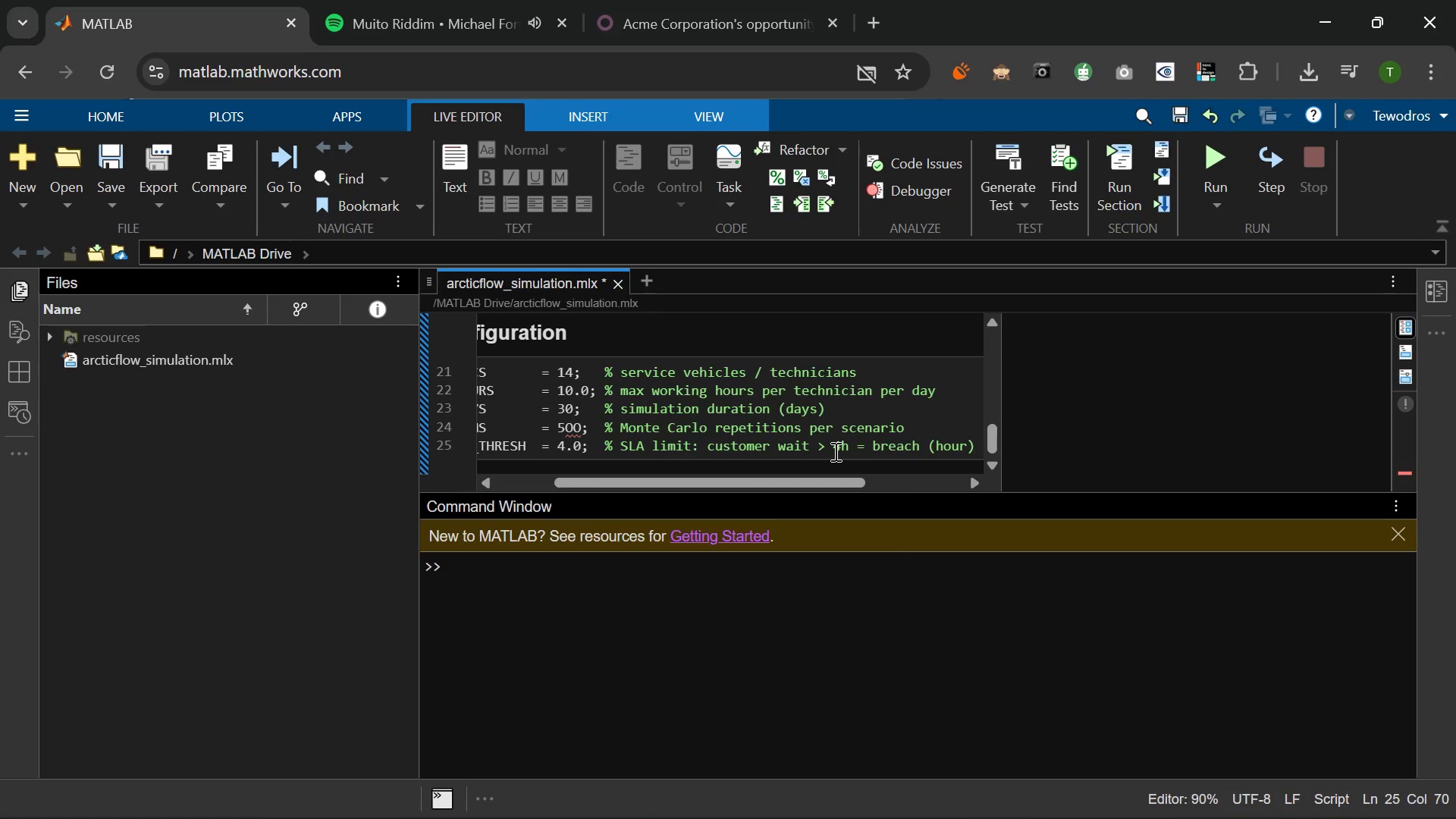 
key(ArrowLeft)
 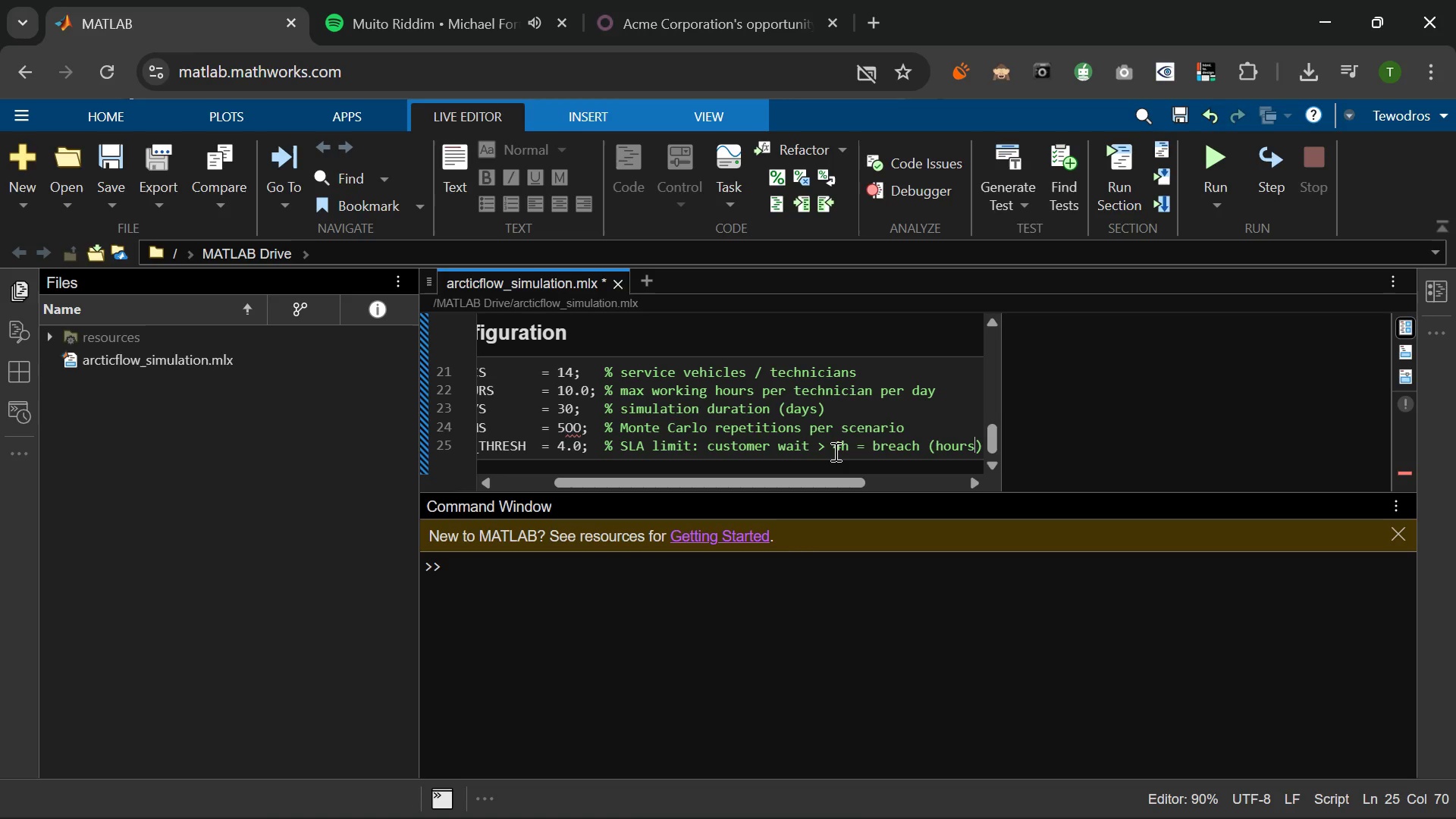 
key(S)
 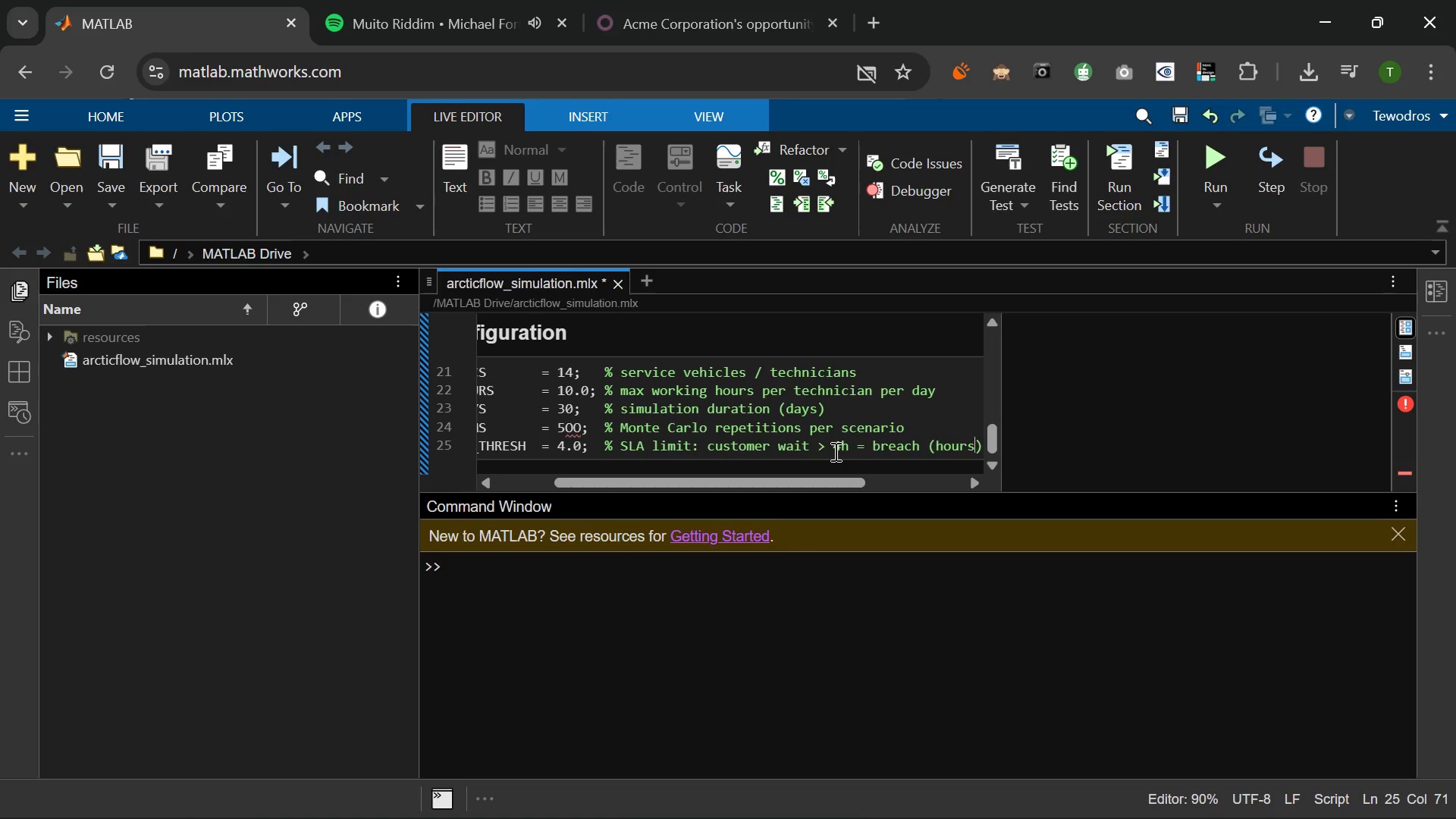 
key(ArrowRight)
 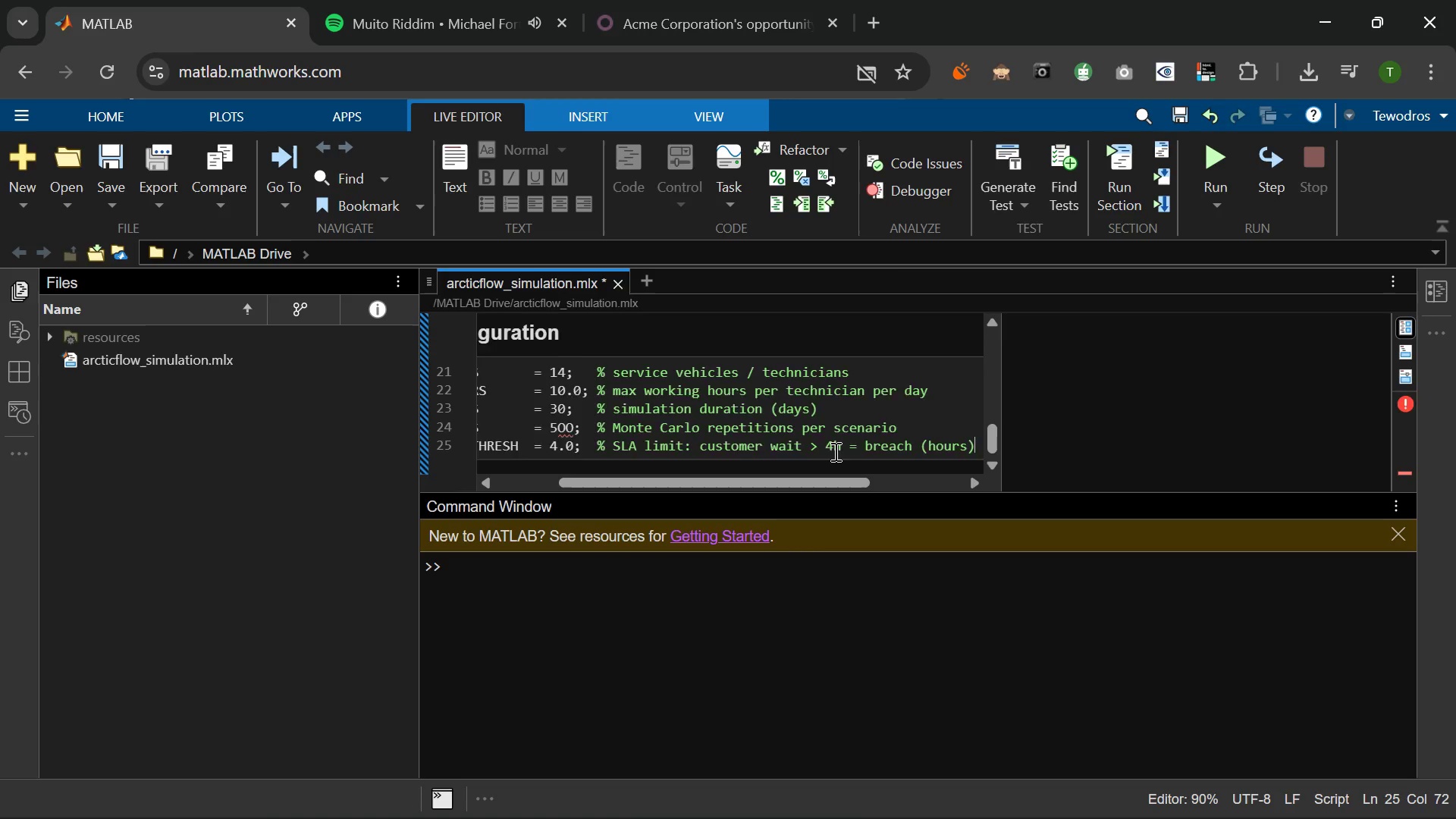 
key(Enter)
 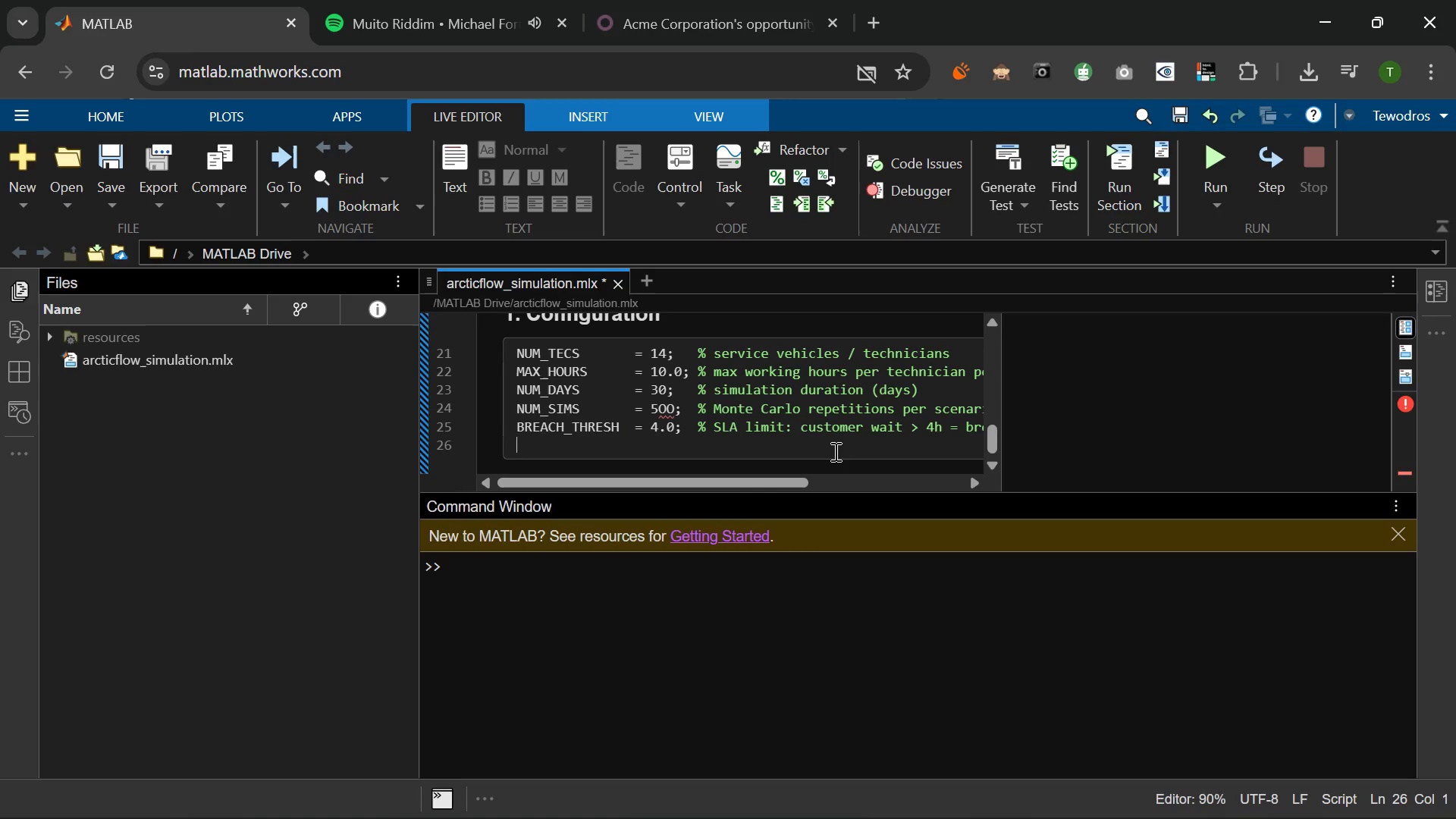 
key(MediaTrackNext)
 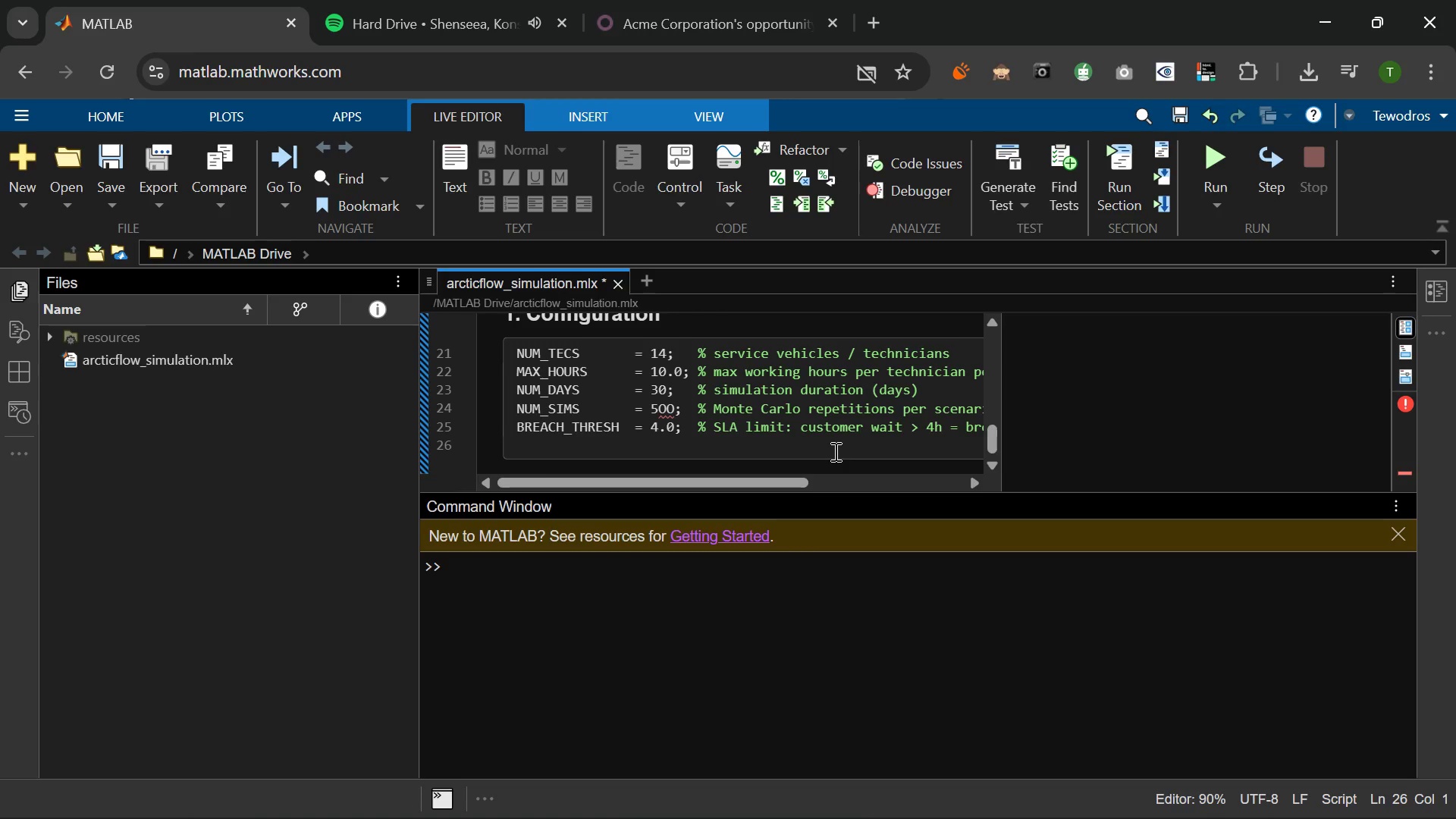 
wait(10.88)
 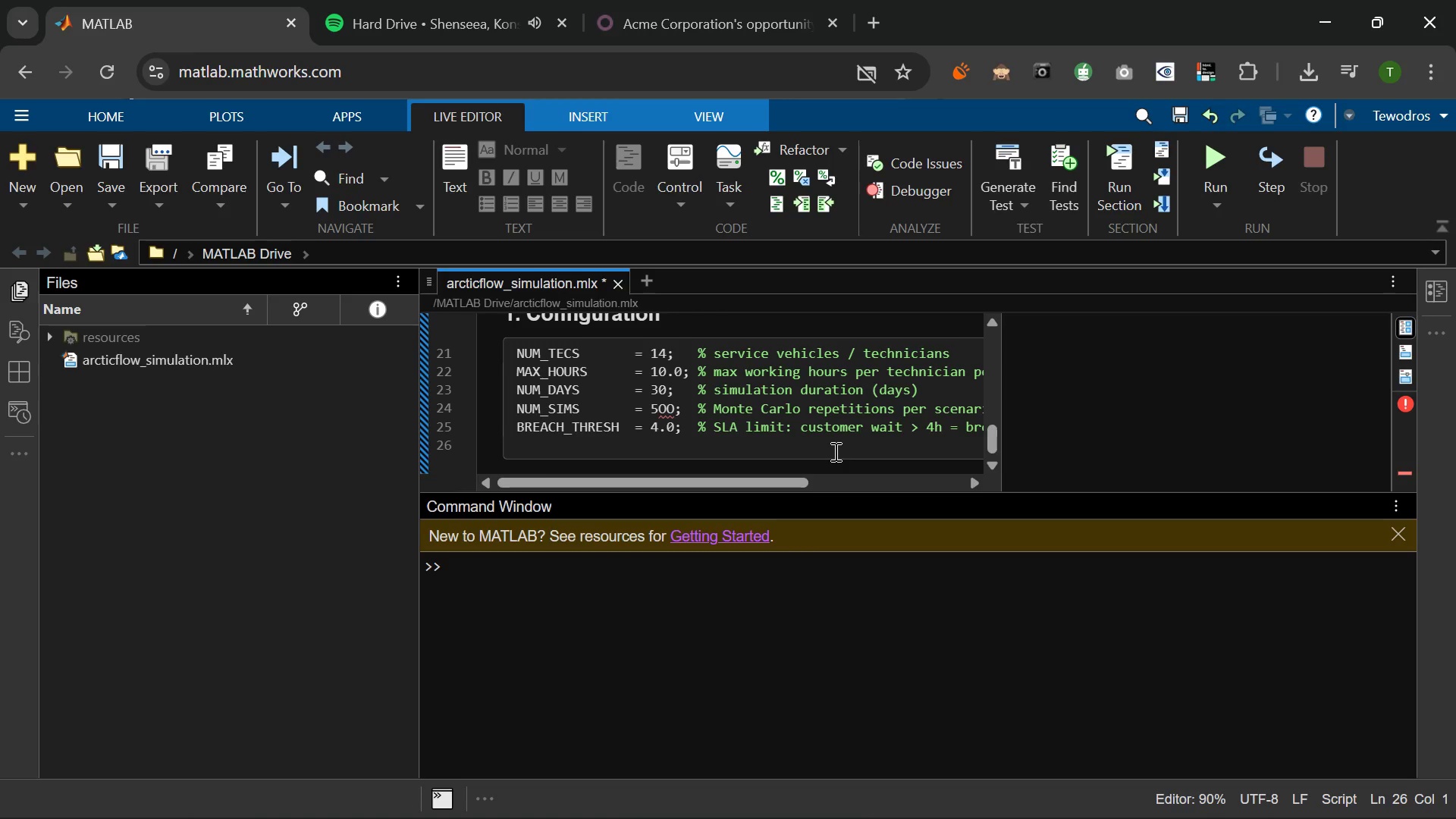 
type(b)
key(Backspace)
type(BREACH_PROB    = O)
key(Backspace)
key(Backspace)
key(Backspace)
type(0.1)
 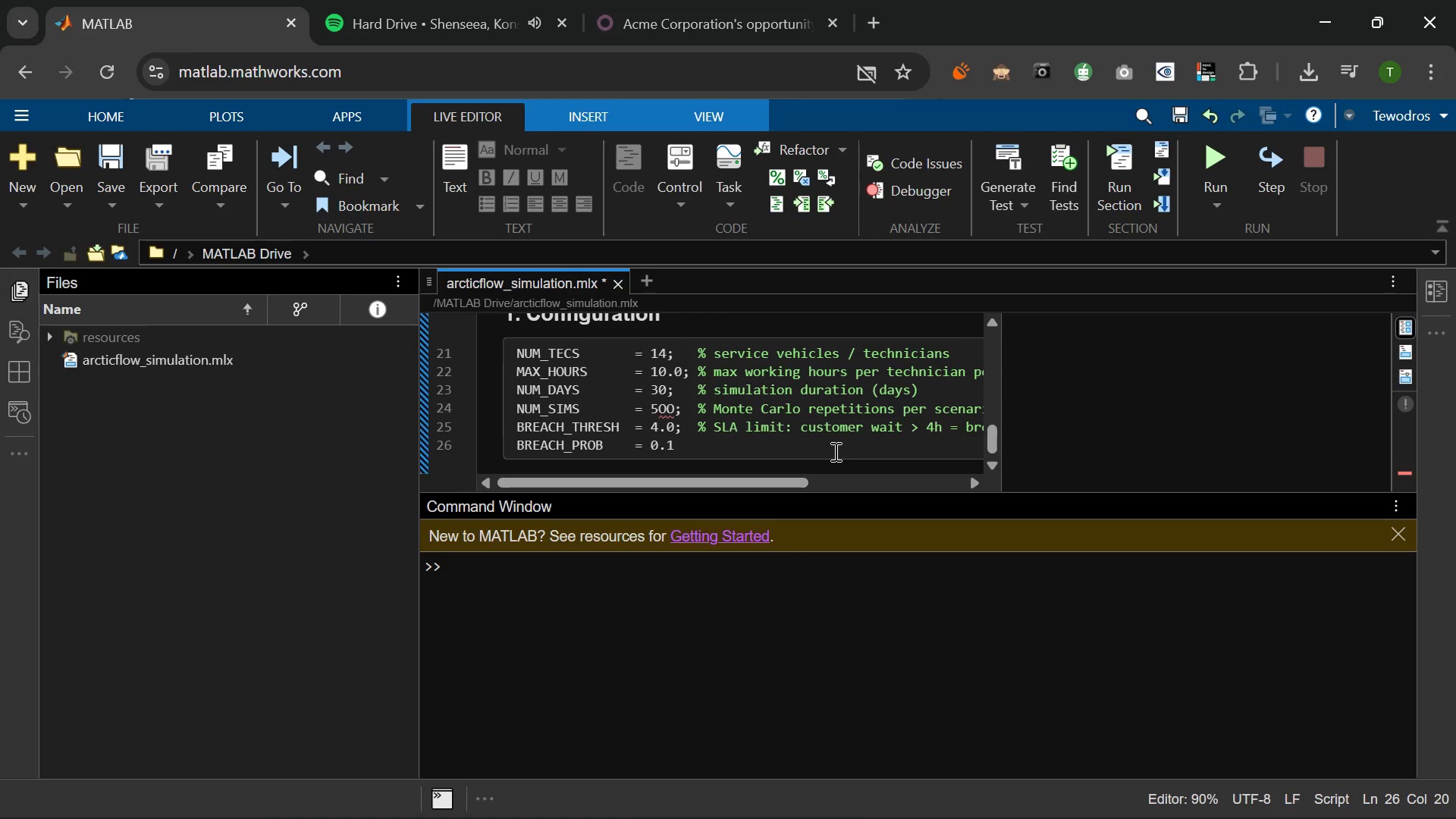 
hold_key(key=K, duration=0.36)
 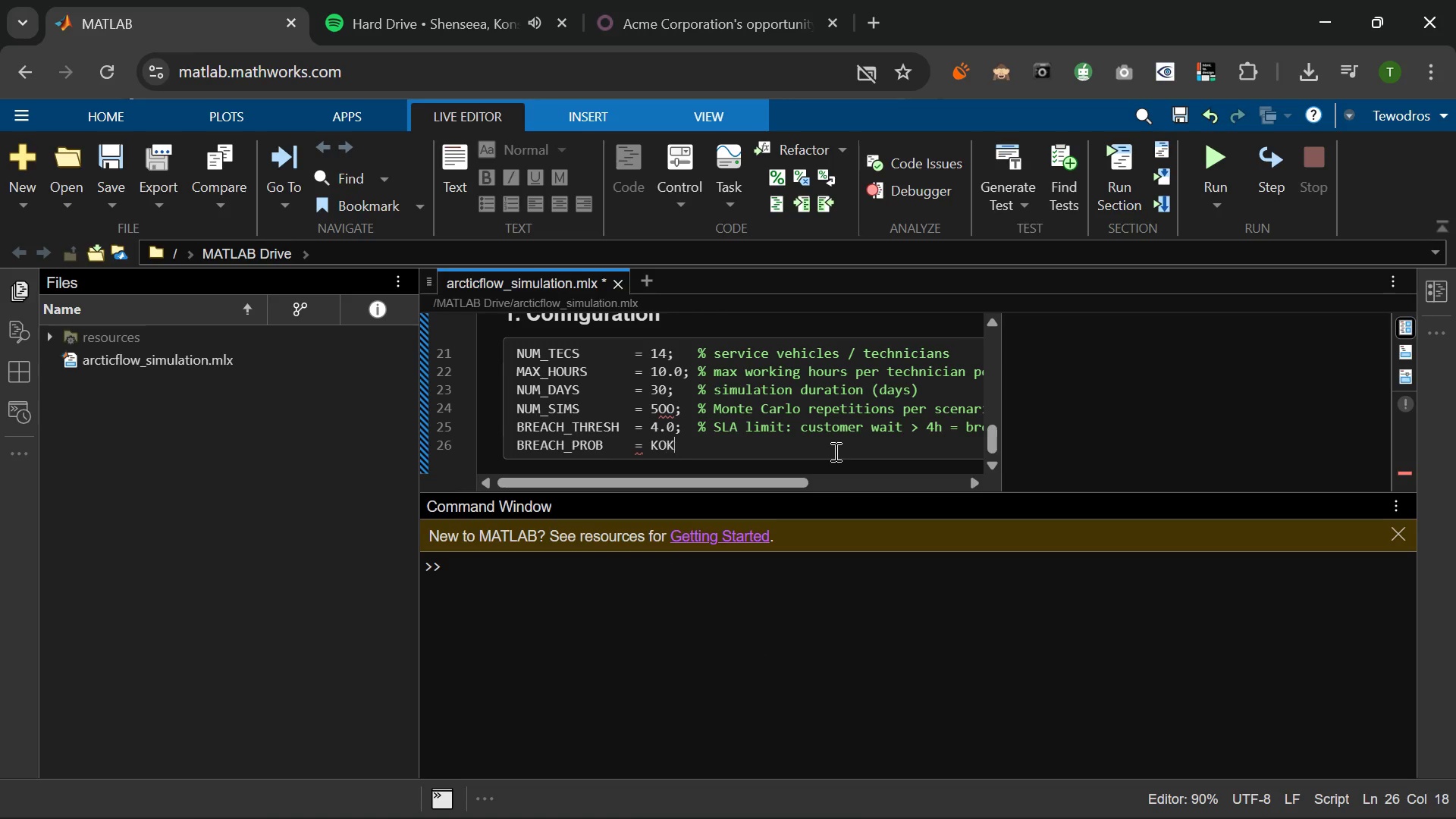 
hold_key(key=K, duration=0.53)
 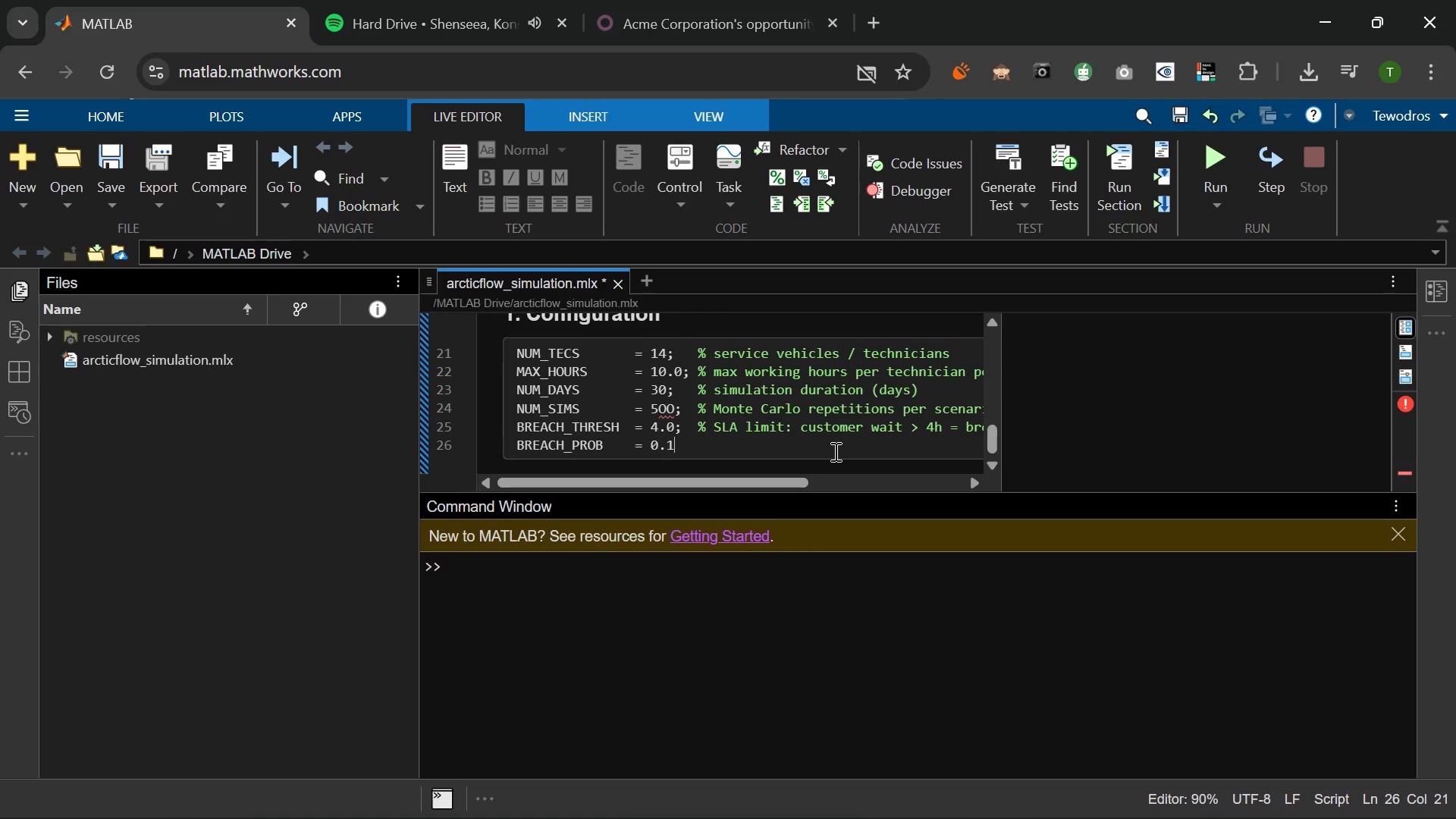 
type(6)
key(Backspace)
type(5; % BR)
key(Backspace)
key(Backspace)
type(breach probal)
key(Backspace)
key(Backspace)
type(ba)
key(Backspace)
key(Backspace)
type(ability trigger: 14)
key(Backspace)
type(6)
key(Backspace)
type(5 )
key(Backspace)
type(%)
 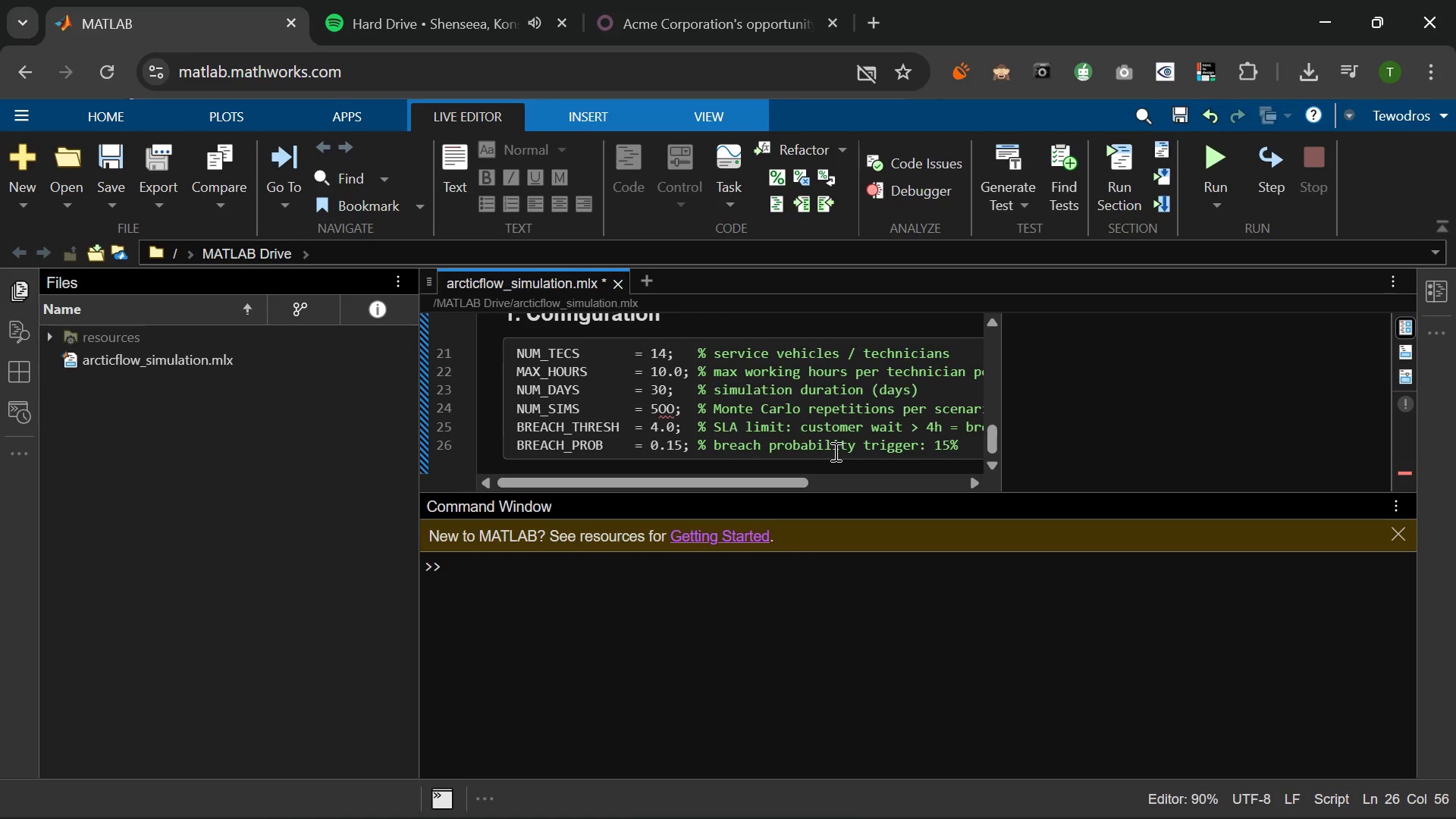 
key(Enter)
 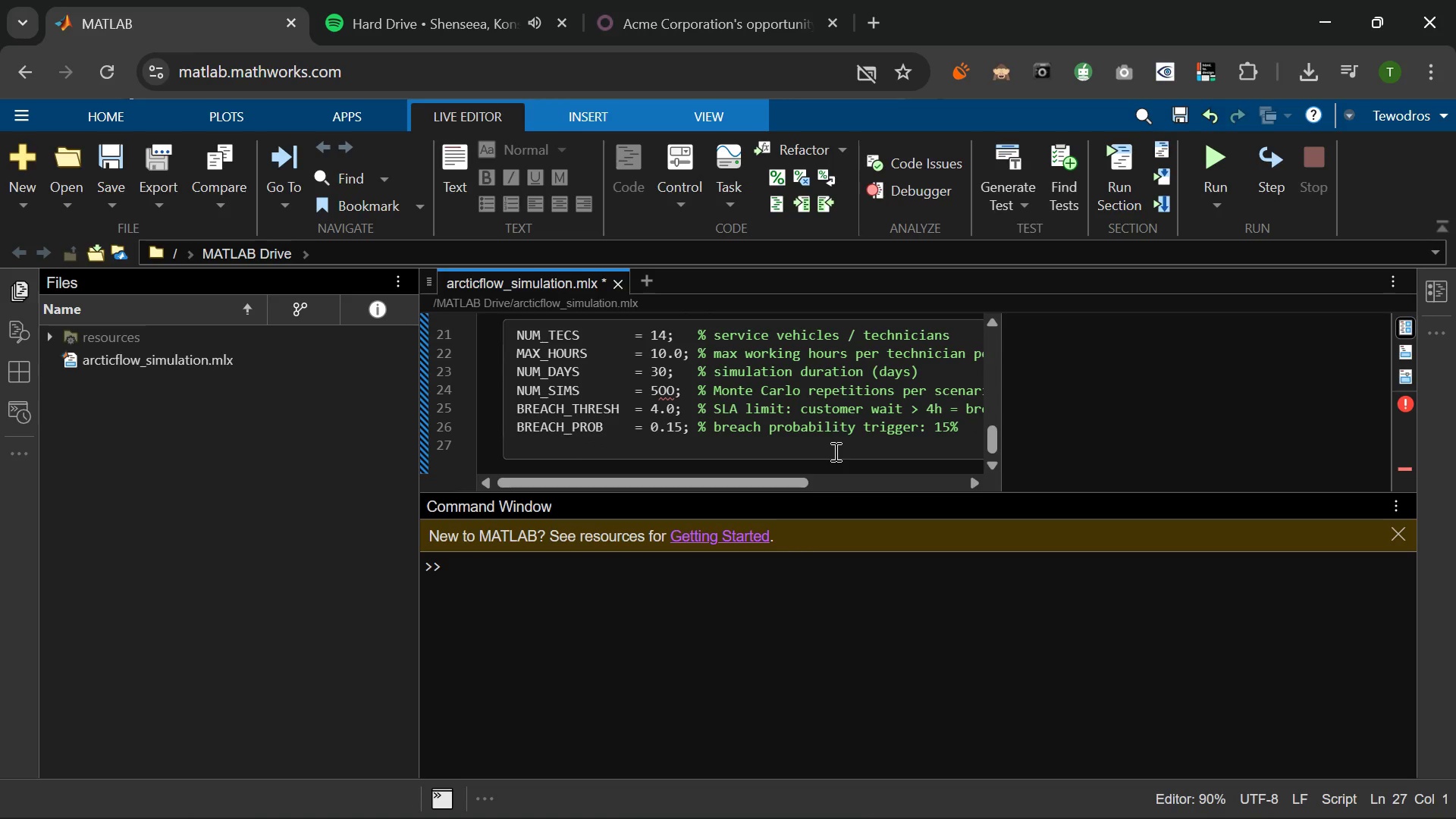 
type(Rn)
key(Backspace)
type(NG_SEED      =k]])
key(Backspace)
key(Backspace)
key(Backspace)
 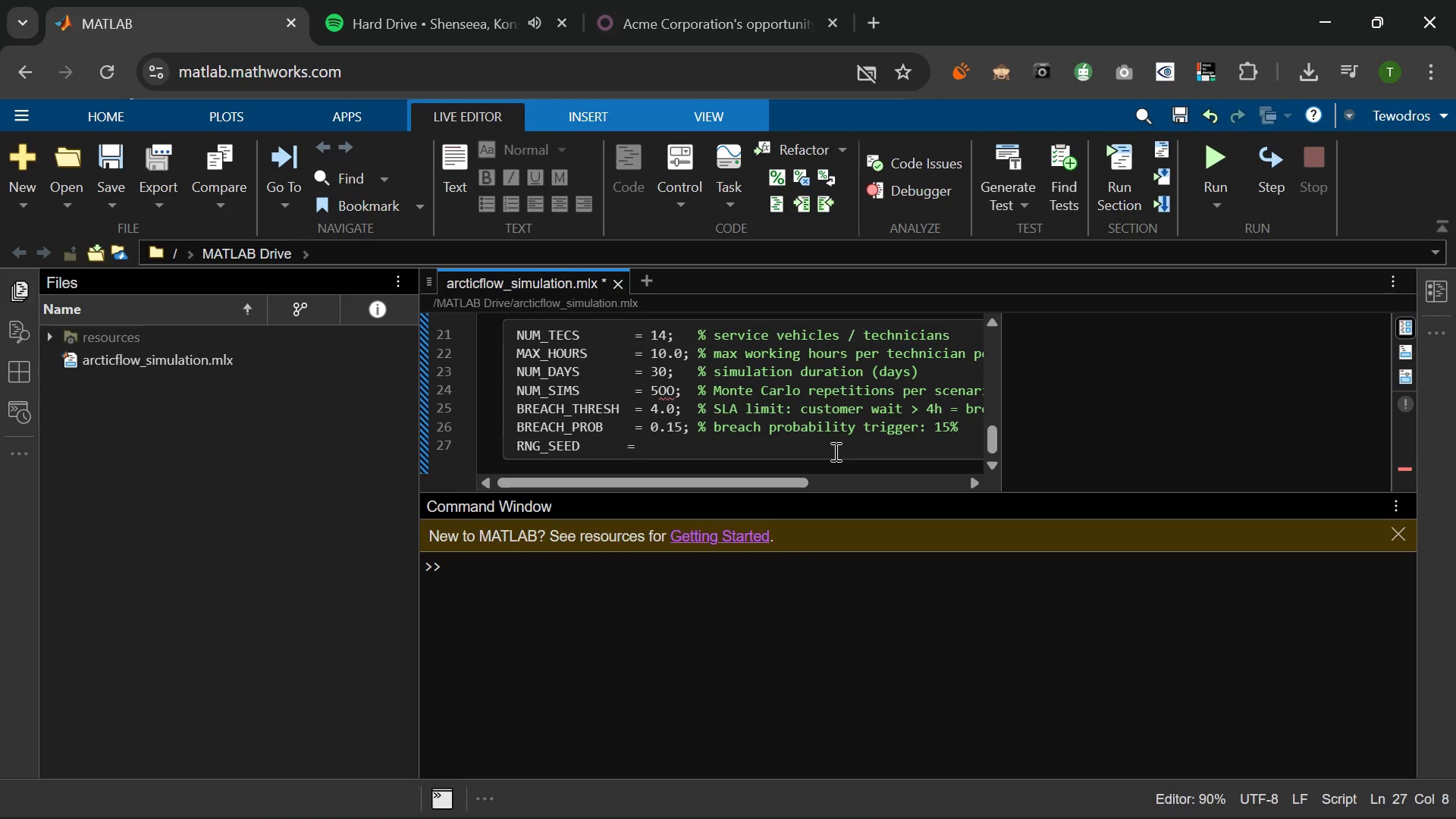 
key(ArrowLeft)
 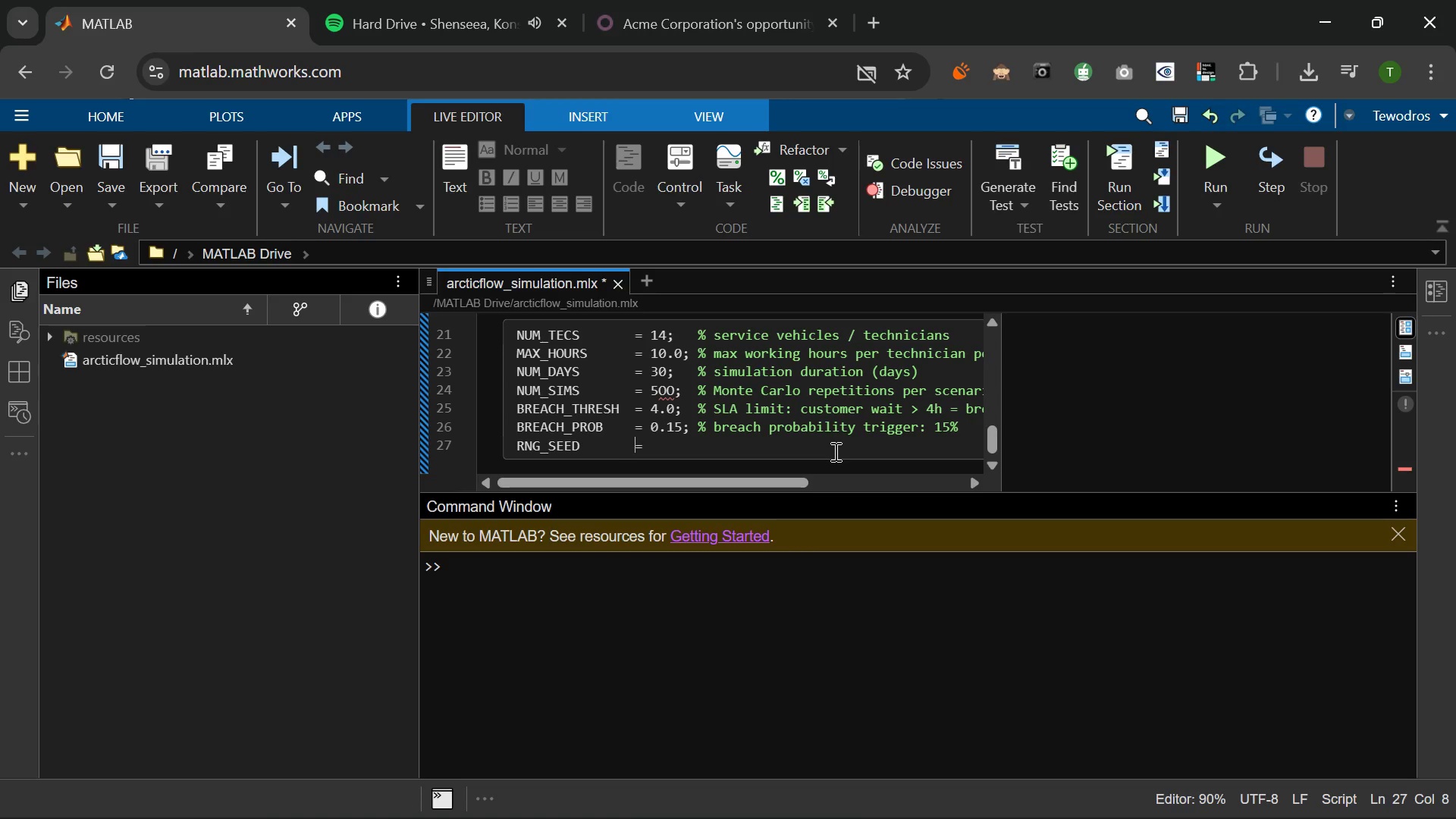 
key(Space)
 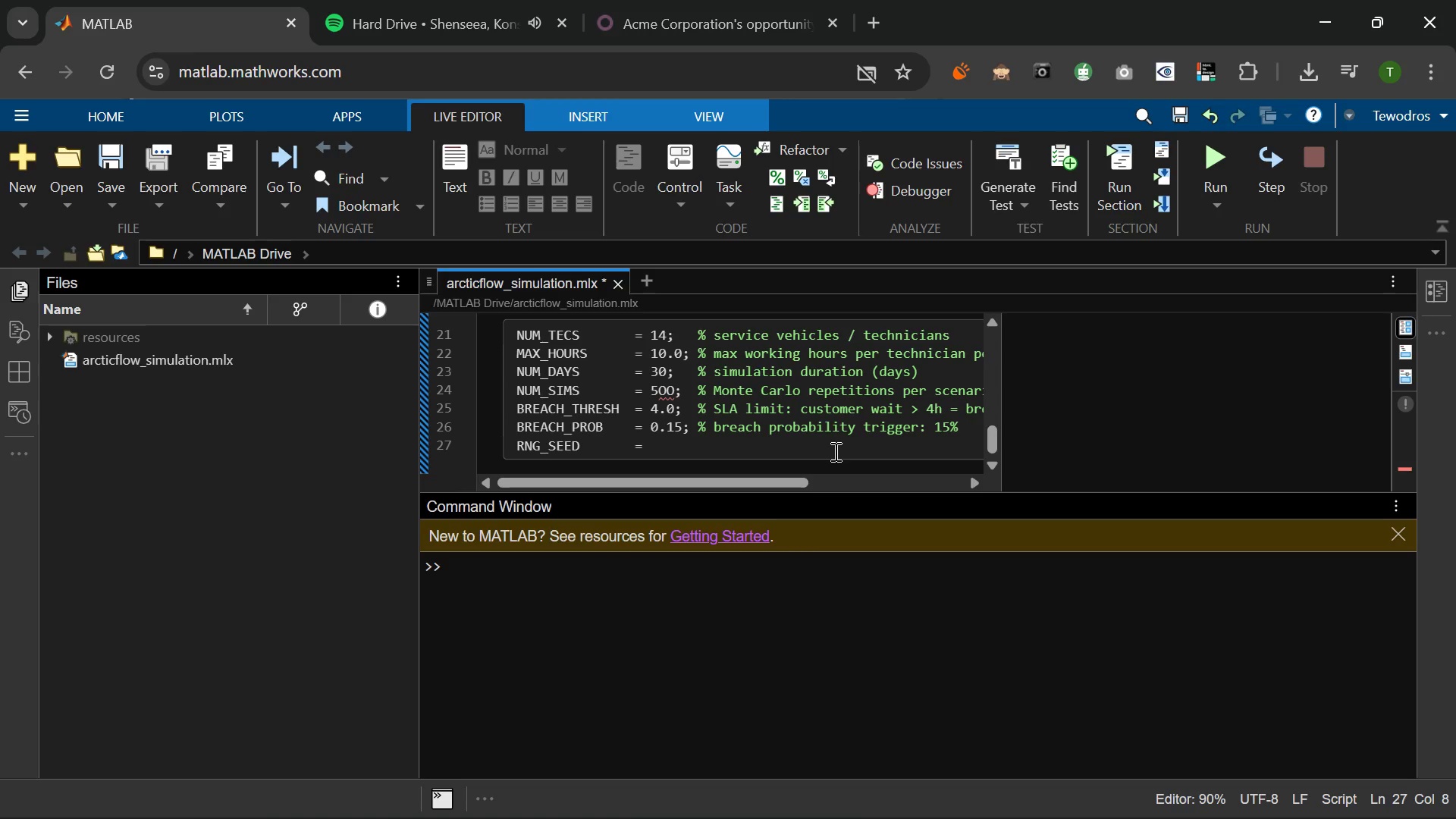 
key(ArrowRight)
 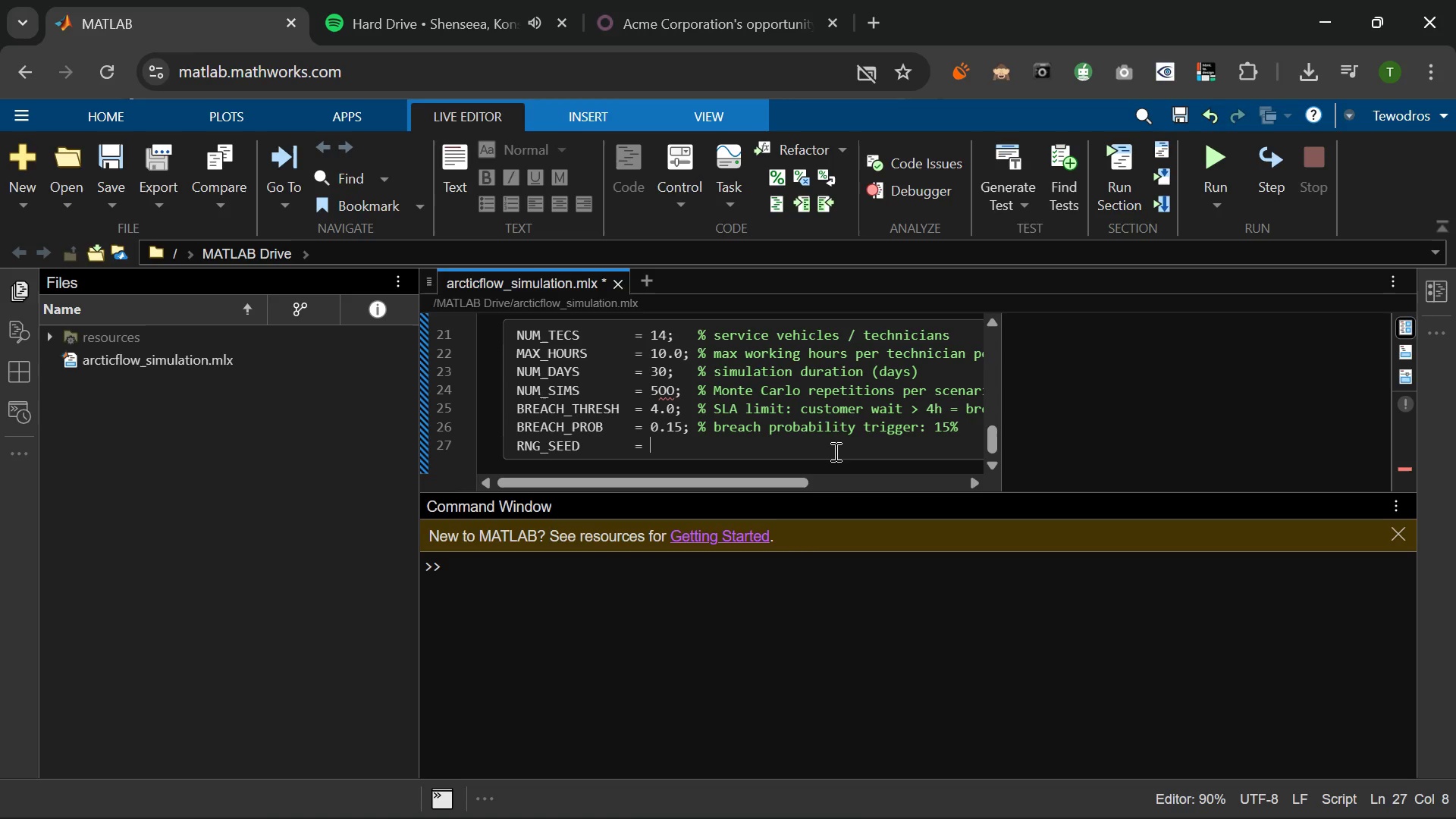 
type( 42;   % reproducibility)
 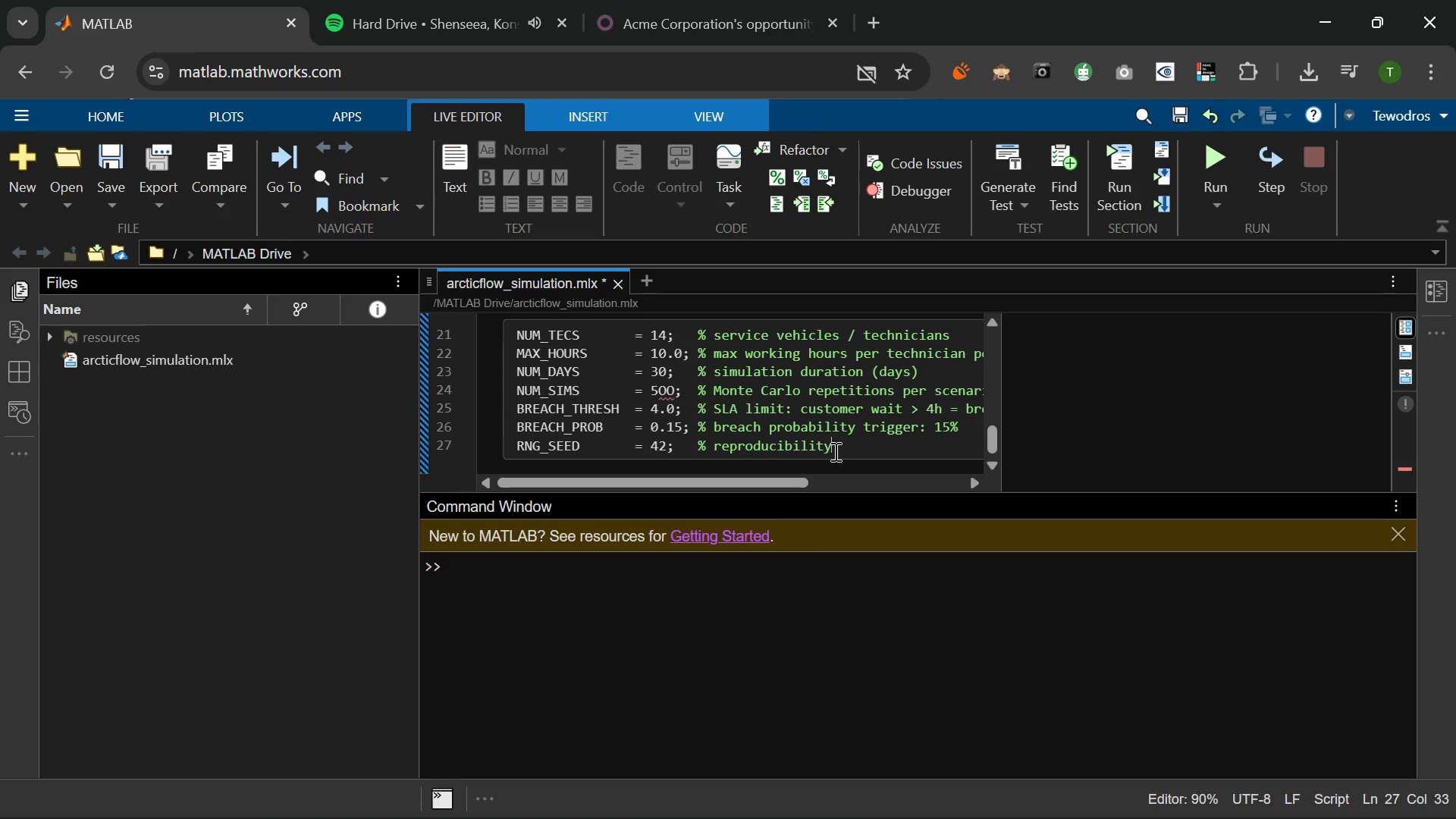 
key(Enter)
 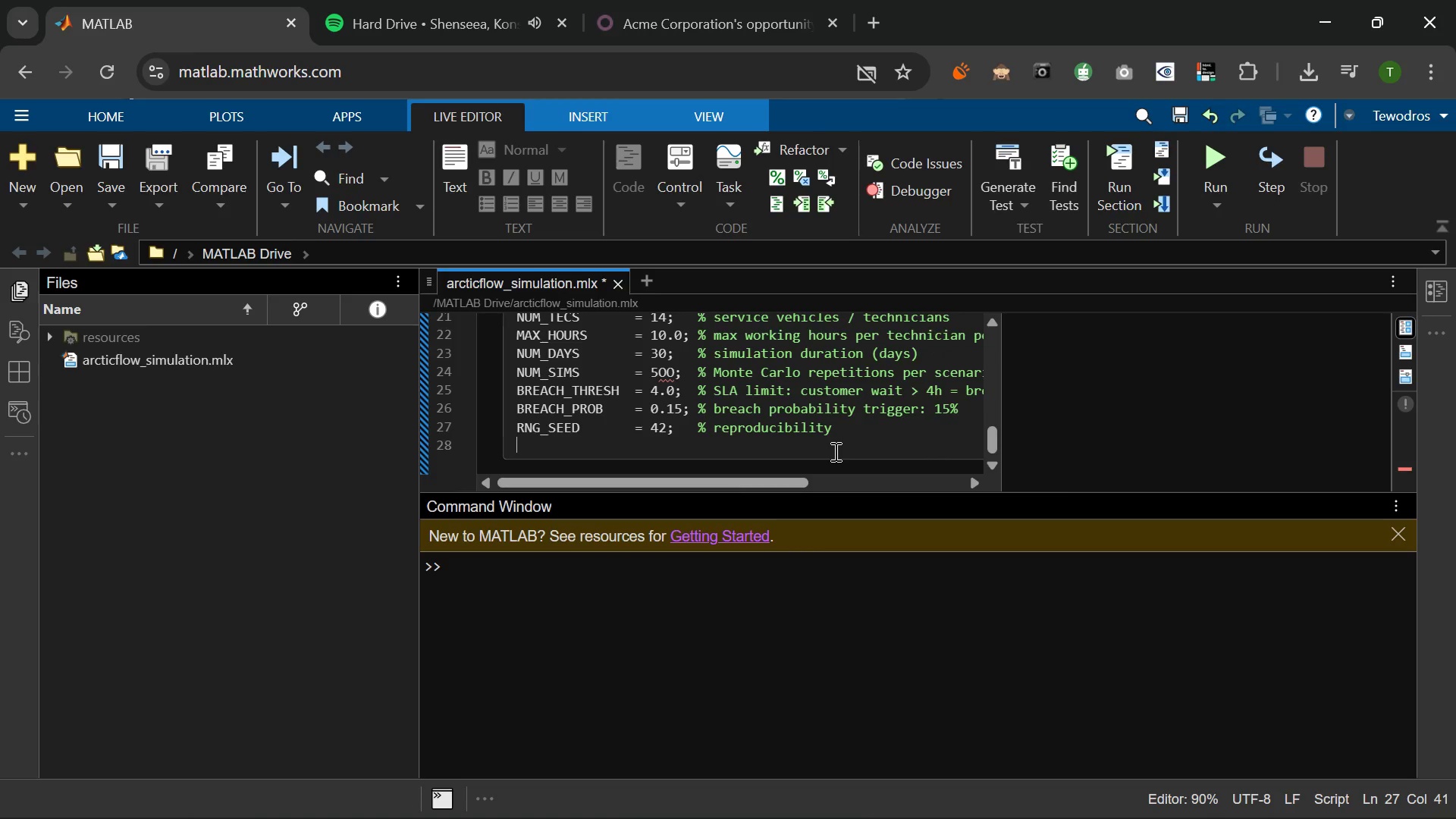 
key(Enter)
 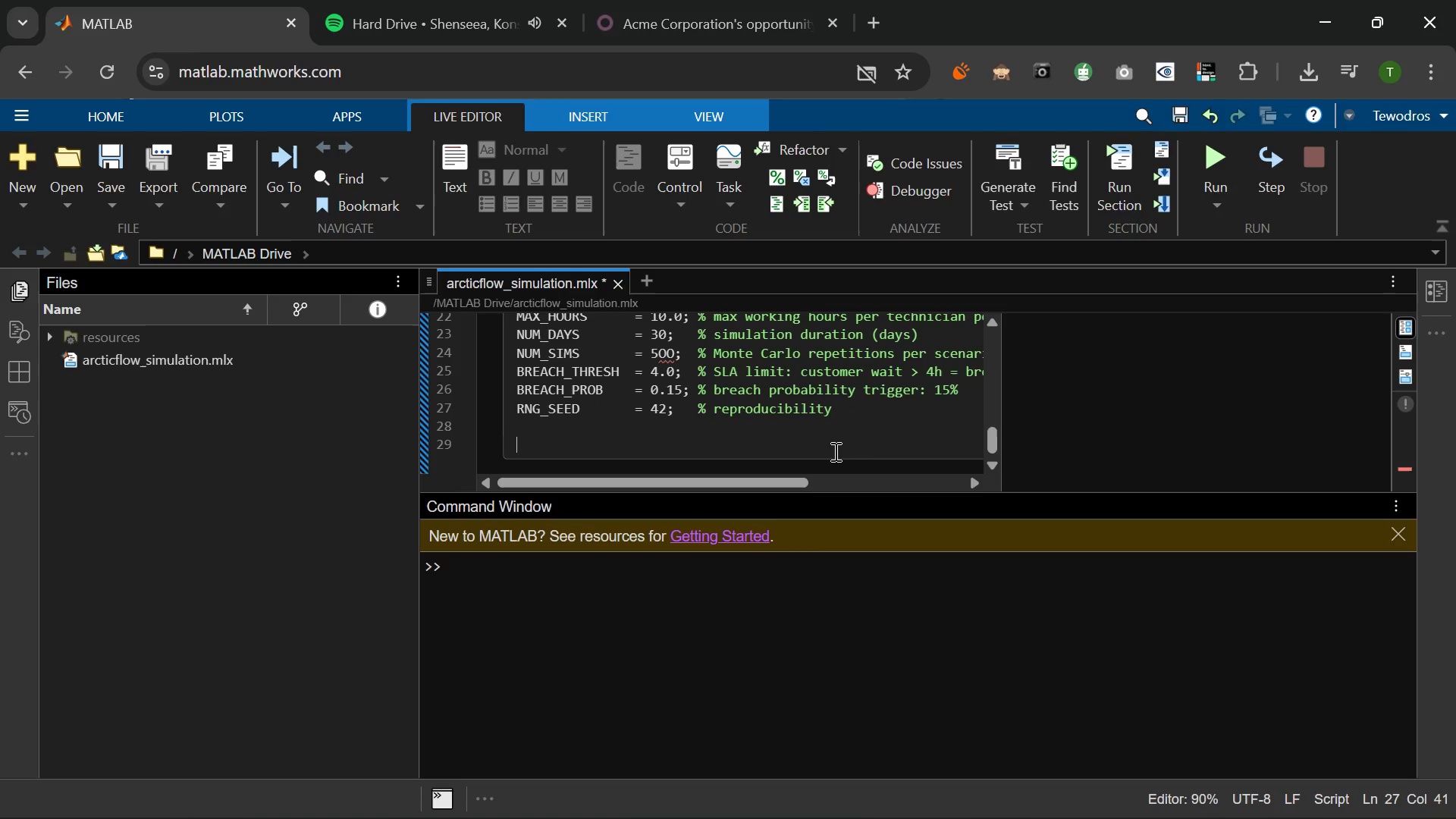 
type(6)
key(Backspace)
type(% Posi)
key(Backspace)
key(Backspace)
type(isson arrival rates (leads per day))
 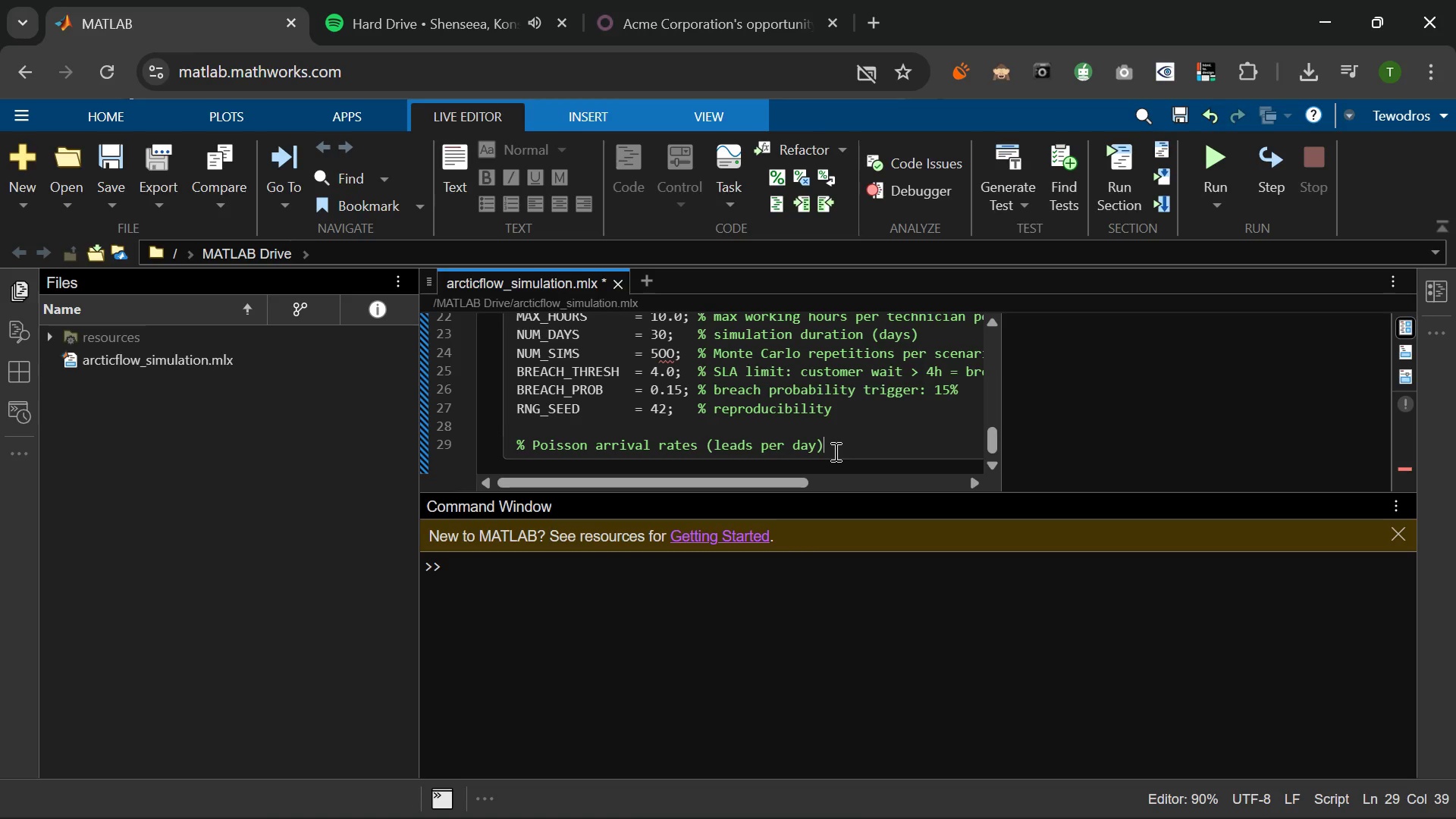 
key(Enter)
 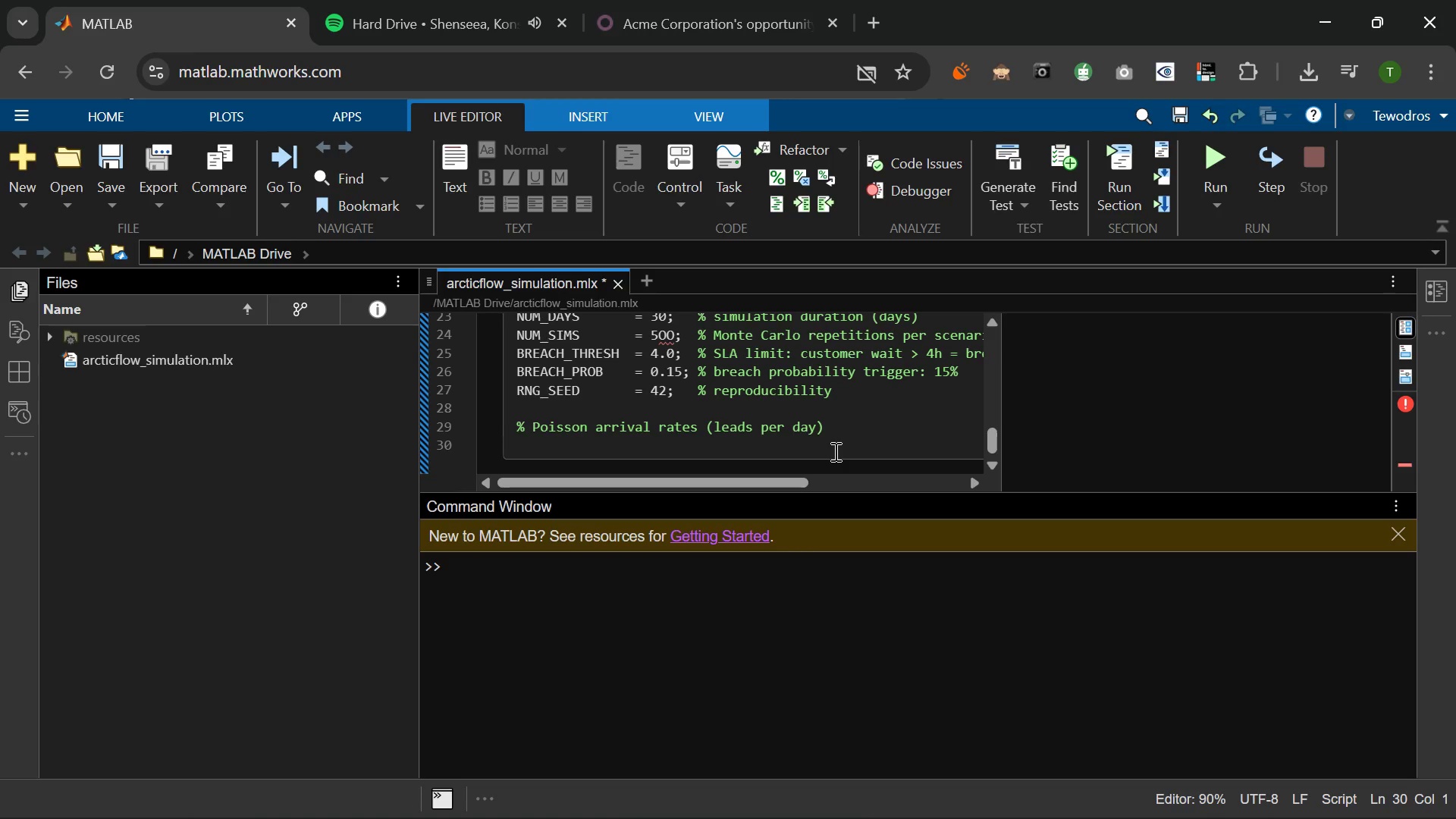 
wait(6.5)
 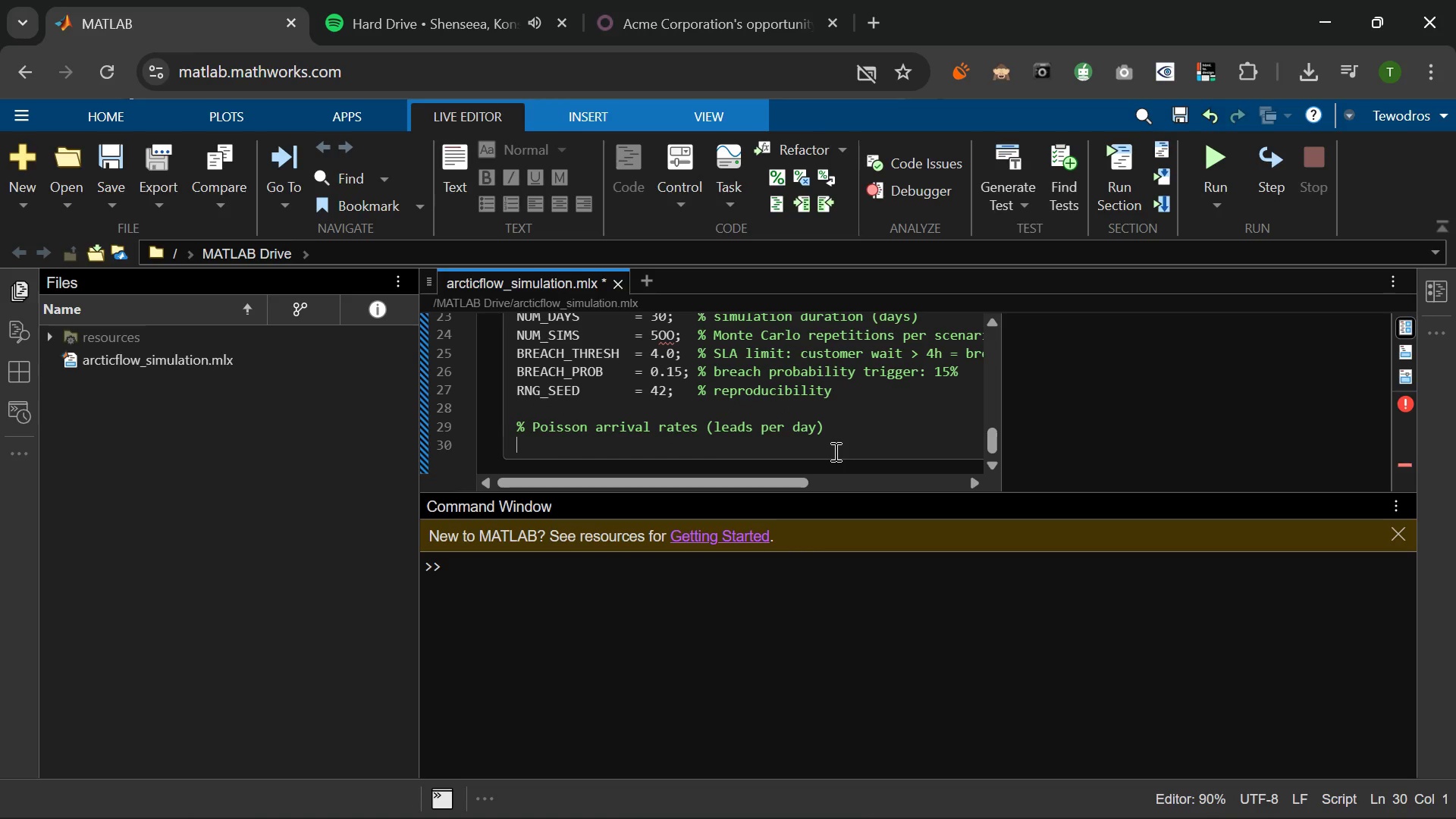 
type(C)
key(Backspace)
type(Se)
key(Backspace)
type(ce)
key(Backspace)
key(Backspace)
type(CENARIO_LEADS  =  [2.)
key(Backspace)
type(5 )
key(Backspace)
type(, 45, 65)
 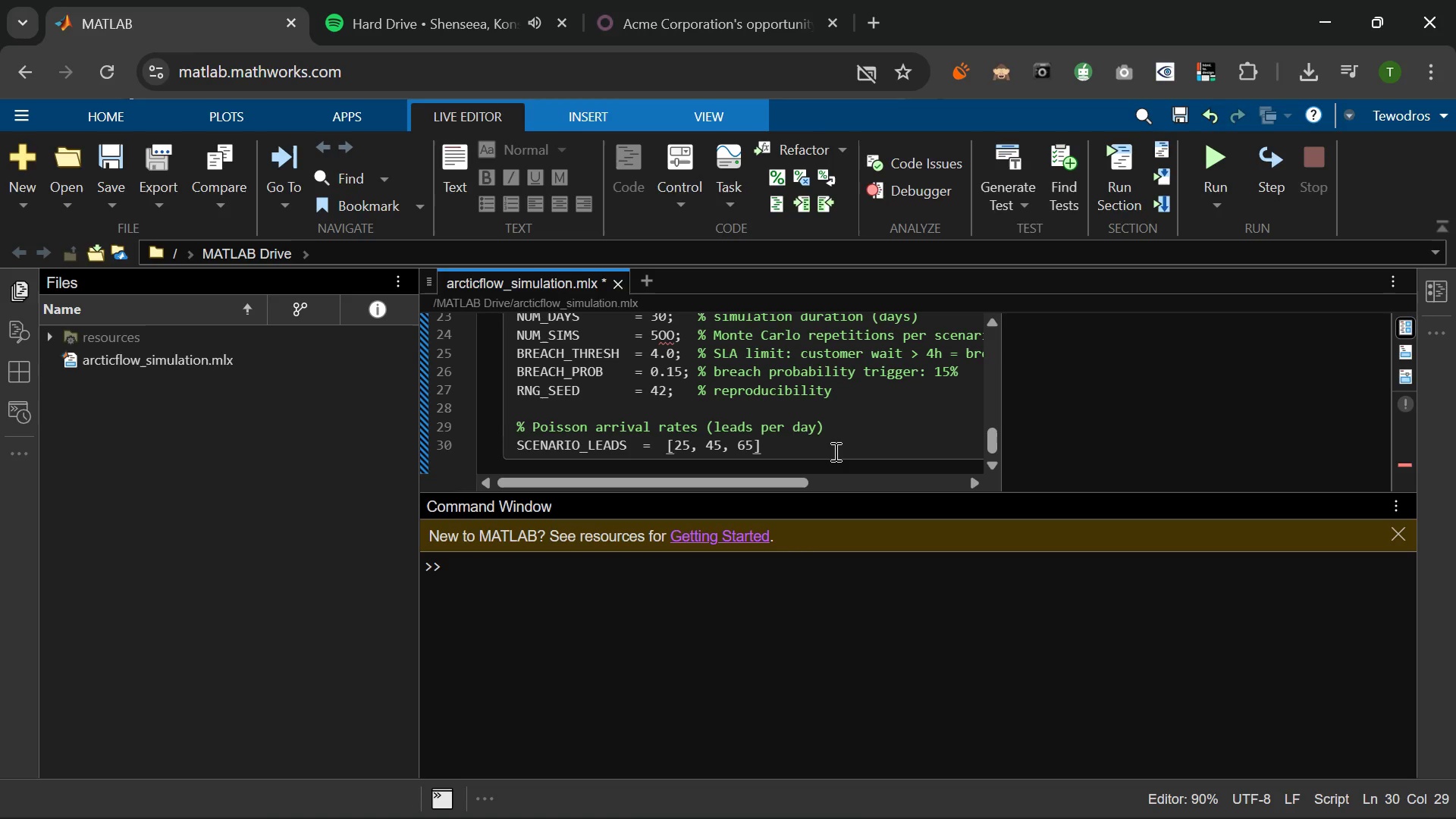 
key(ArrowRight)
 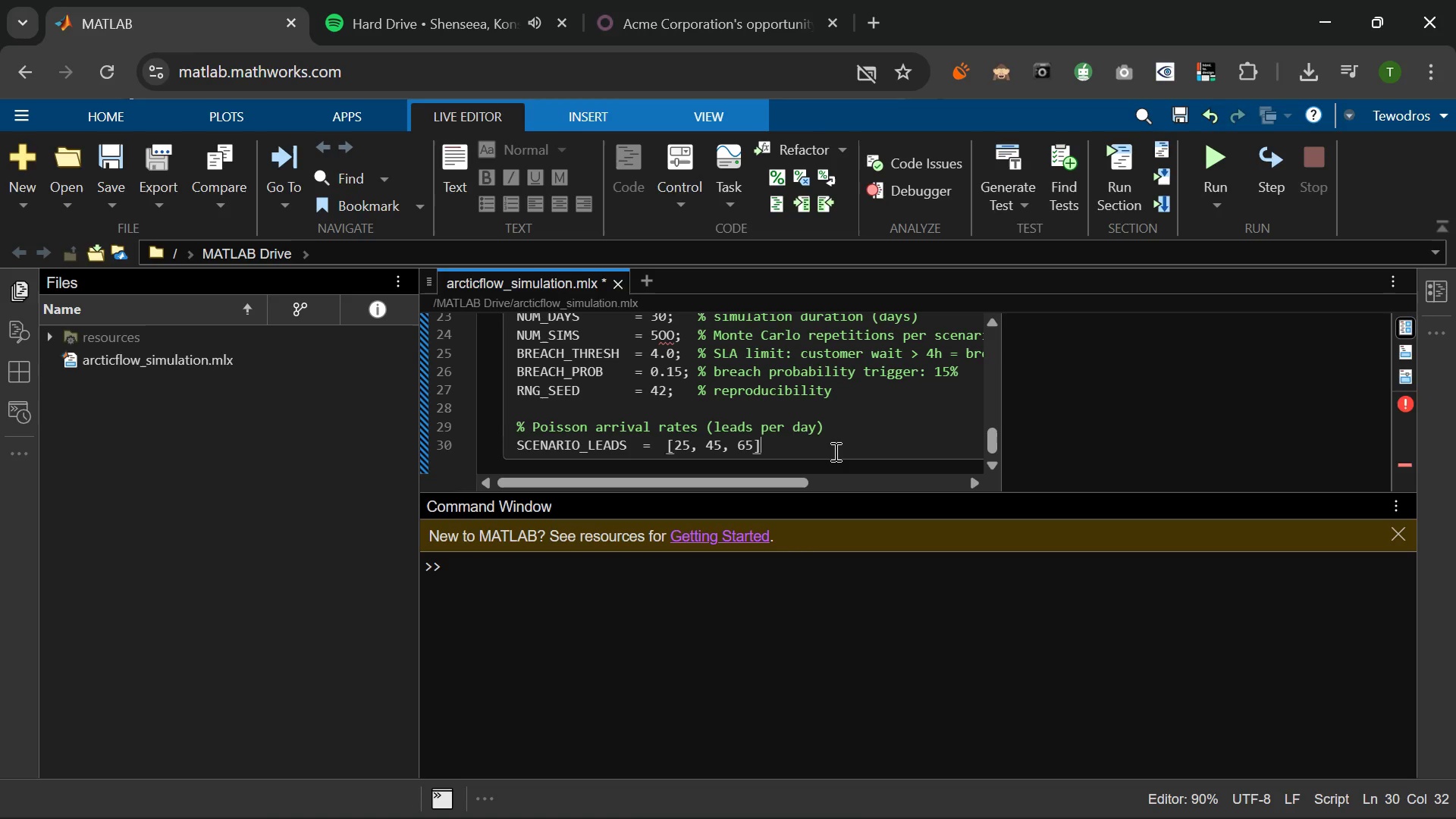 
key(Semicolon)
 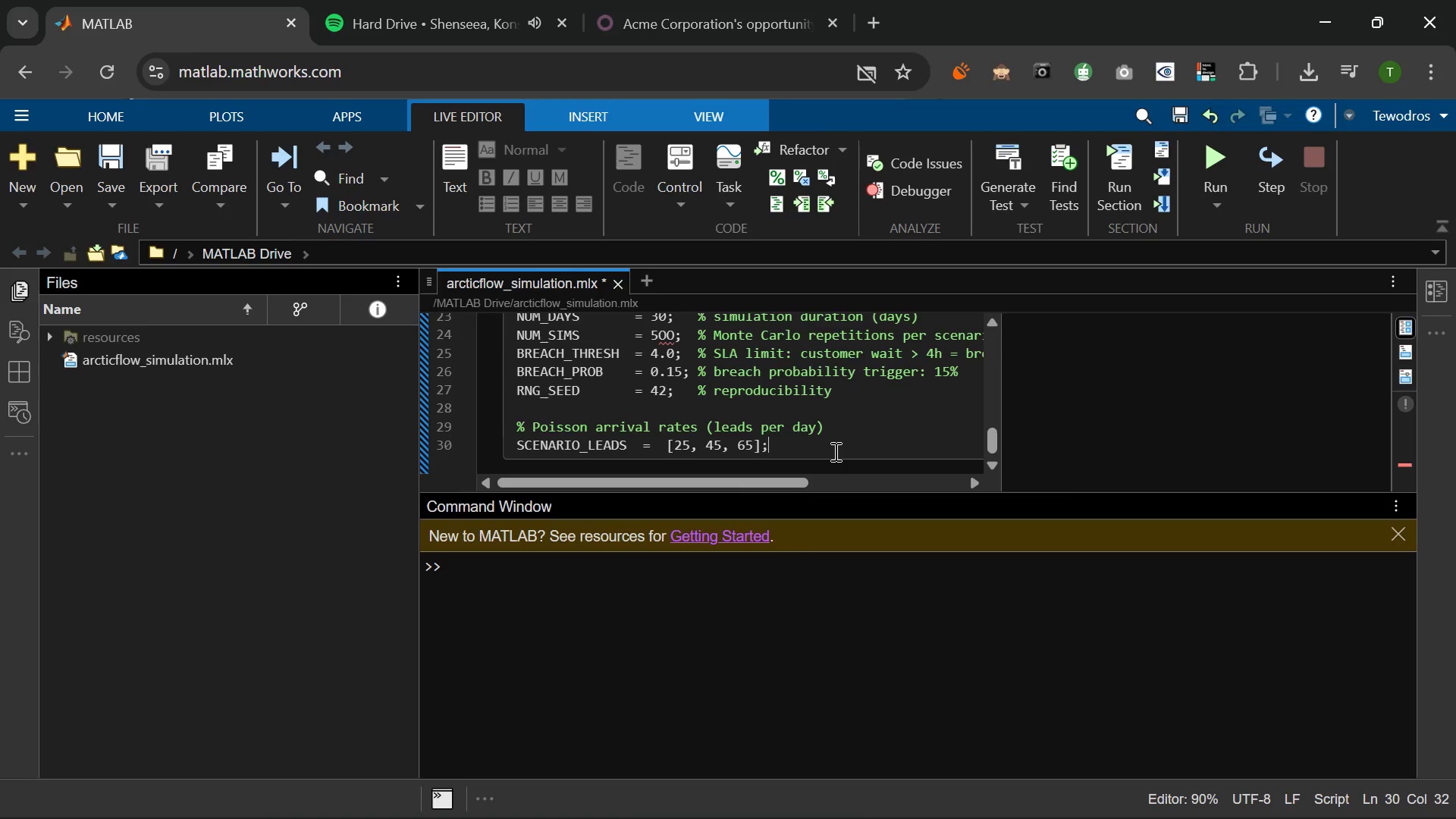 
key(Enter)
 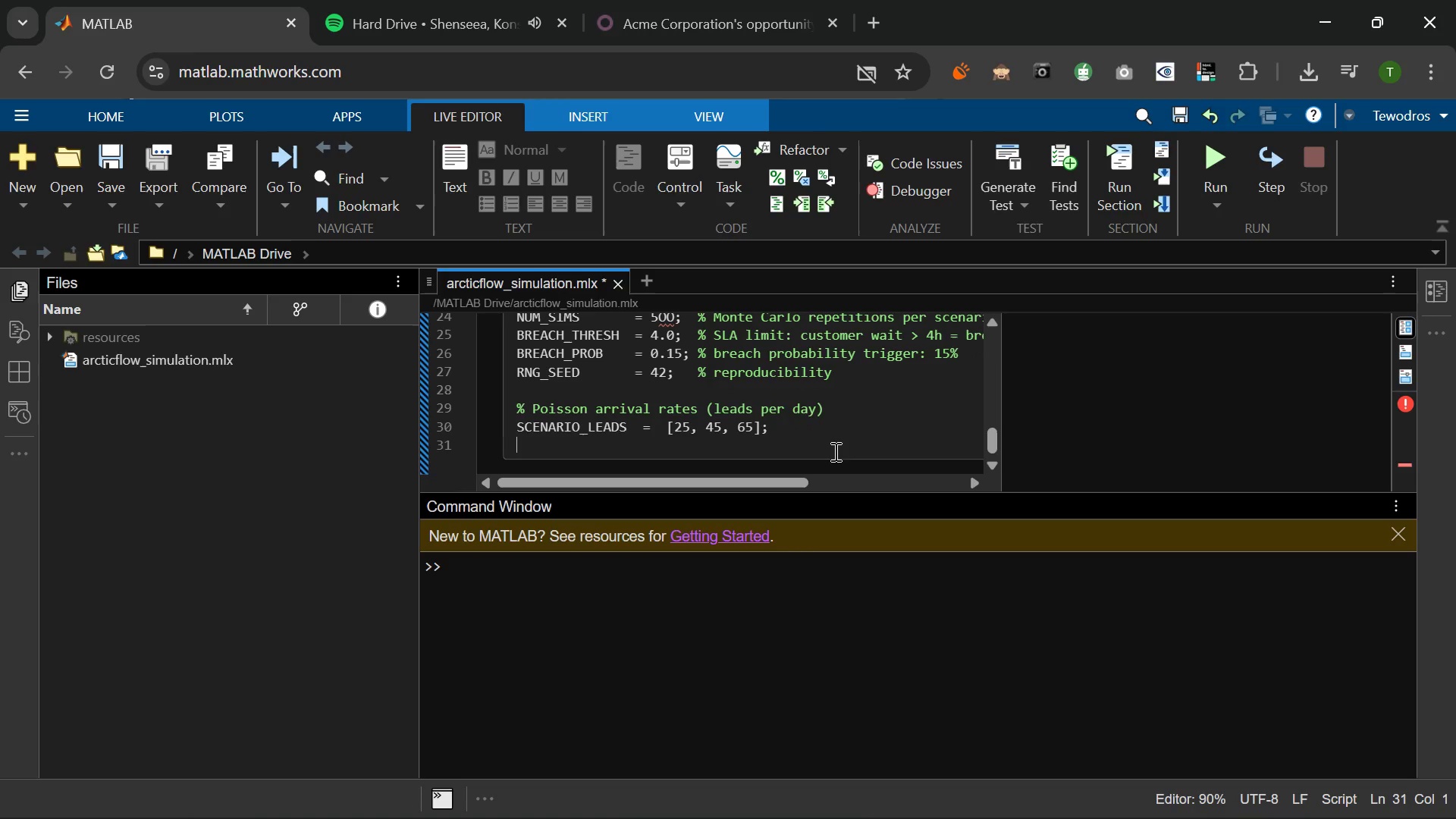 
type(x)
key(Backspace)
type(scenario_names  =  {'Ba)
key(Backspace)
type(bS)
key(Backspace)
type(AD)
key(Backspace)
type(SELINE (2)
 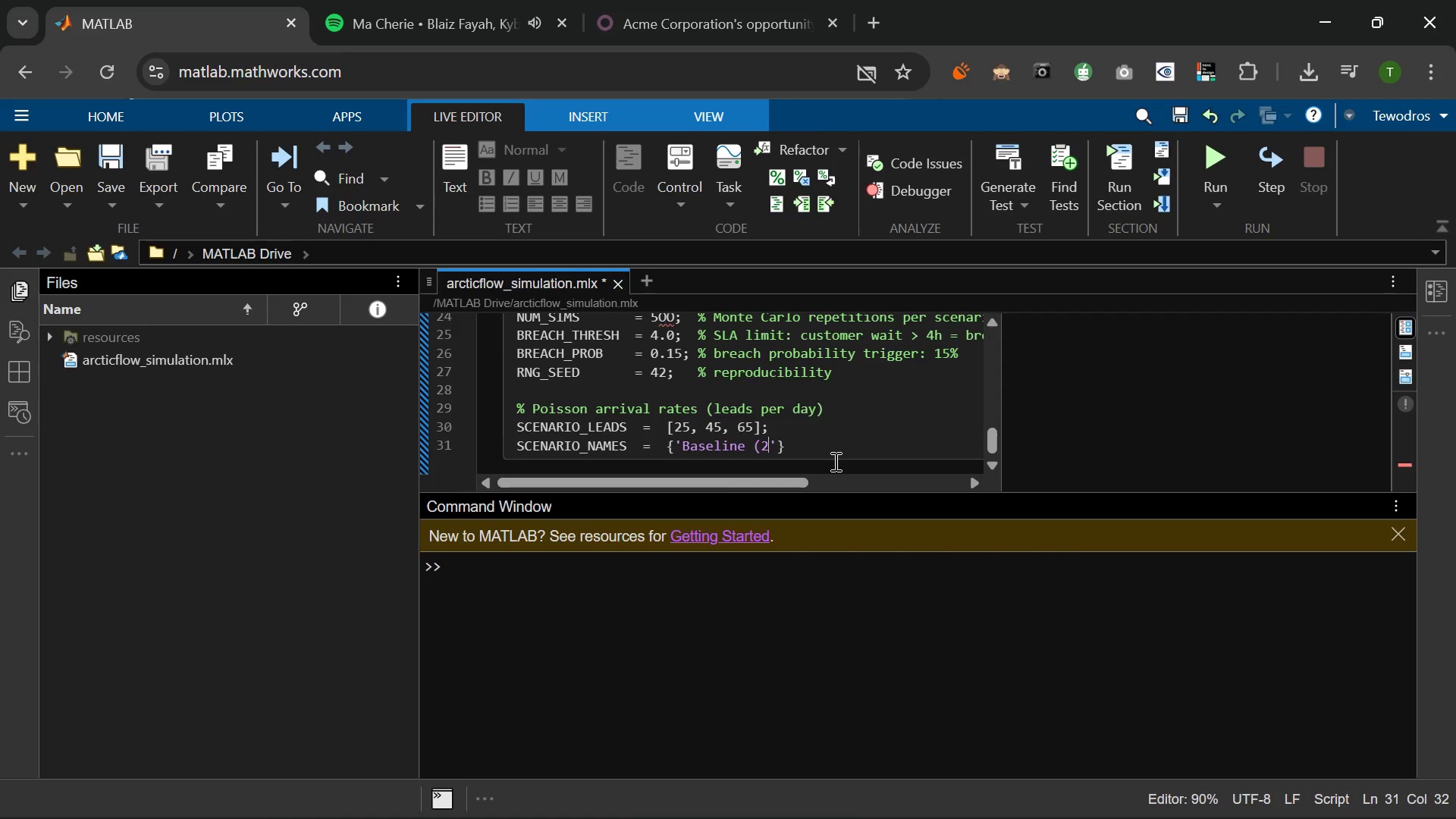 
type(5/DAY))
 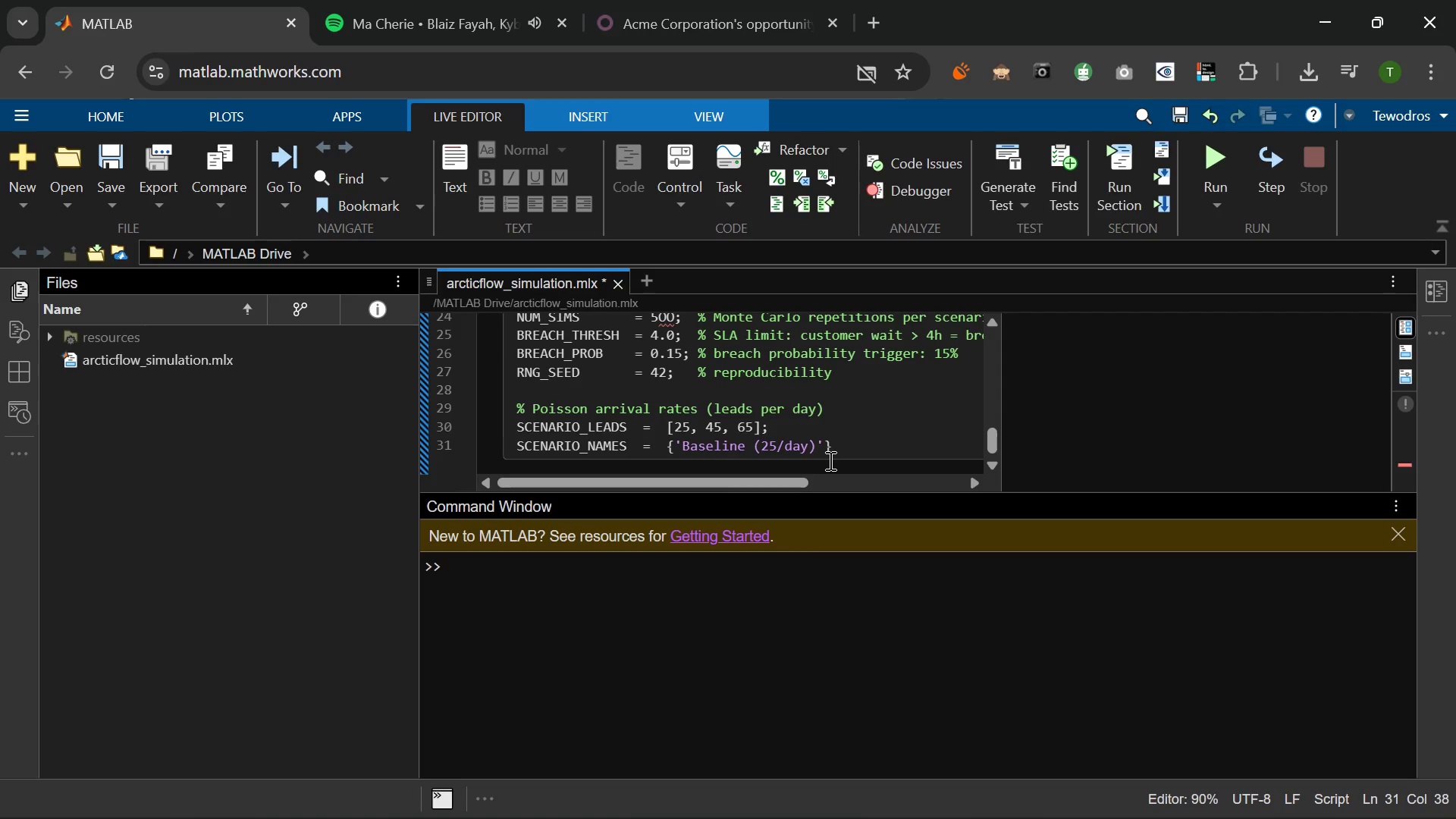 
key(ArrowRight)
 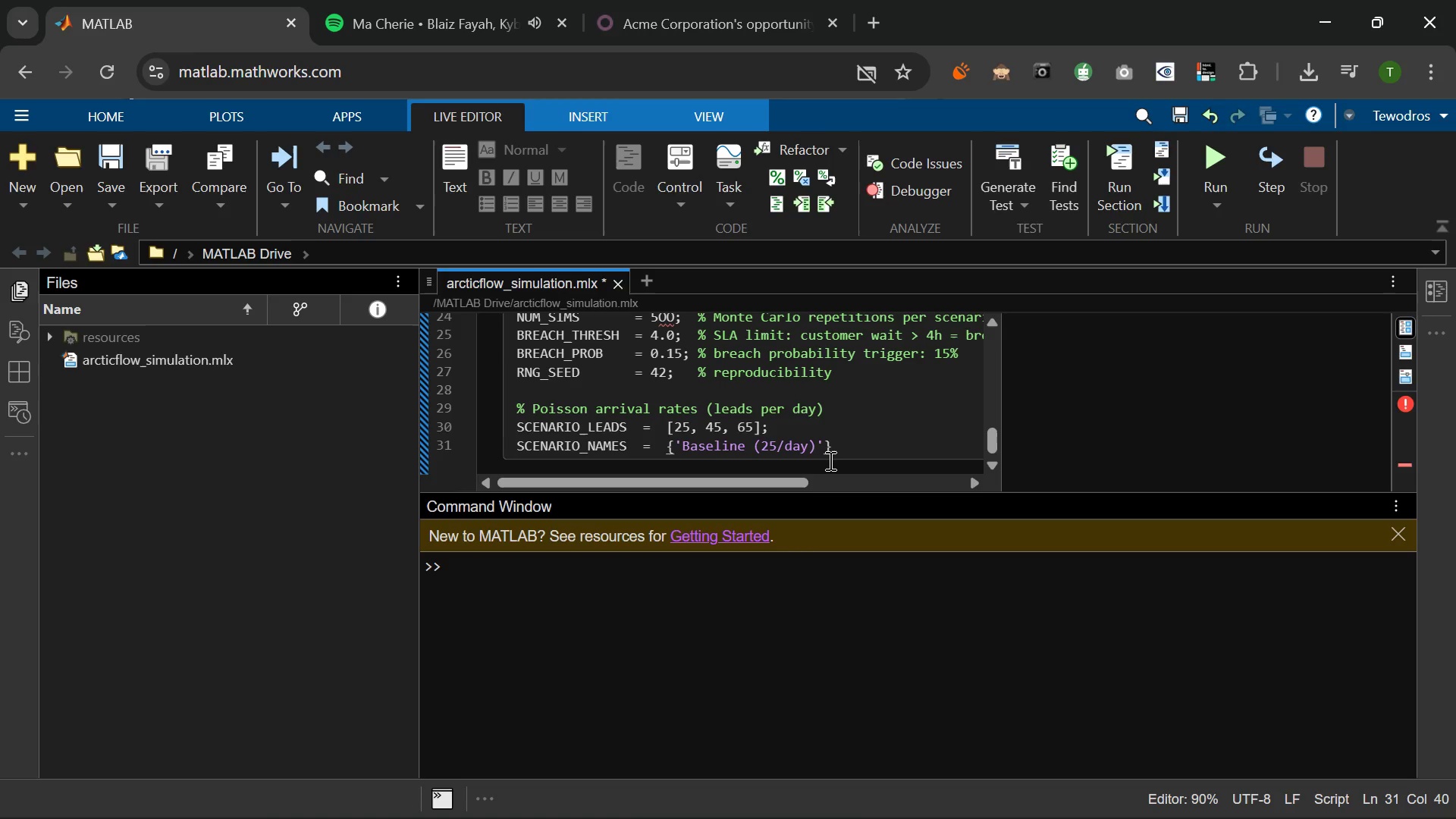 
type(, 'Aggressibe )
key(Backspace)
key(Backspace)
key(Backspace)
type(ve (45/day)
 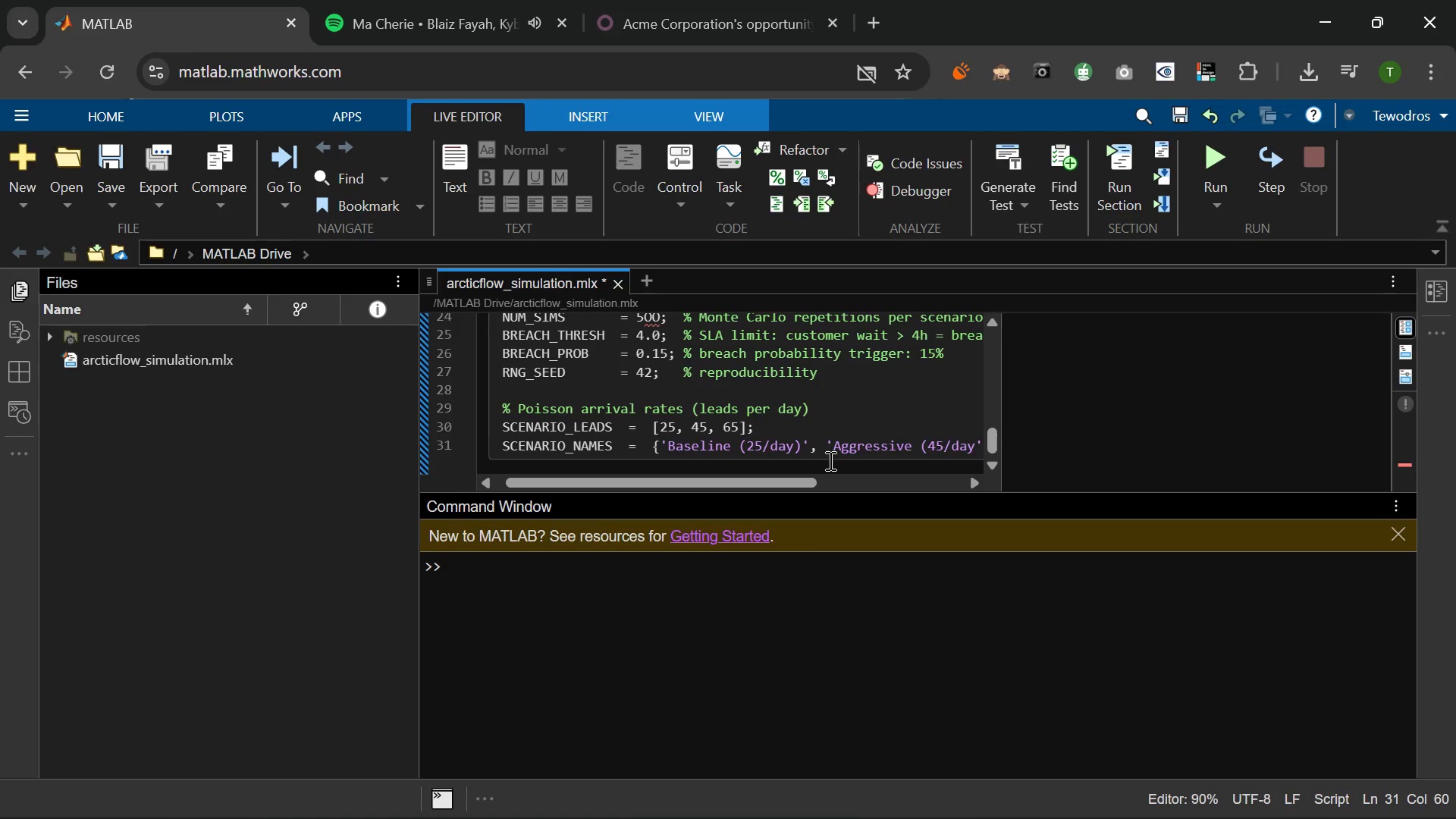 
key(ArrowRight)
 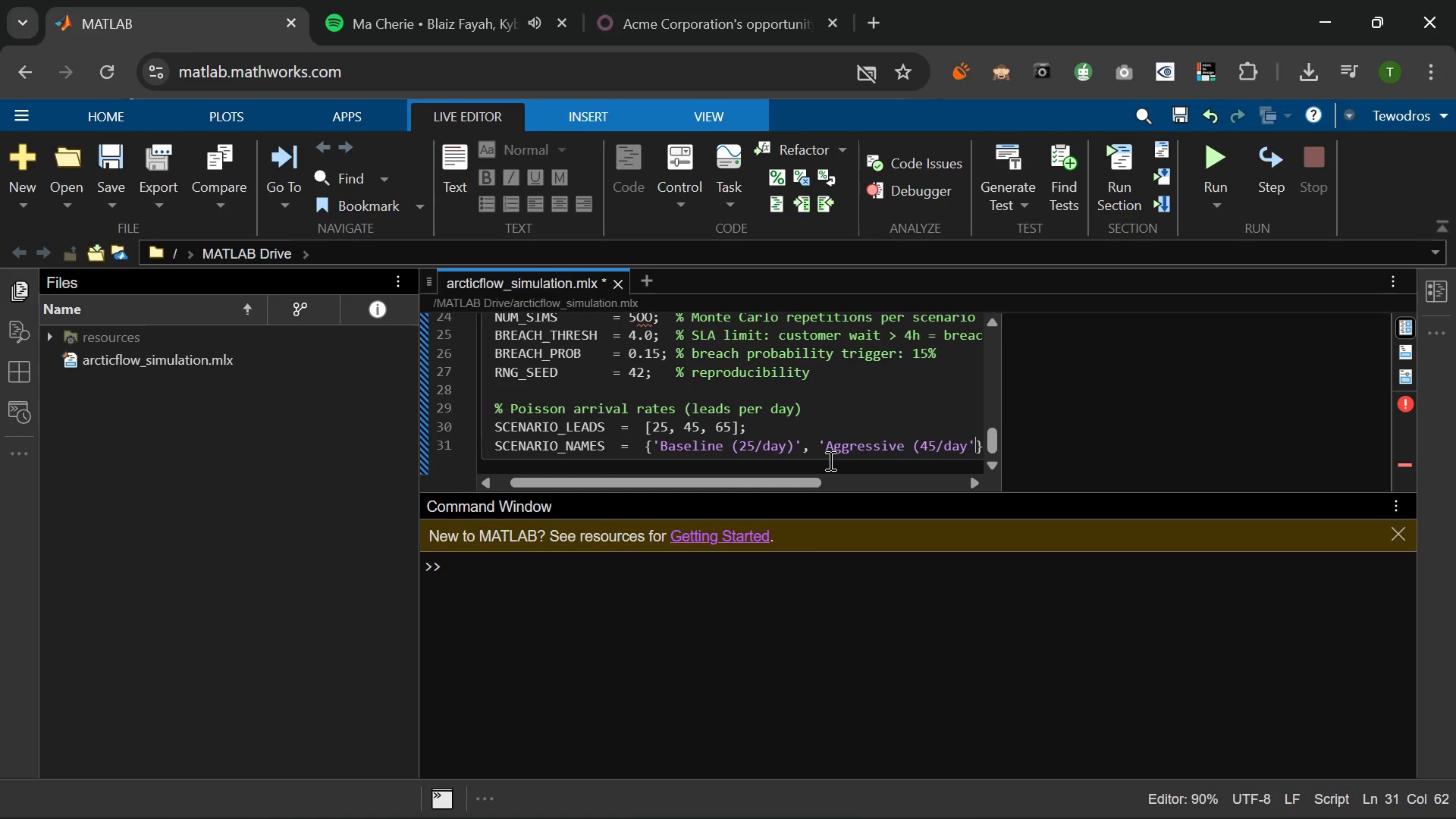 
type(, 'Per)
key(Backspace)
key(Backspace)
type(eak)
 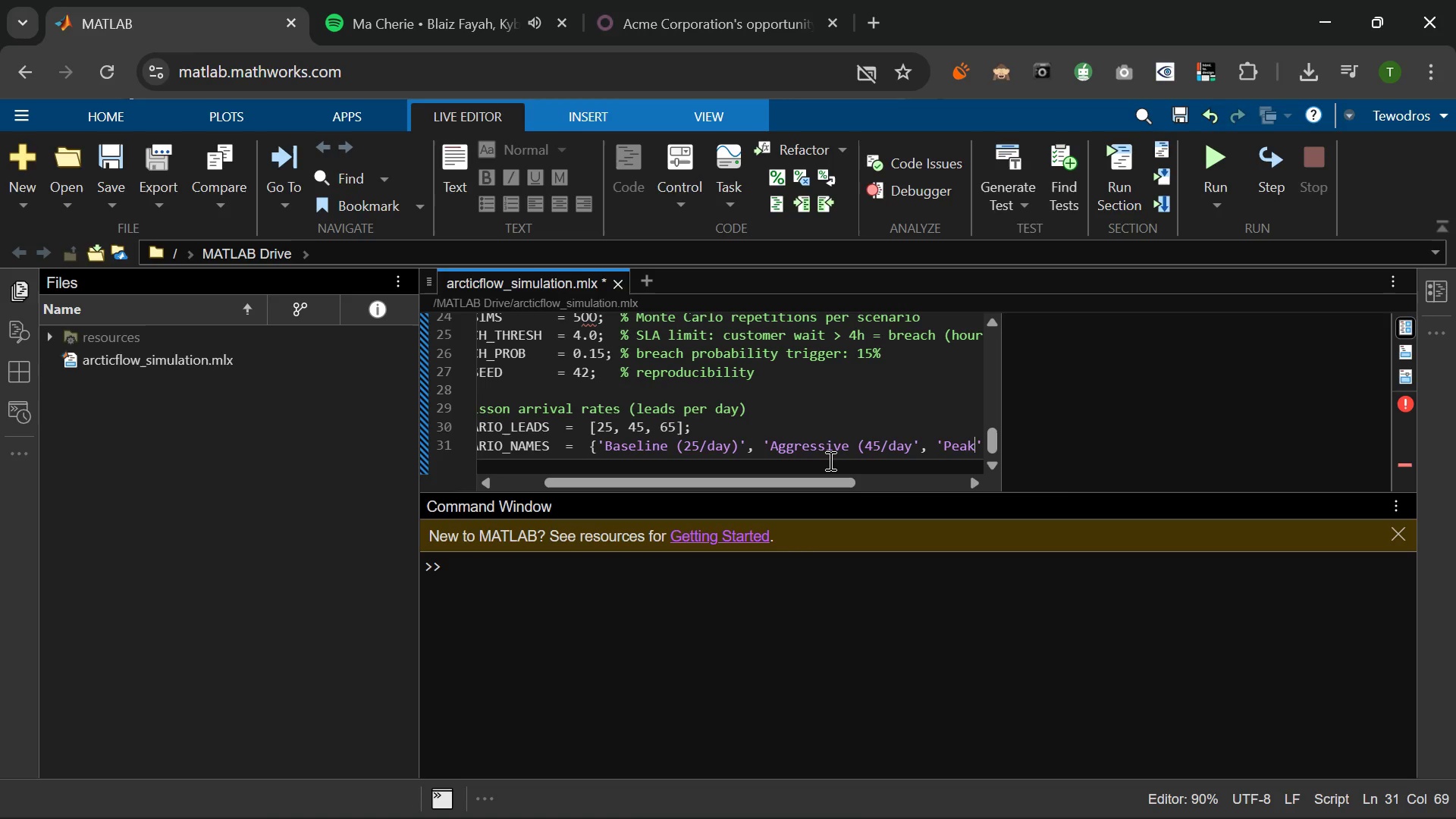 
type( DEmand (65/day)
 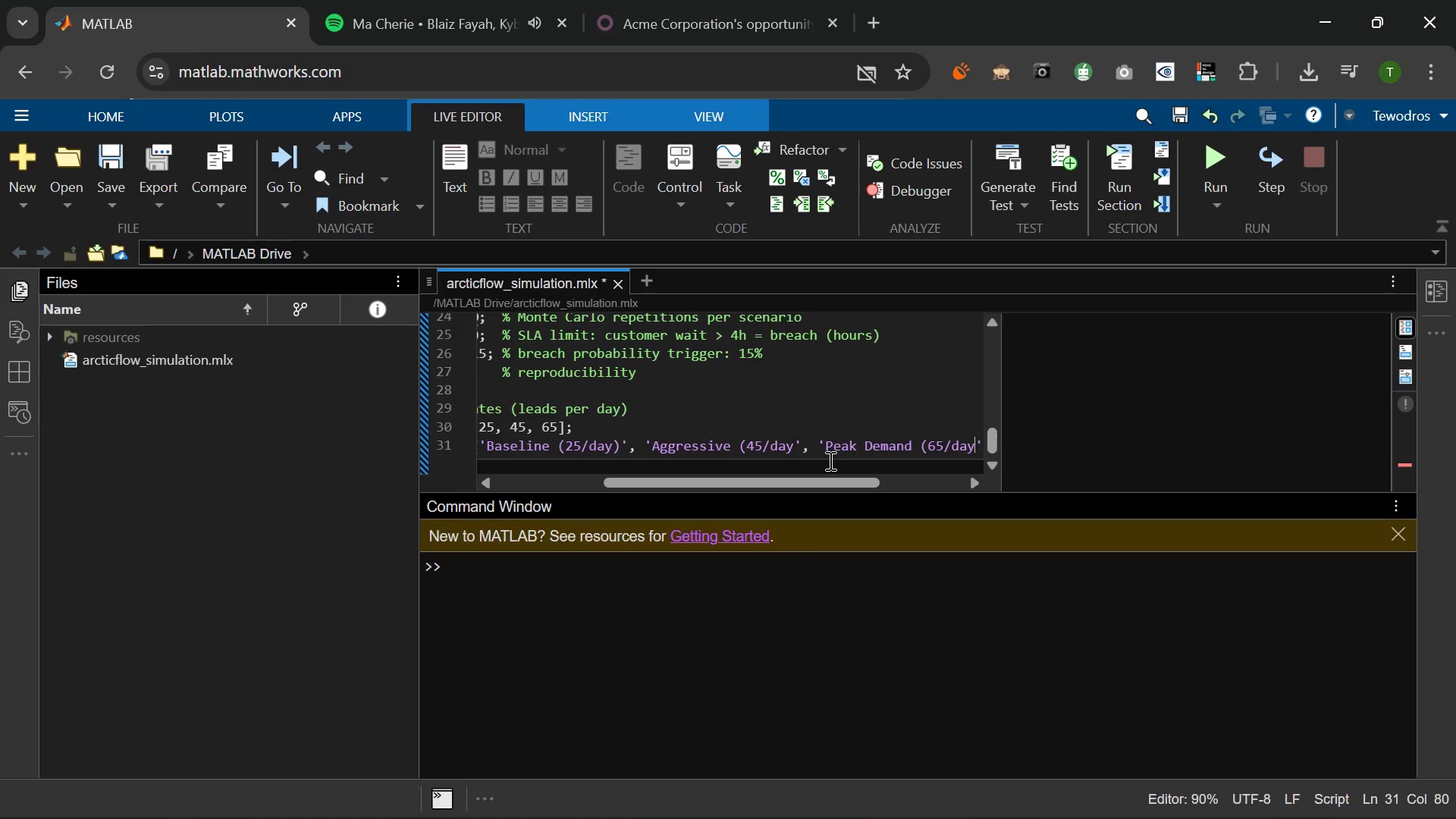 
key(ArrowRight)
 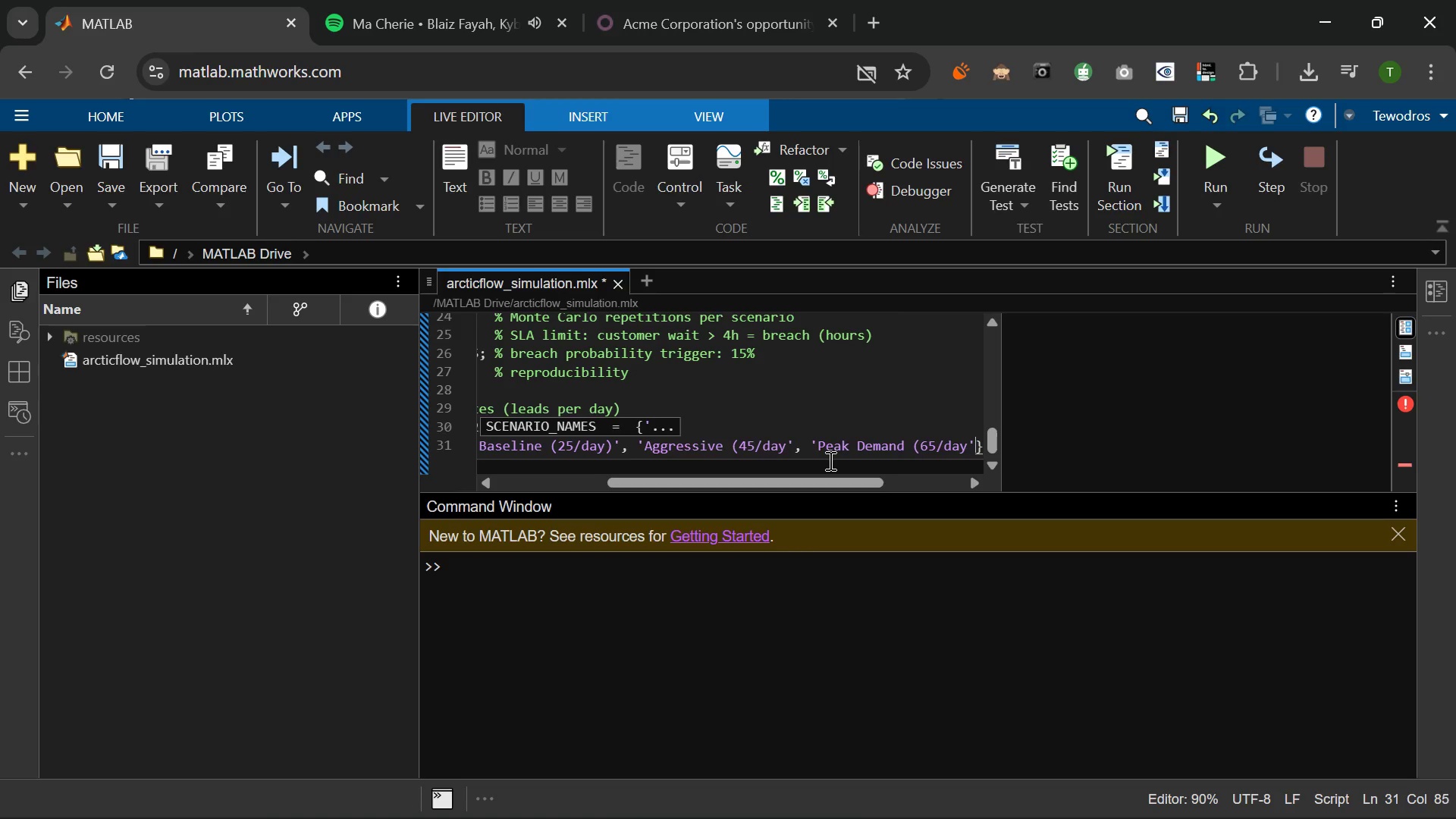 
key(ArrowRight)
 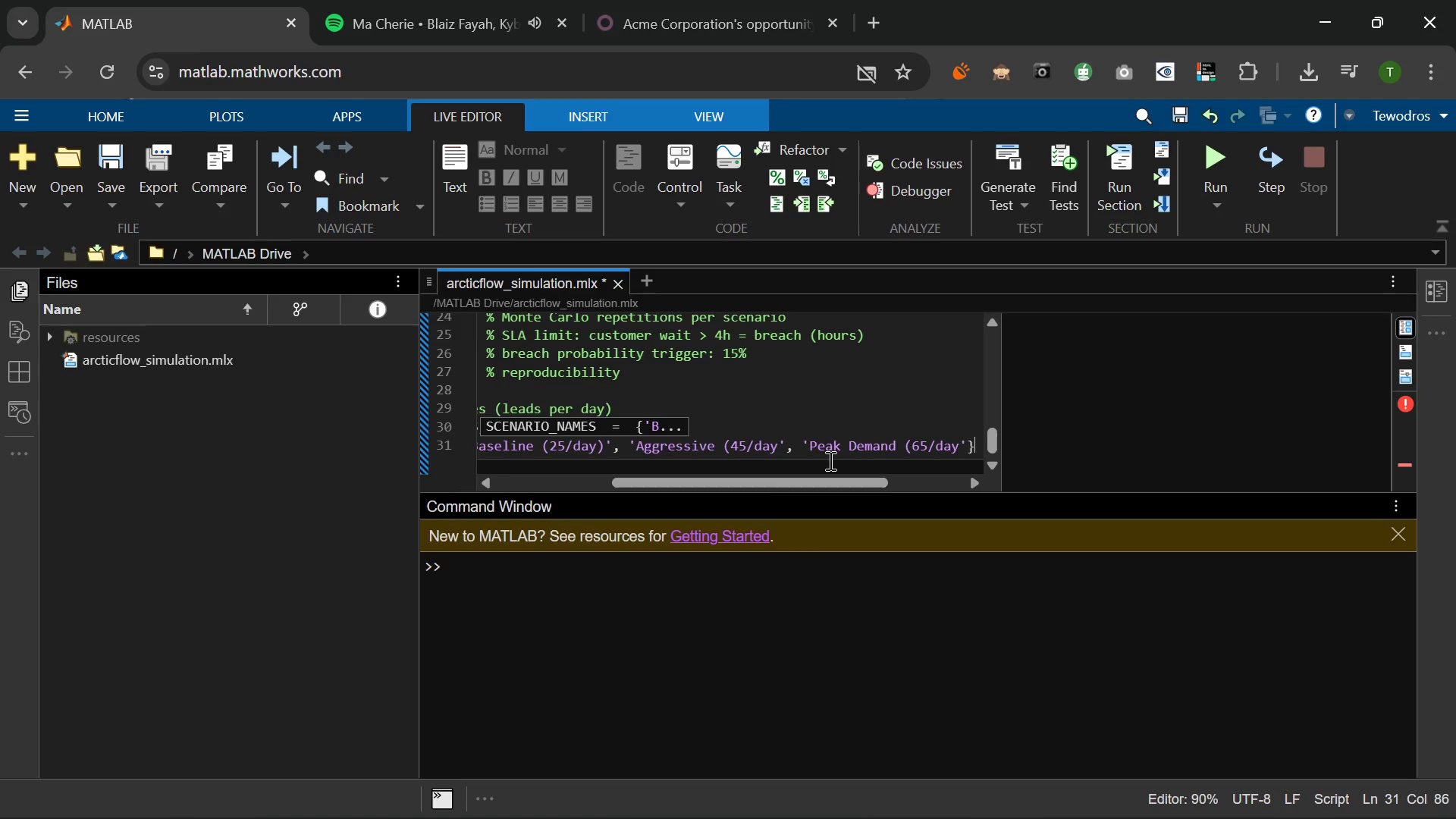 
key(ArrowLeft)
 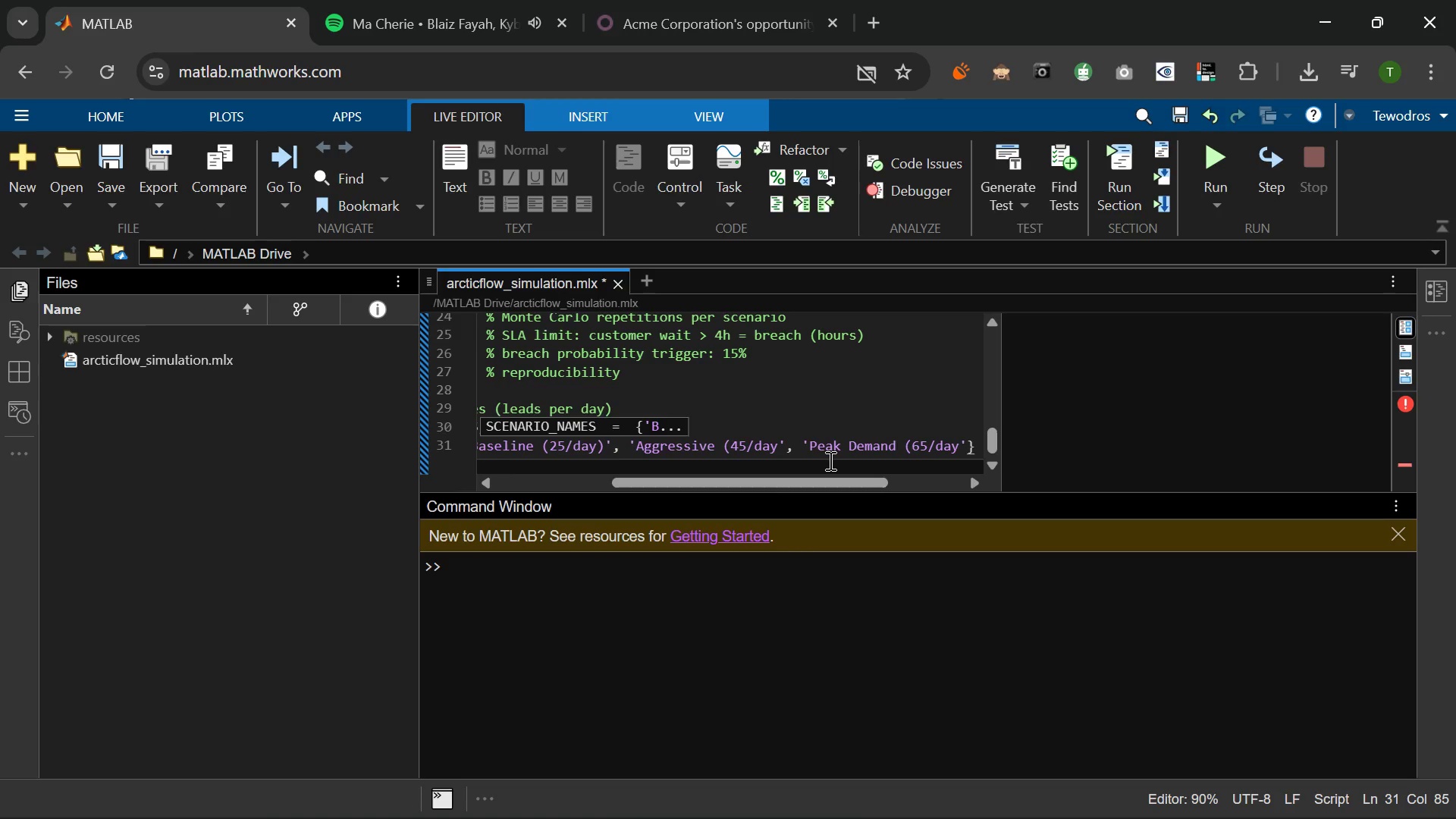 
key(ArrowLeft)
 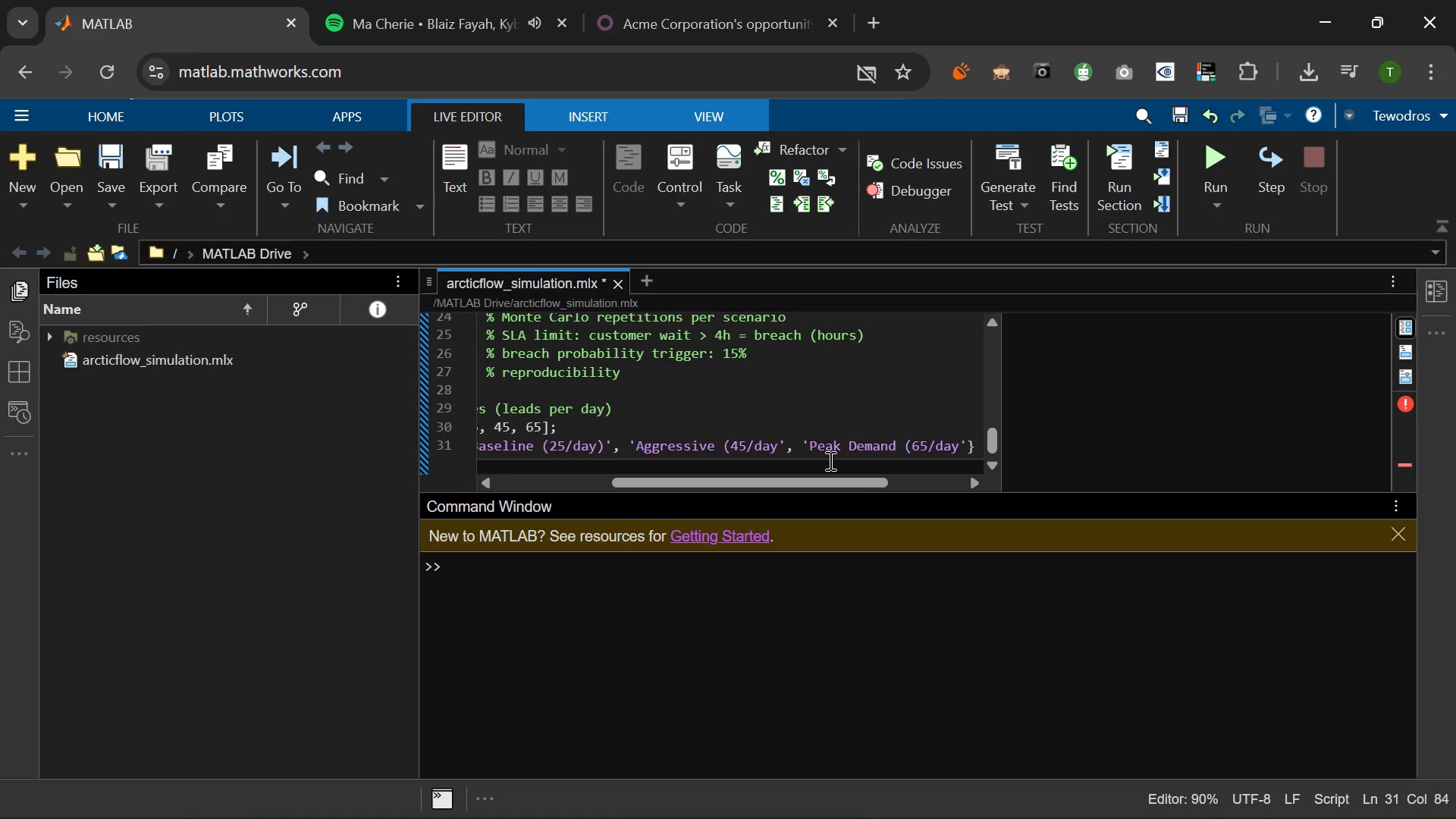 
key(Shift+0)
 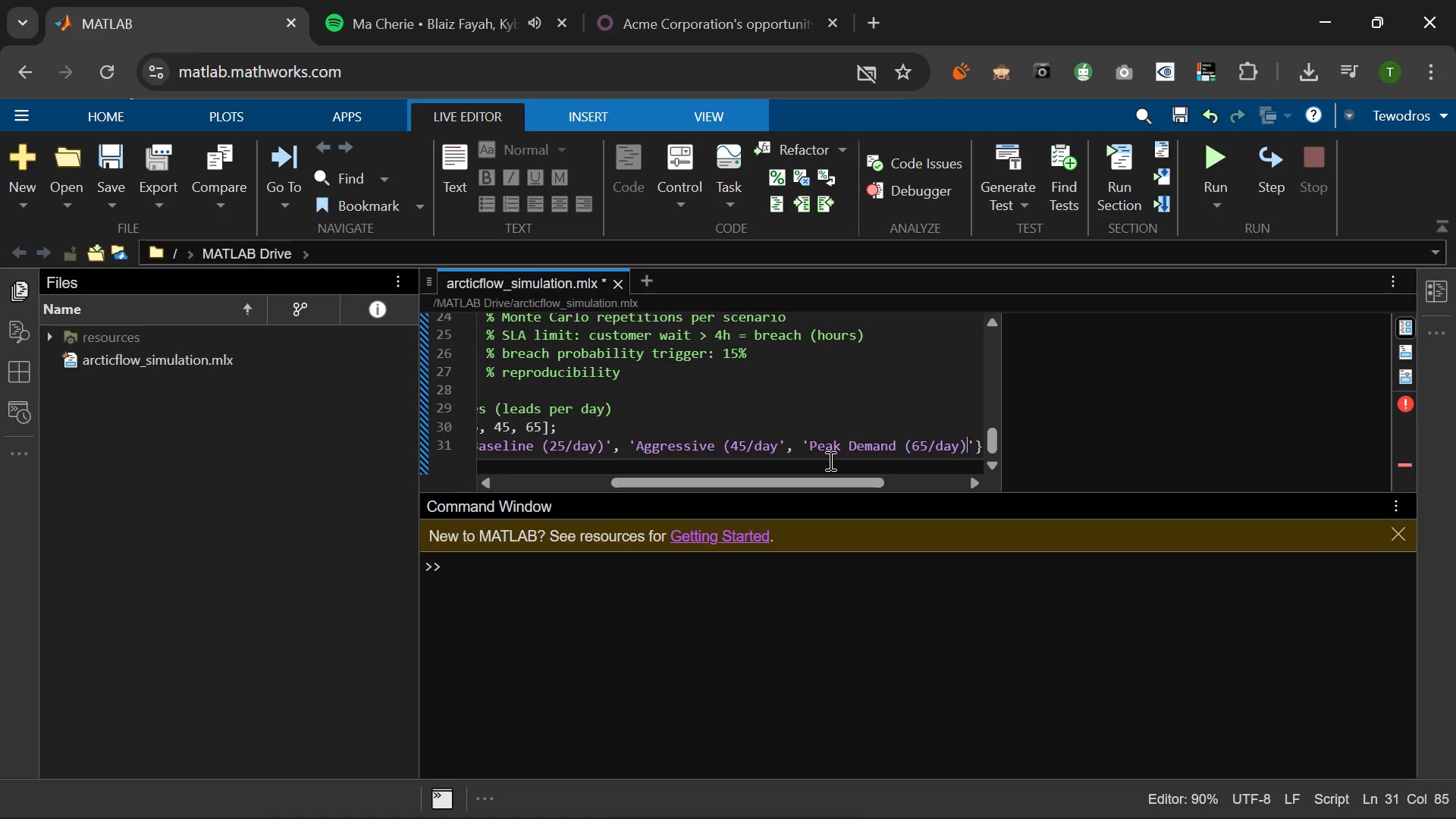 
key(ArrowRight)
 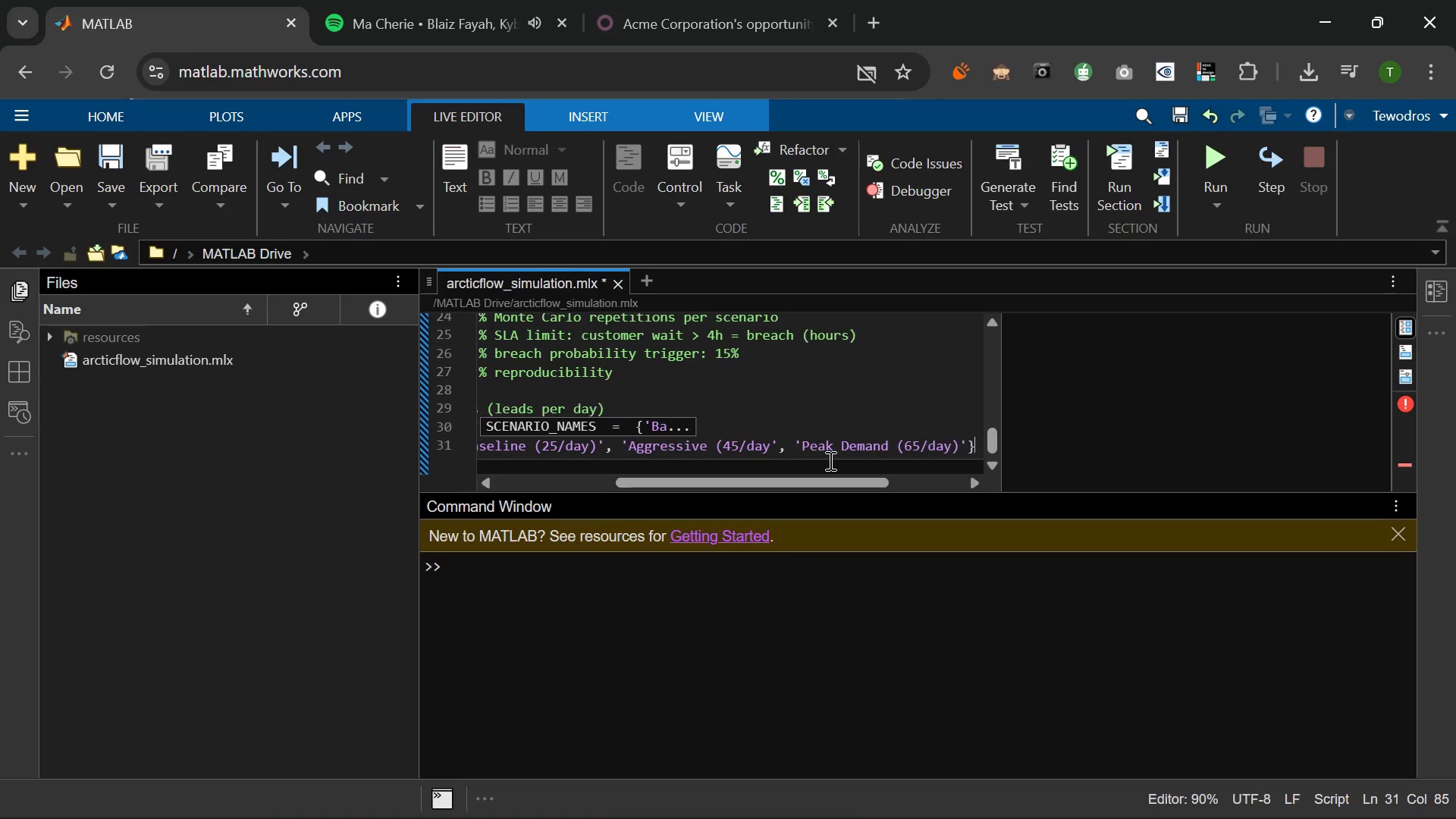 
key(ArrowRight)
 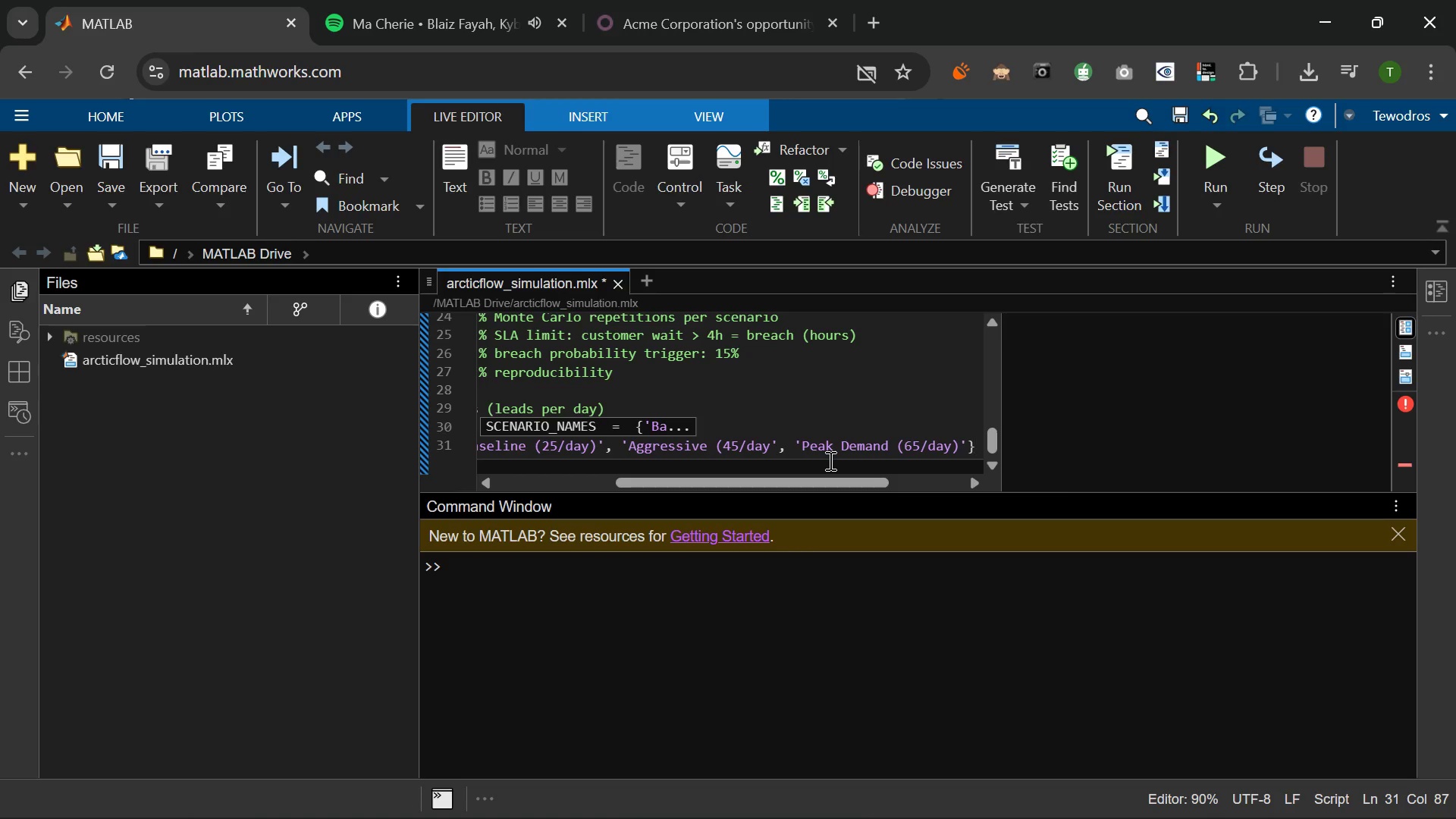 
key(Semicolon)
 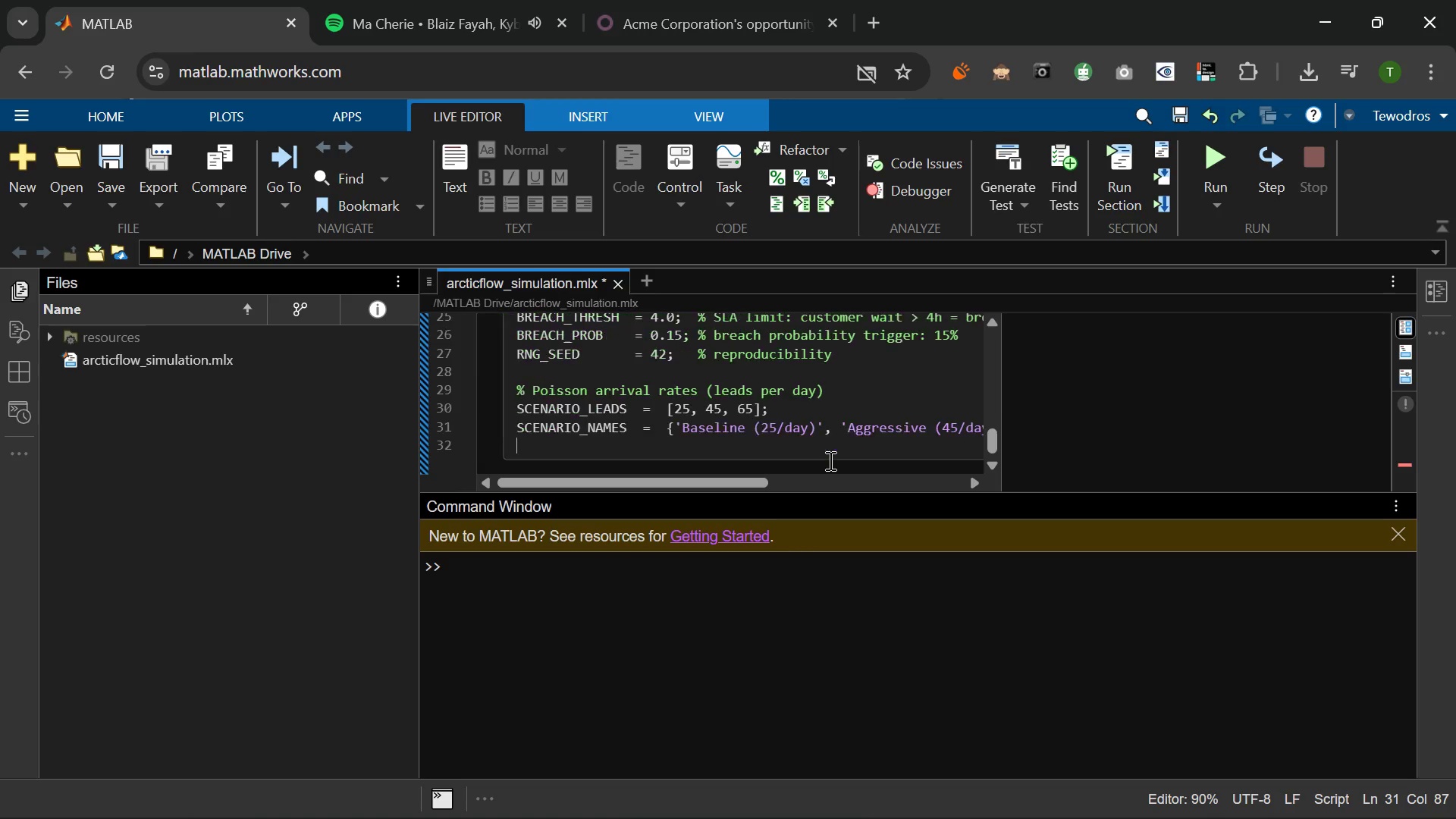 
key(Enter)
 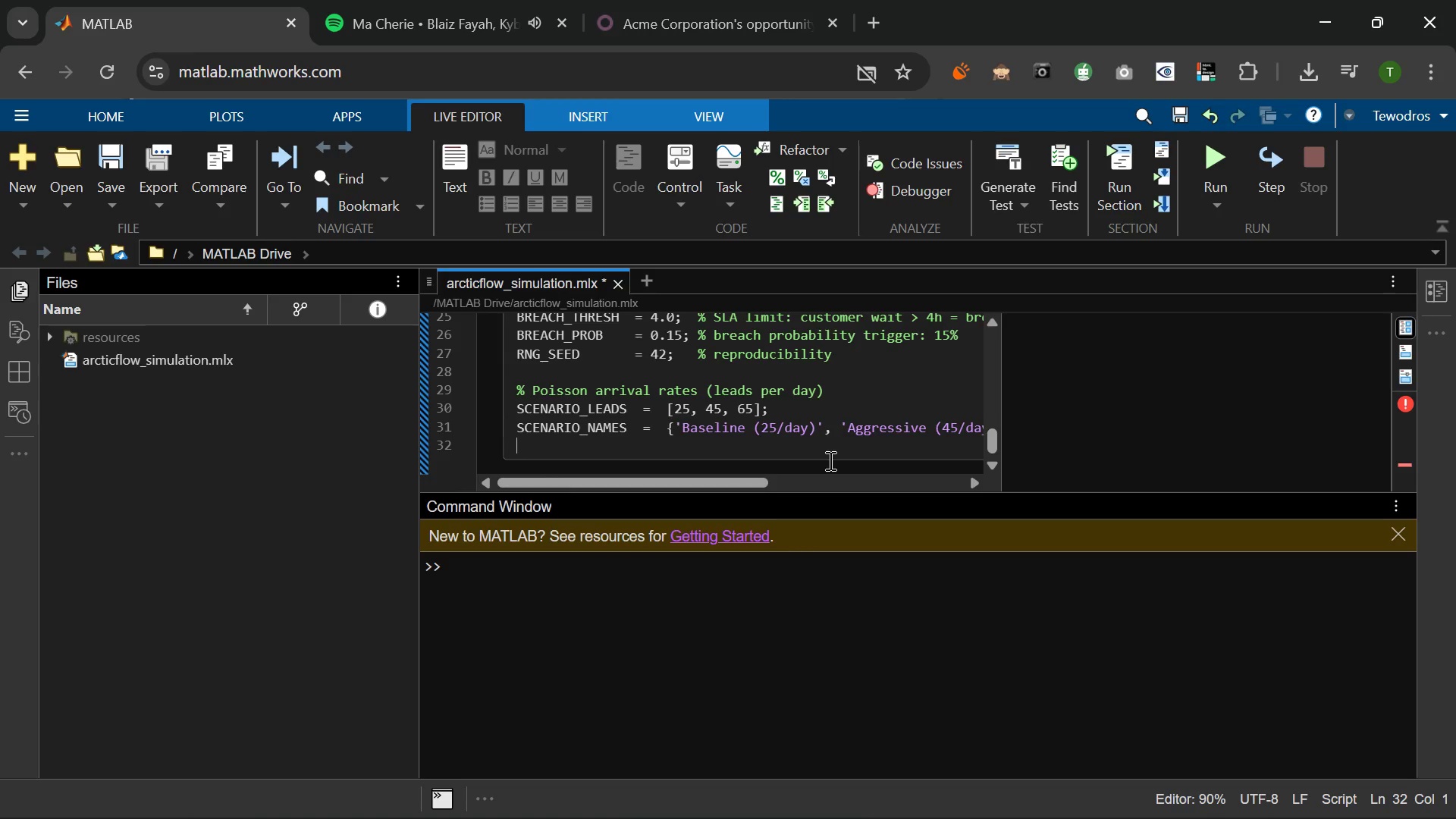 
wait(5.38)
 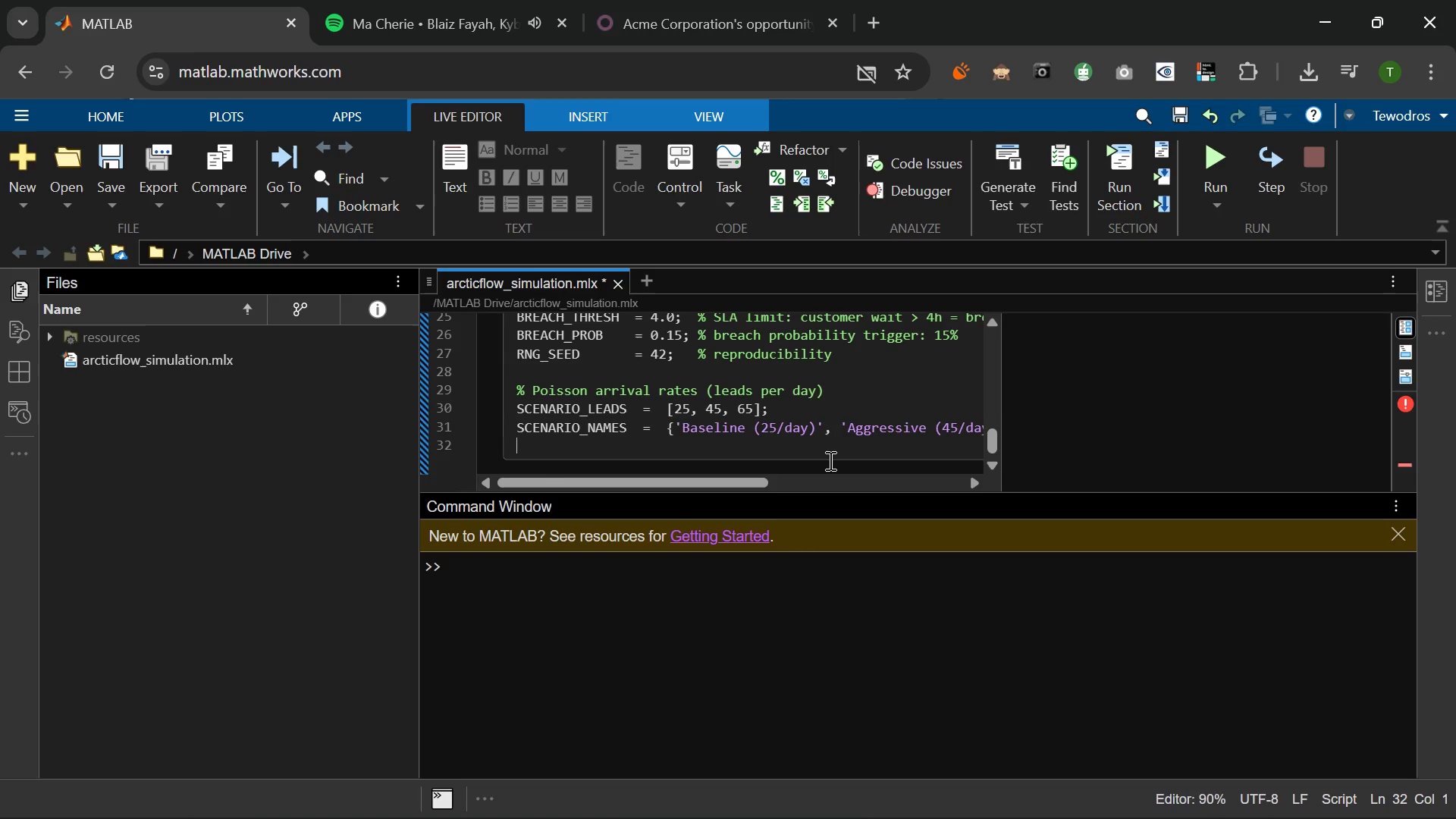 
type(SCENARIO_COLORS =  {)
 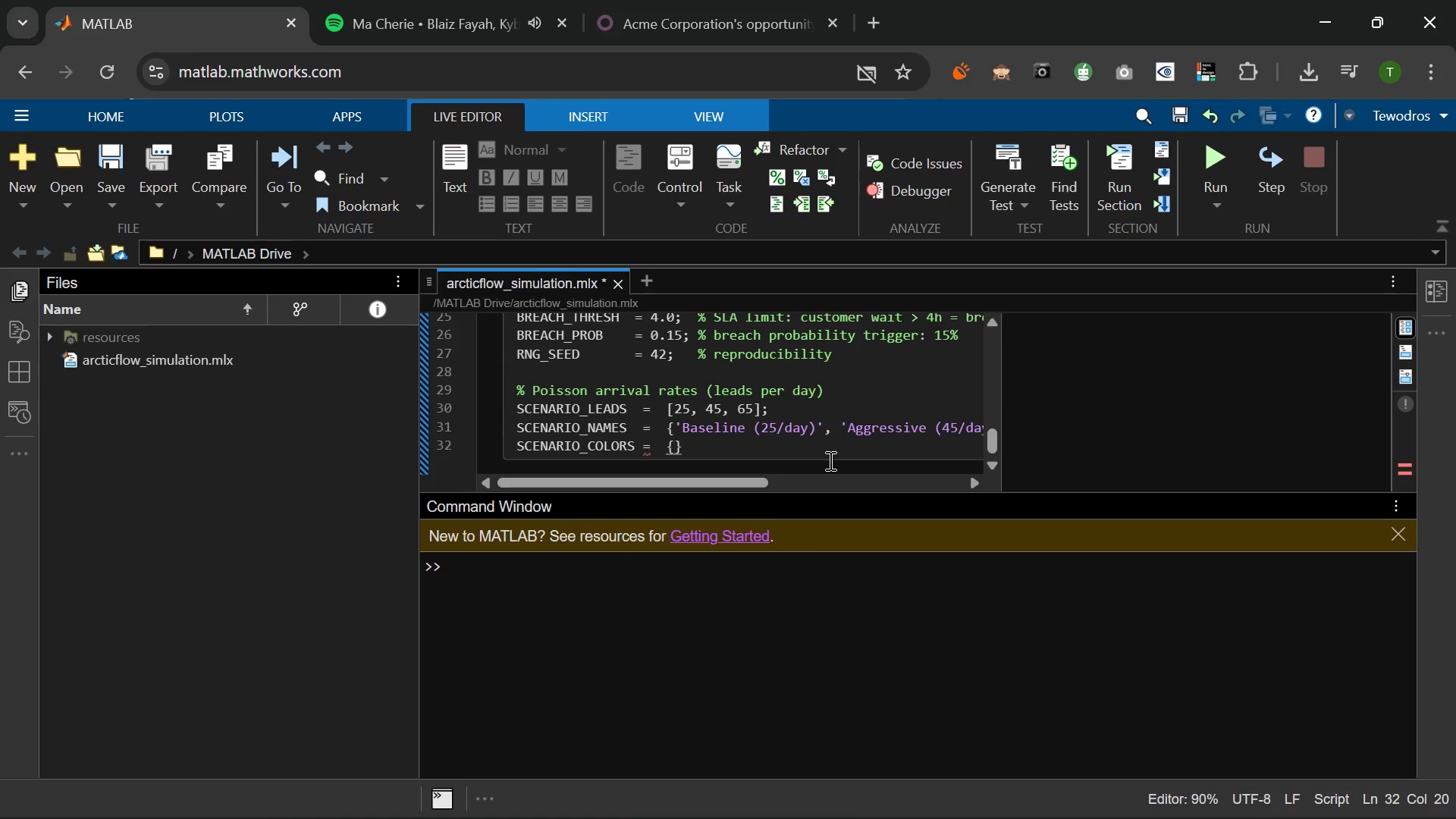 
key(BracketLeft)
 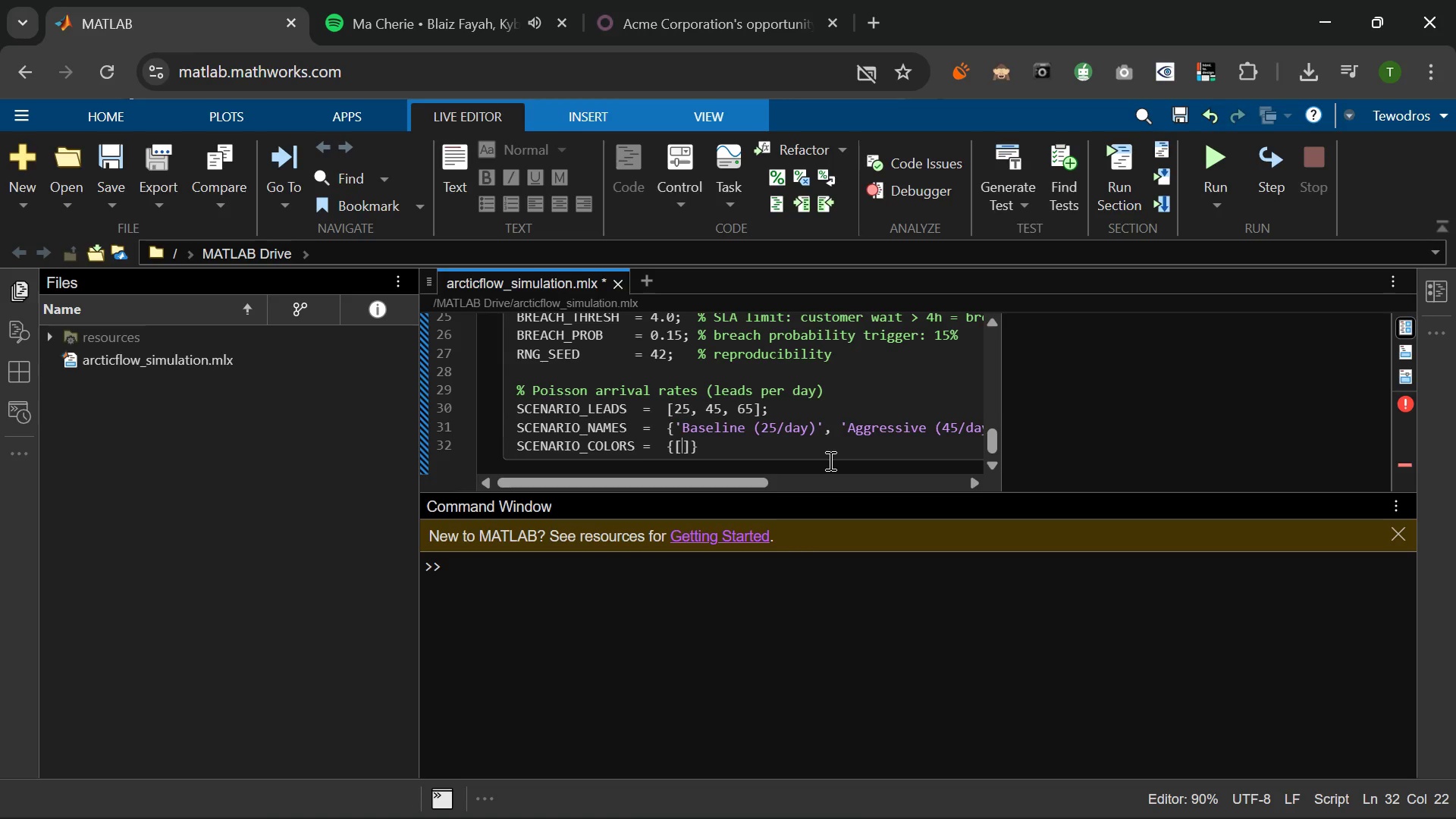 
type(0.247 0.729)
 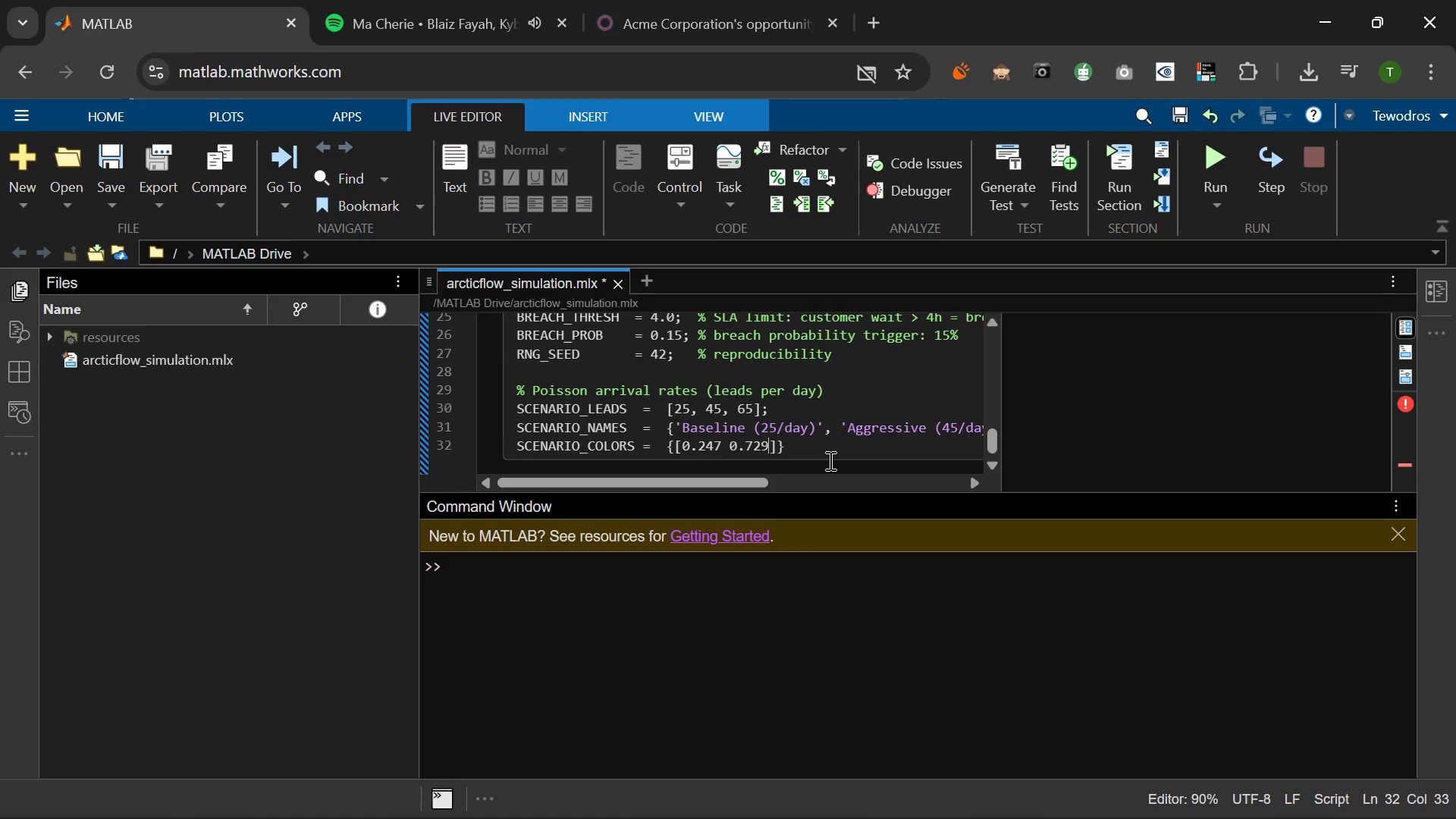 
key(Space)
 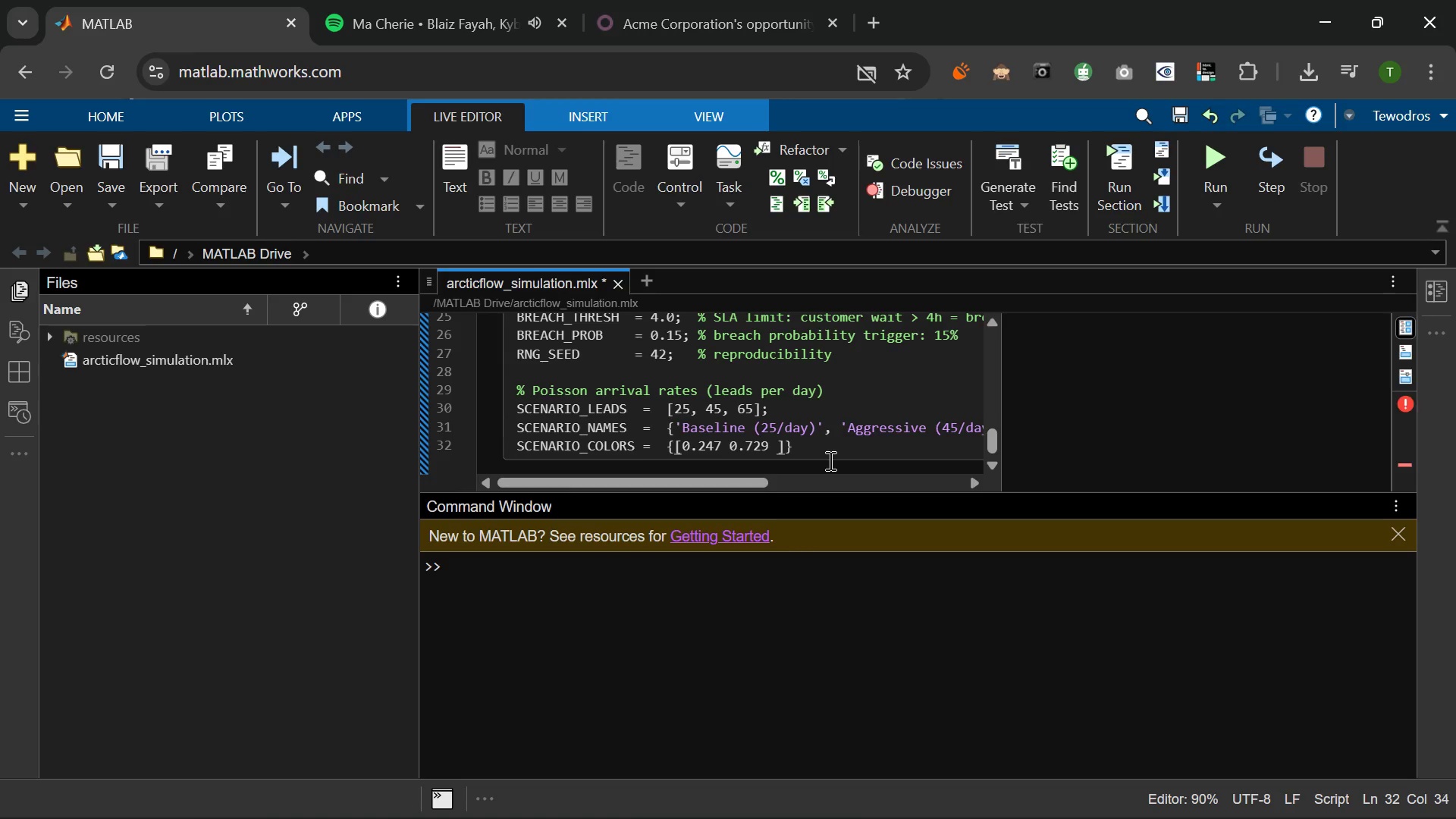 
key(Numpad0)
 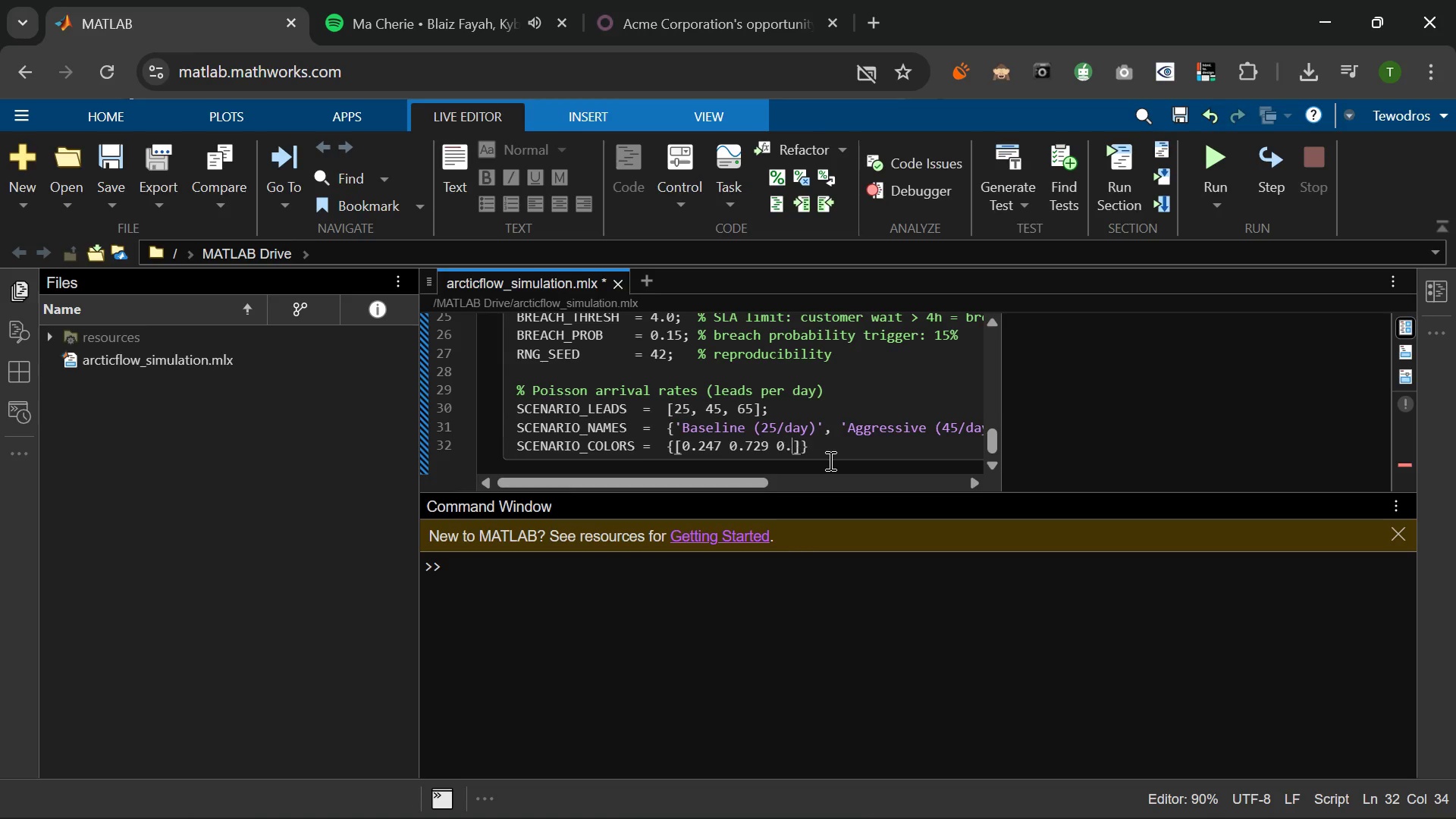 
key(NumpadDecimal)
 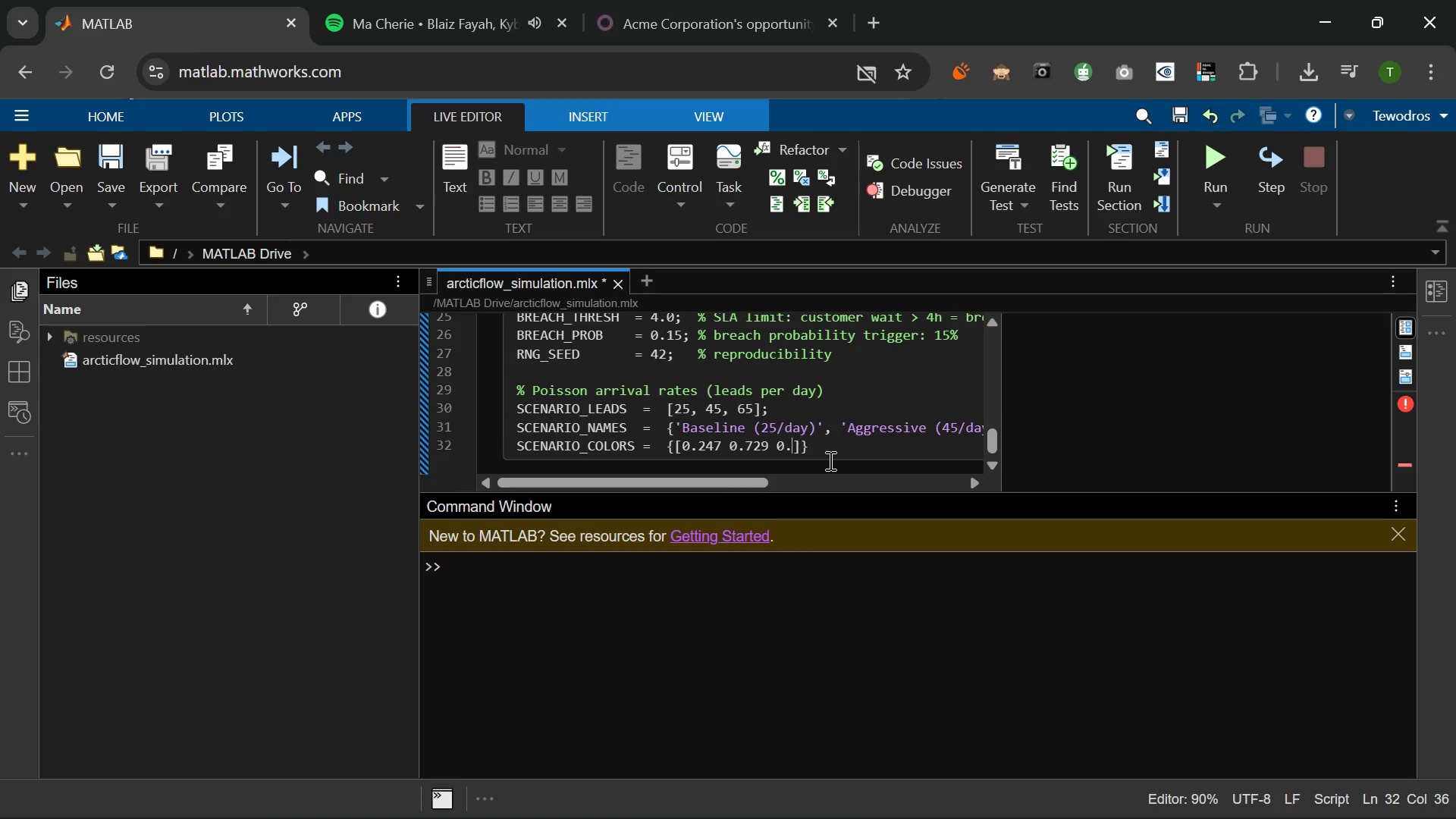 
key(Numpad3)
 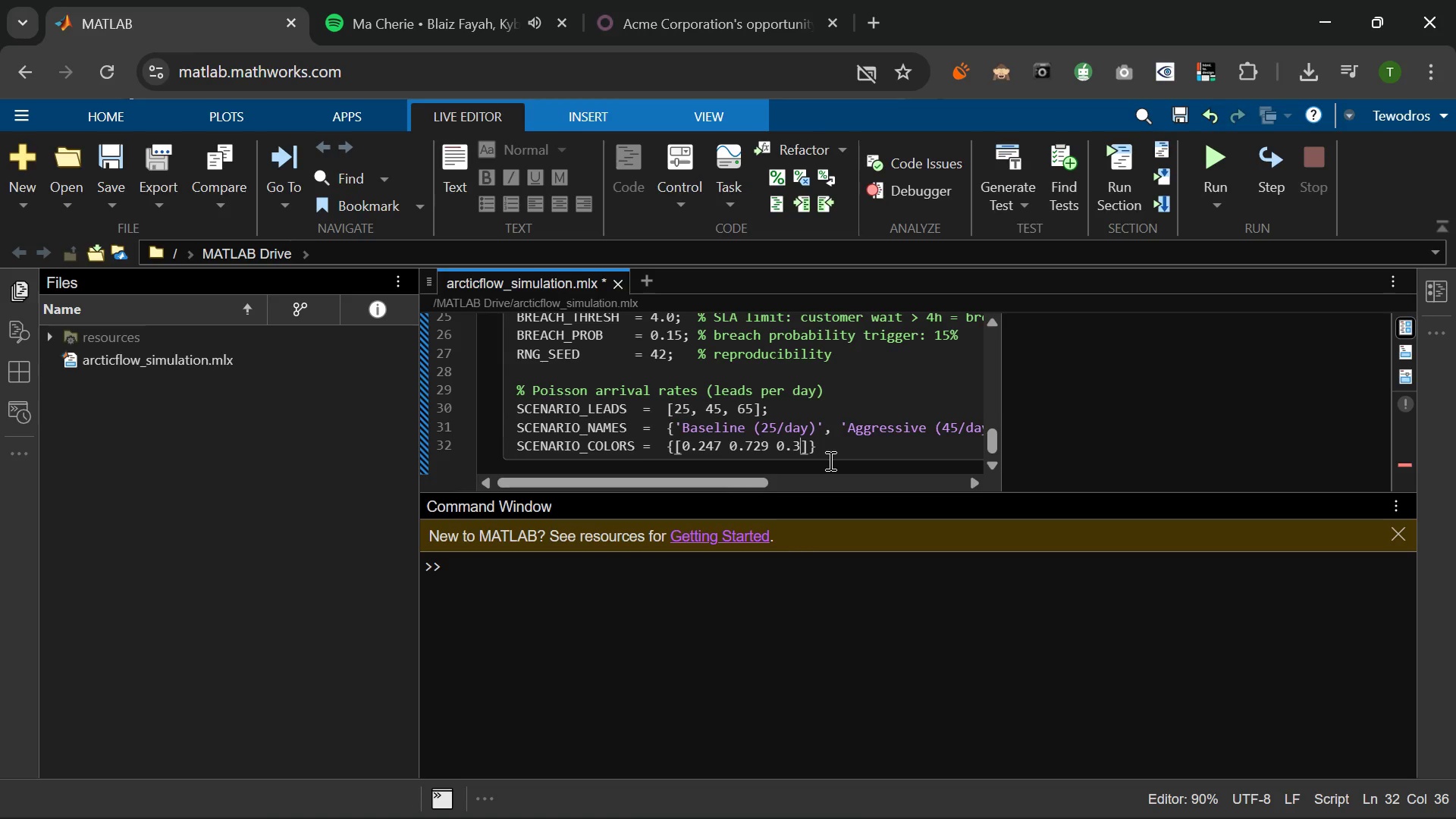 
key(Numpad1)
 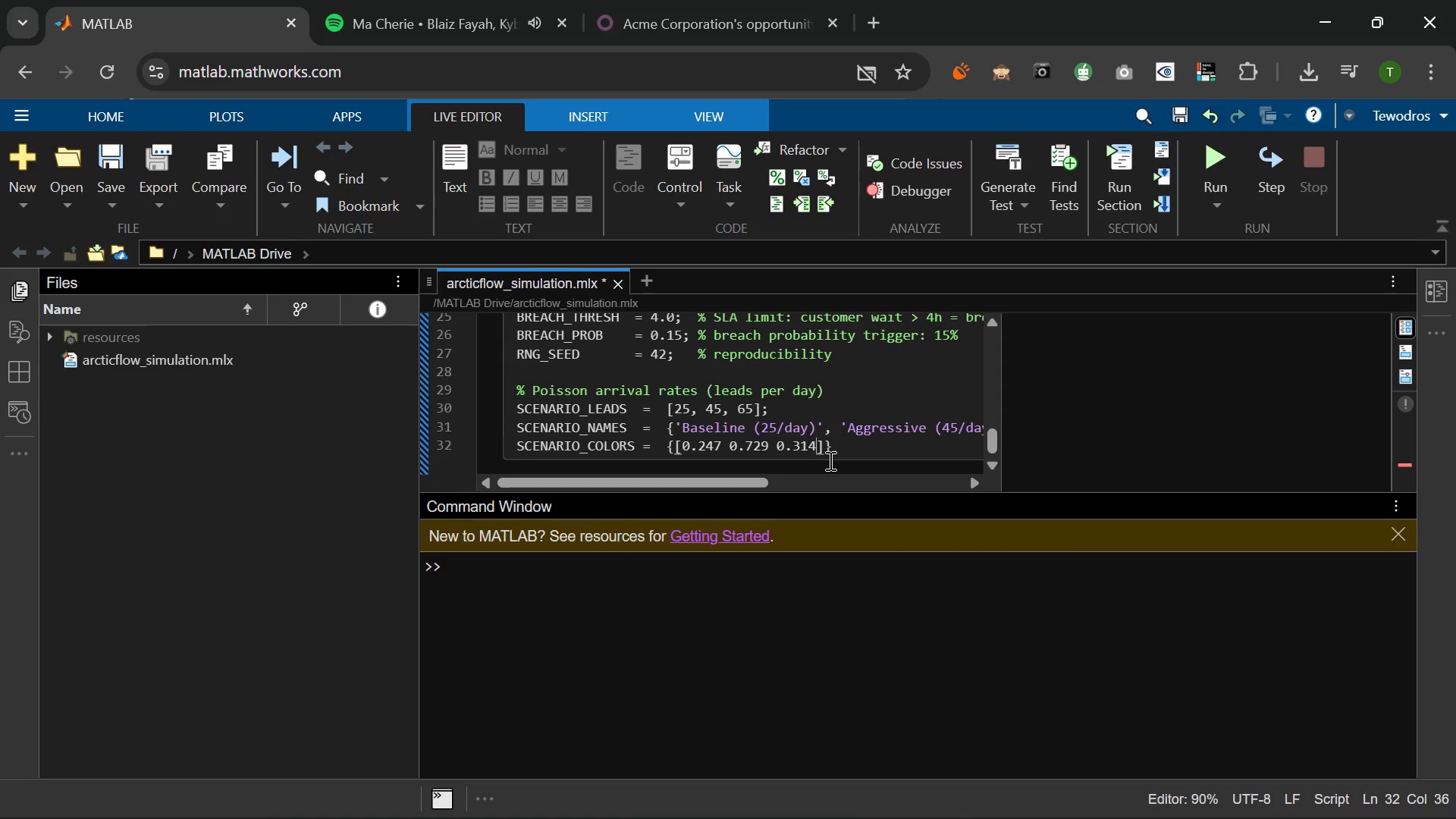 
key(Numpad4)
 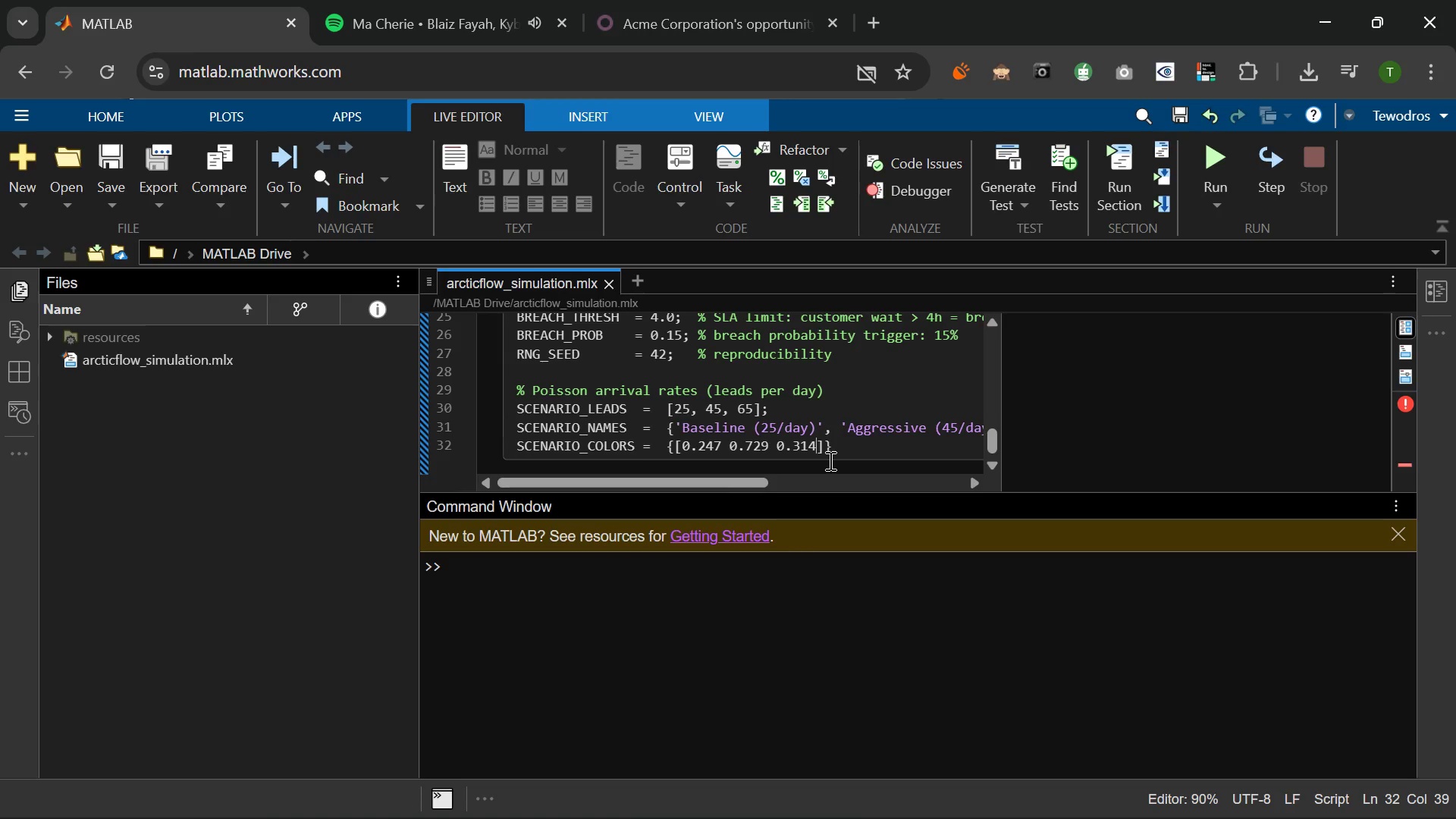 
wait(6.53)
 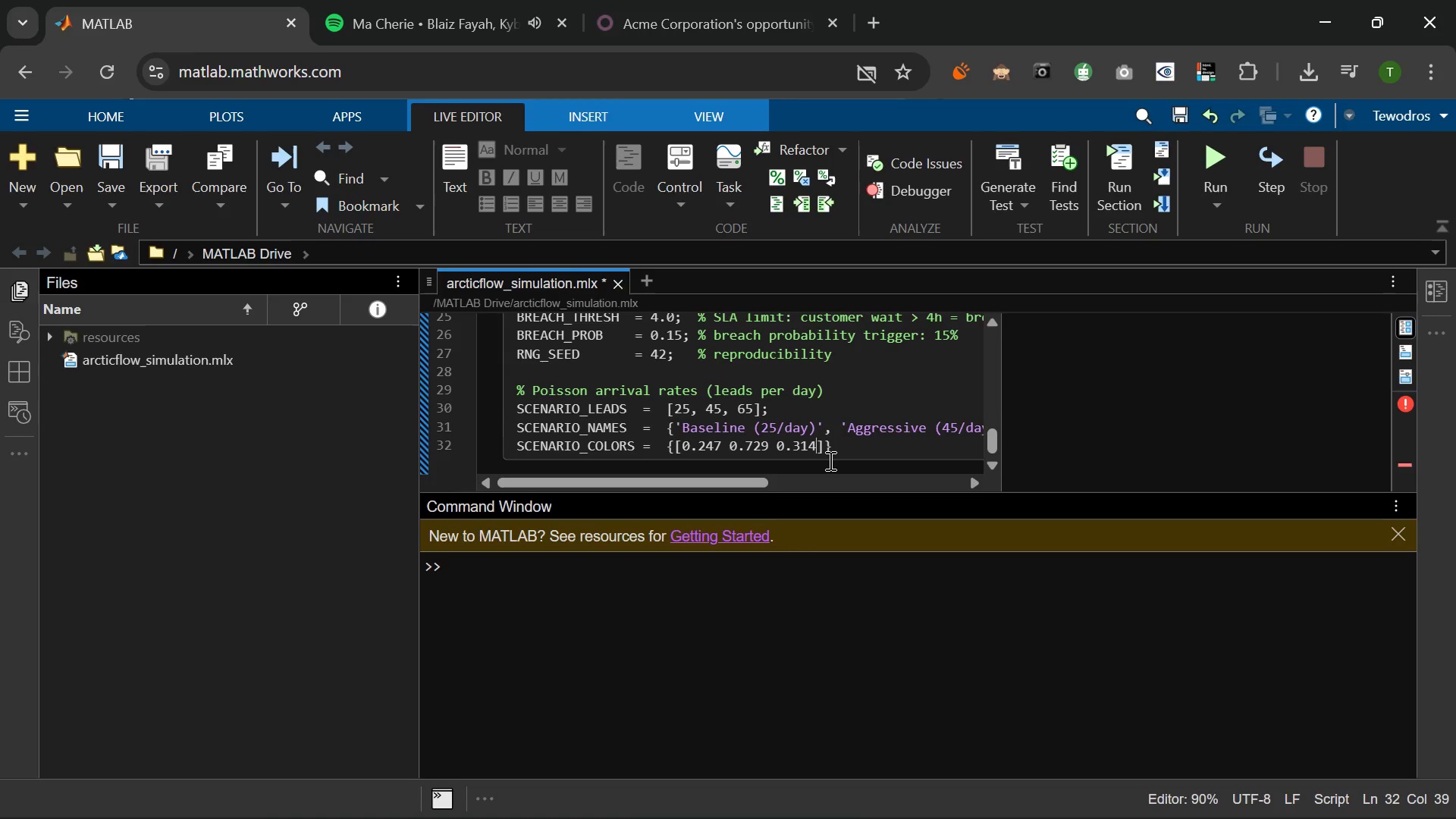 
key(ArrowRight)
 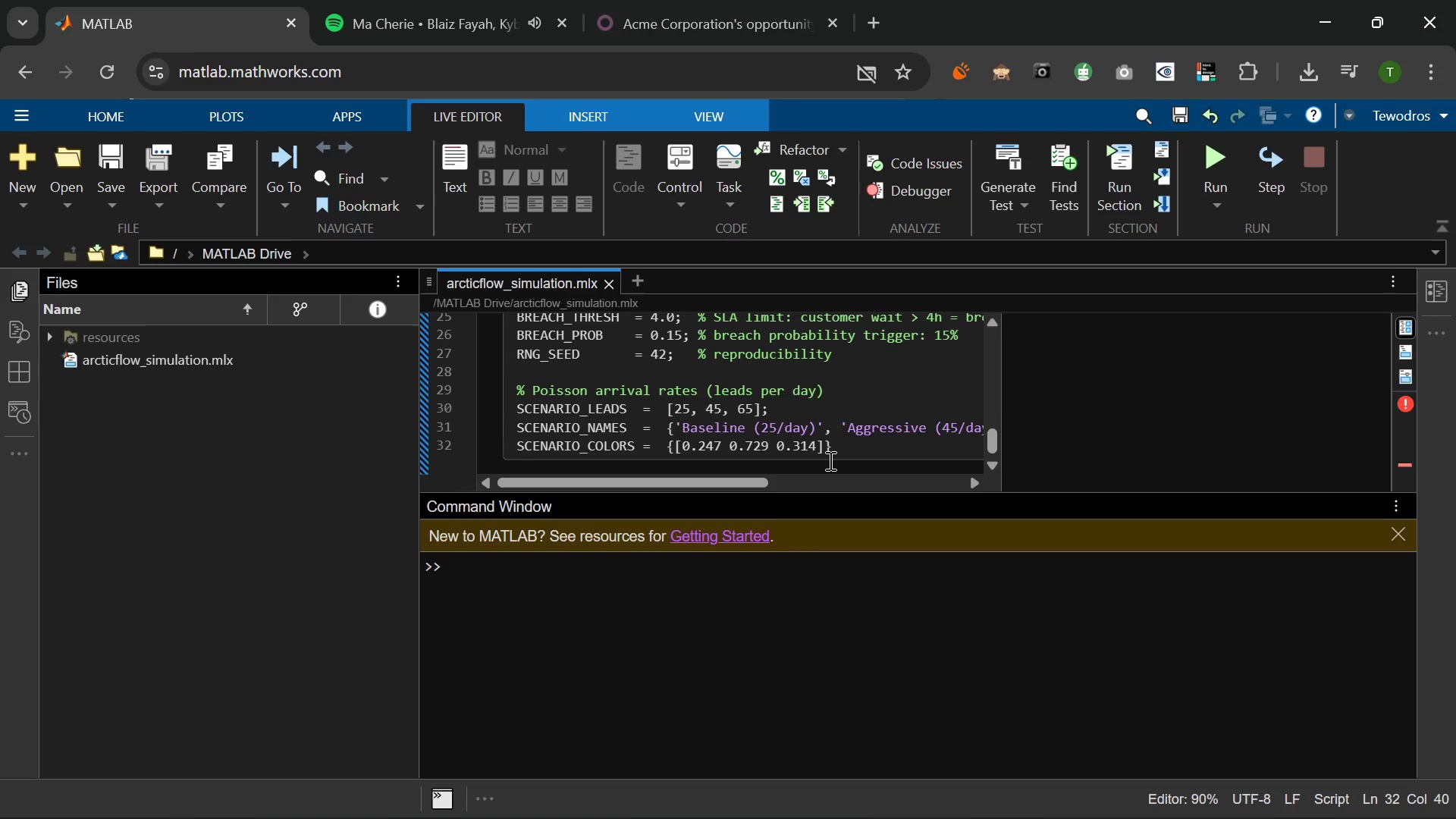 
key(Comma)
 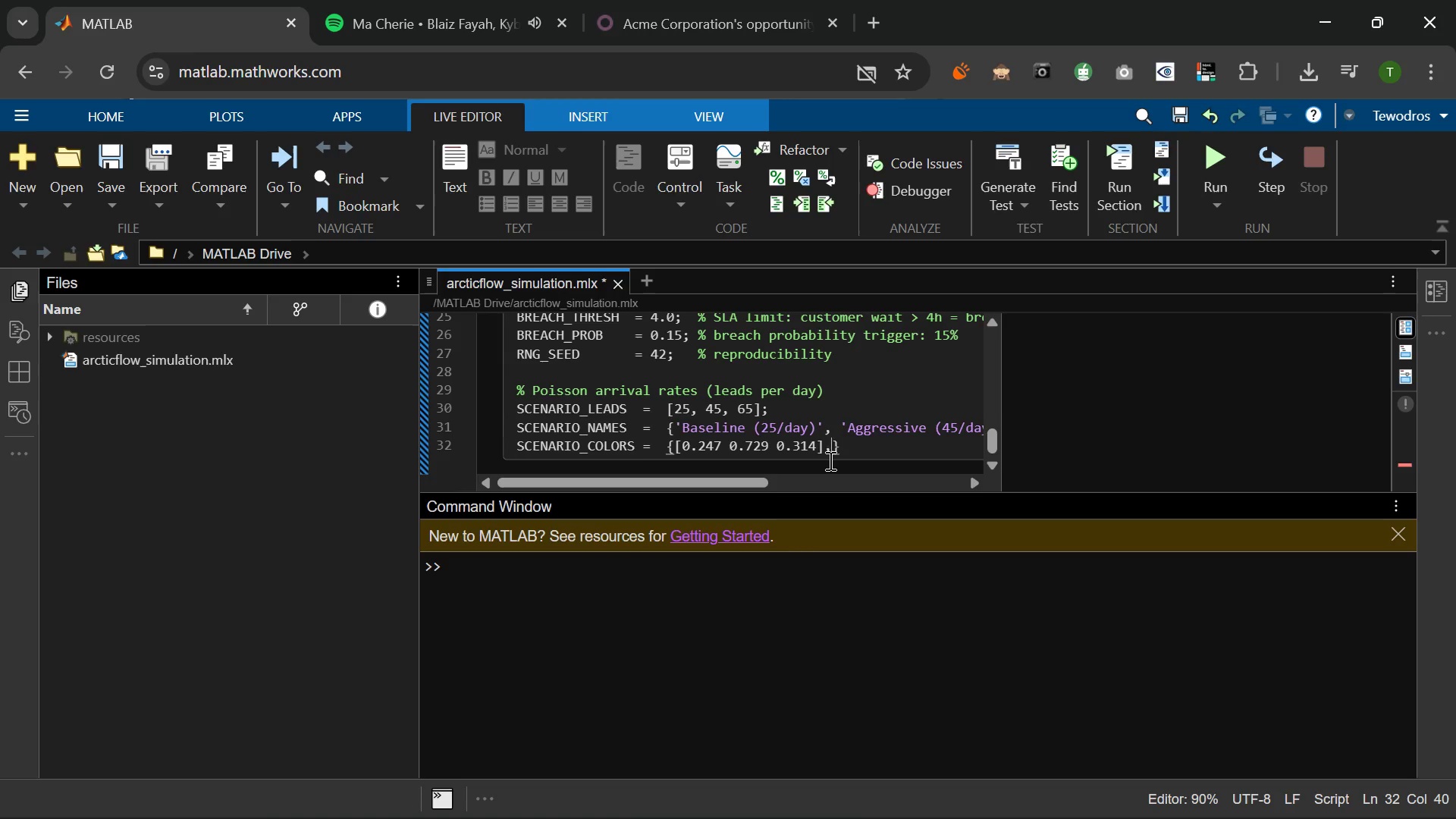 
key(Space)
 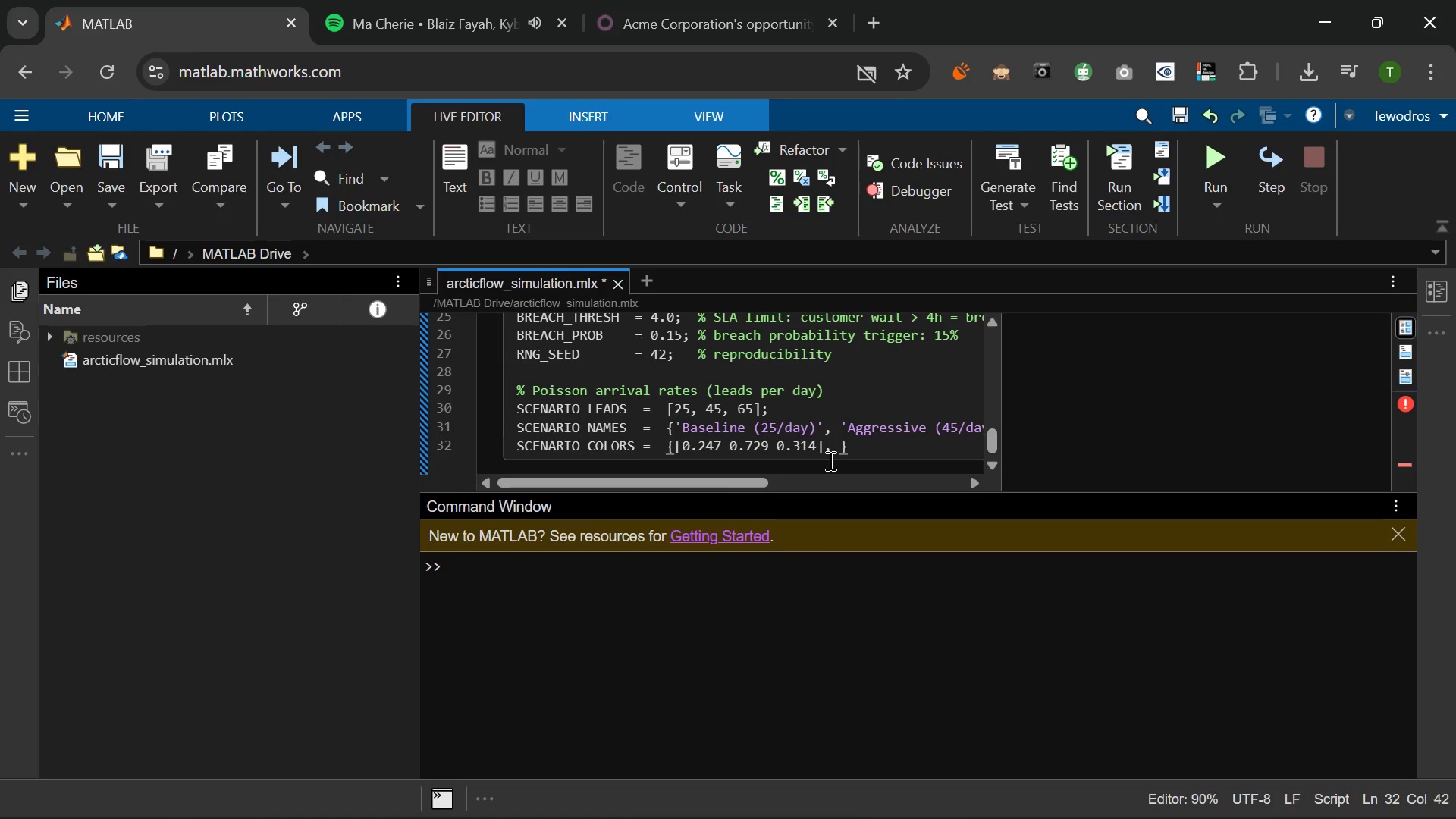 
key(BracketLeft)
 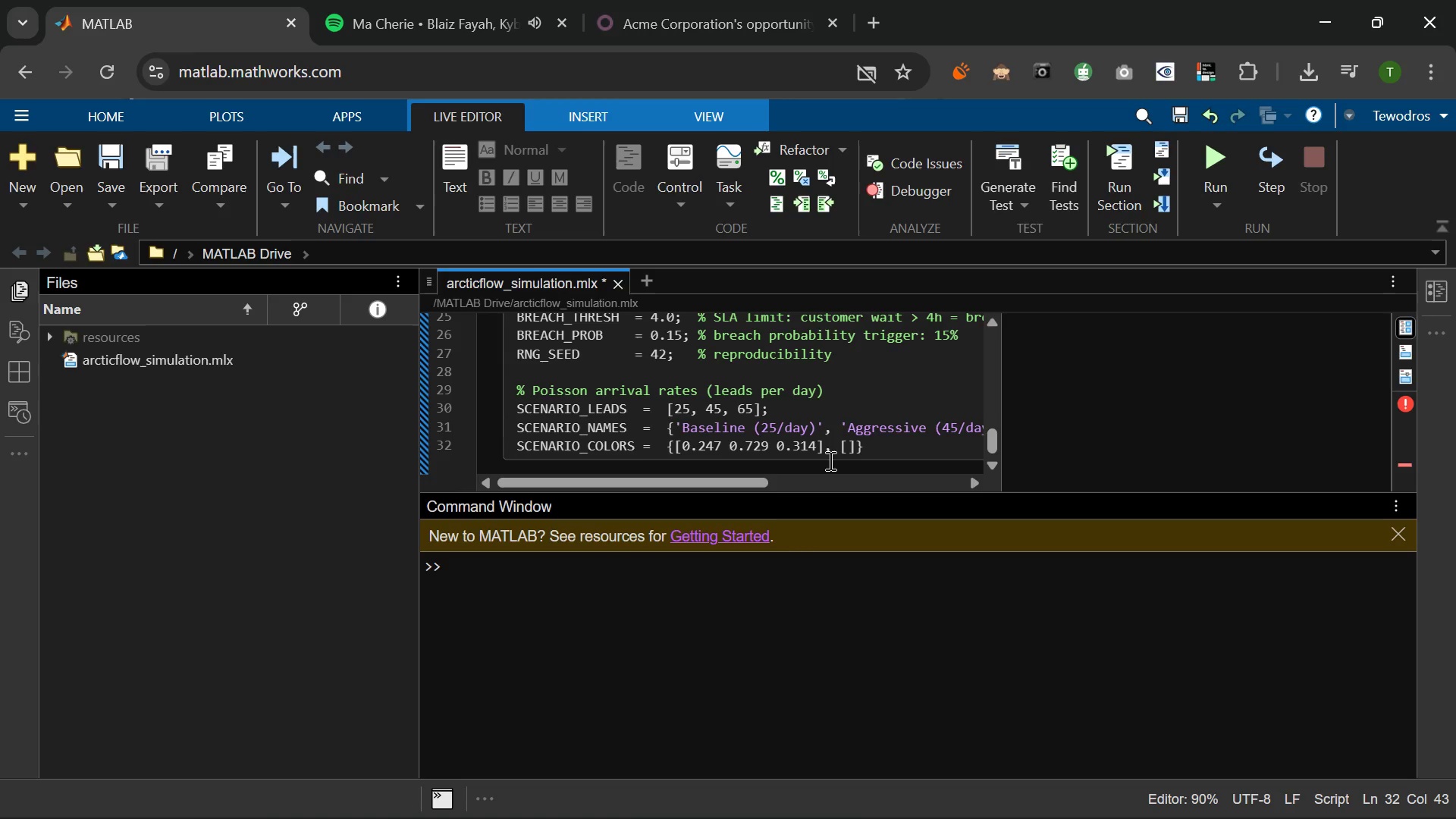 
key(Numpad0)
 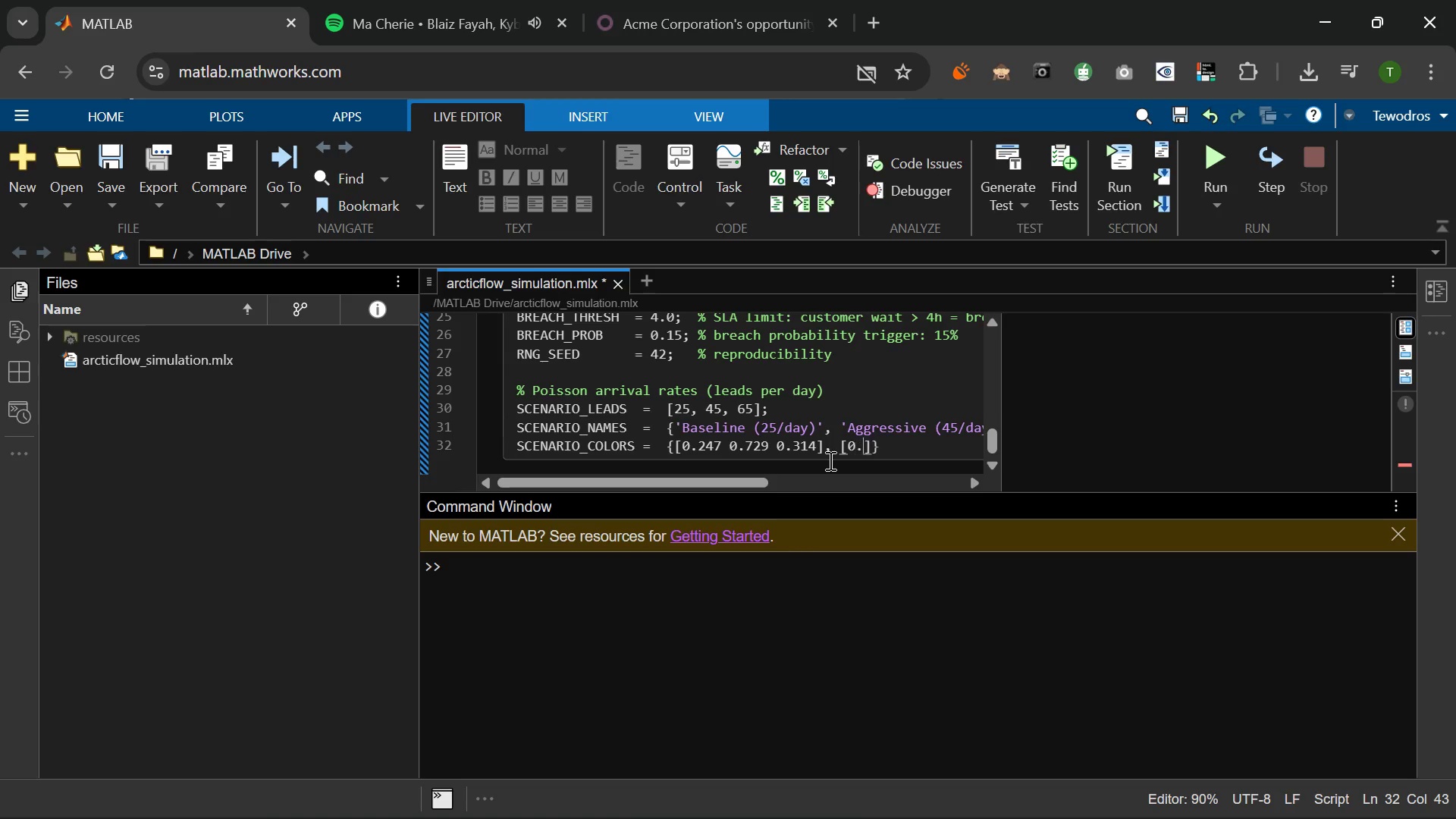 
key(NumpadDecimal)
 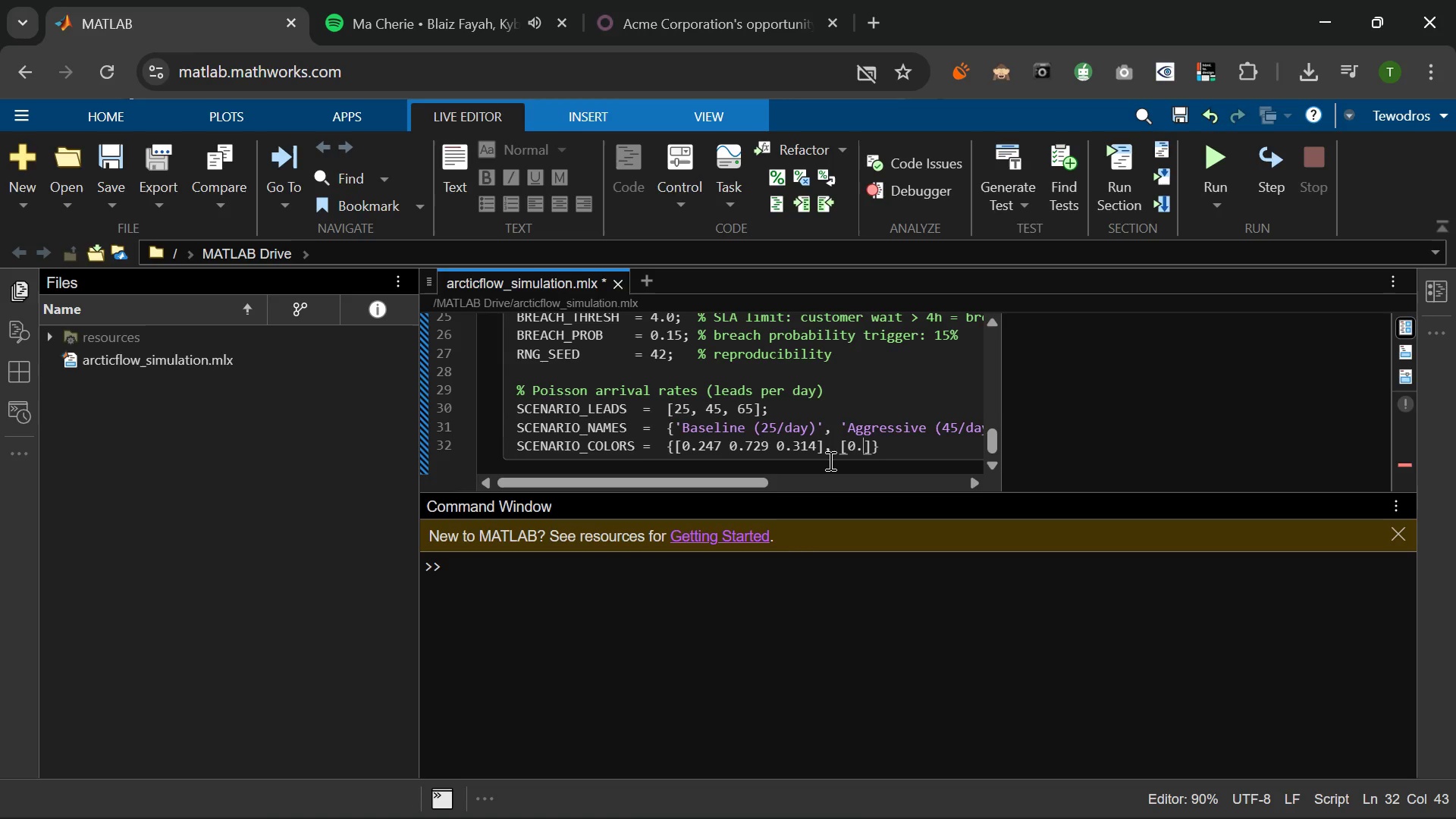 
key(Numpad8)
 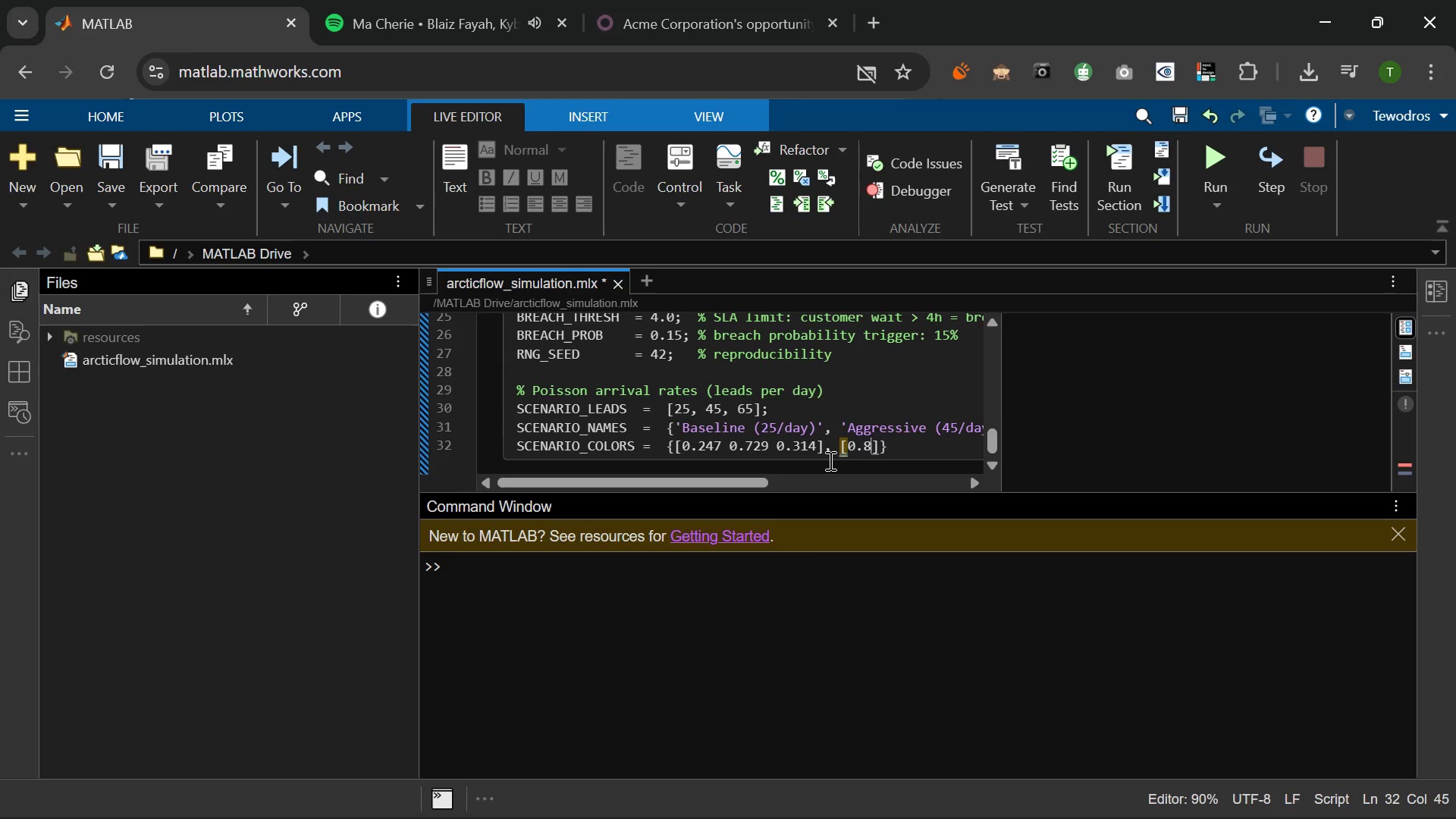 
key(Numpad4)
 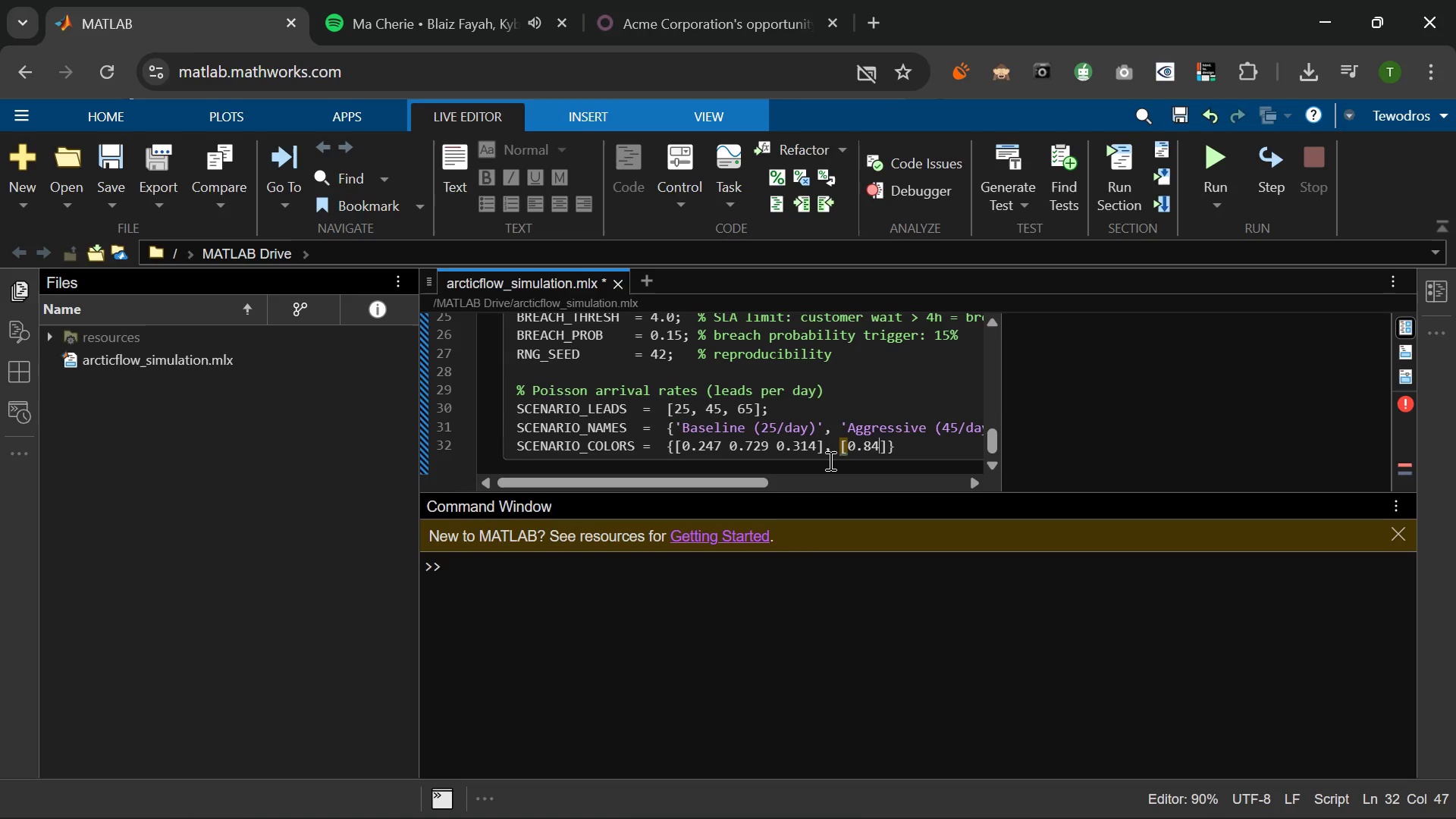 
key(Space)
 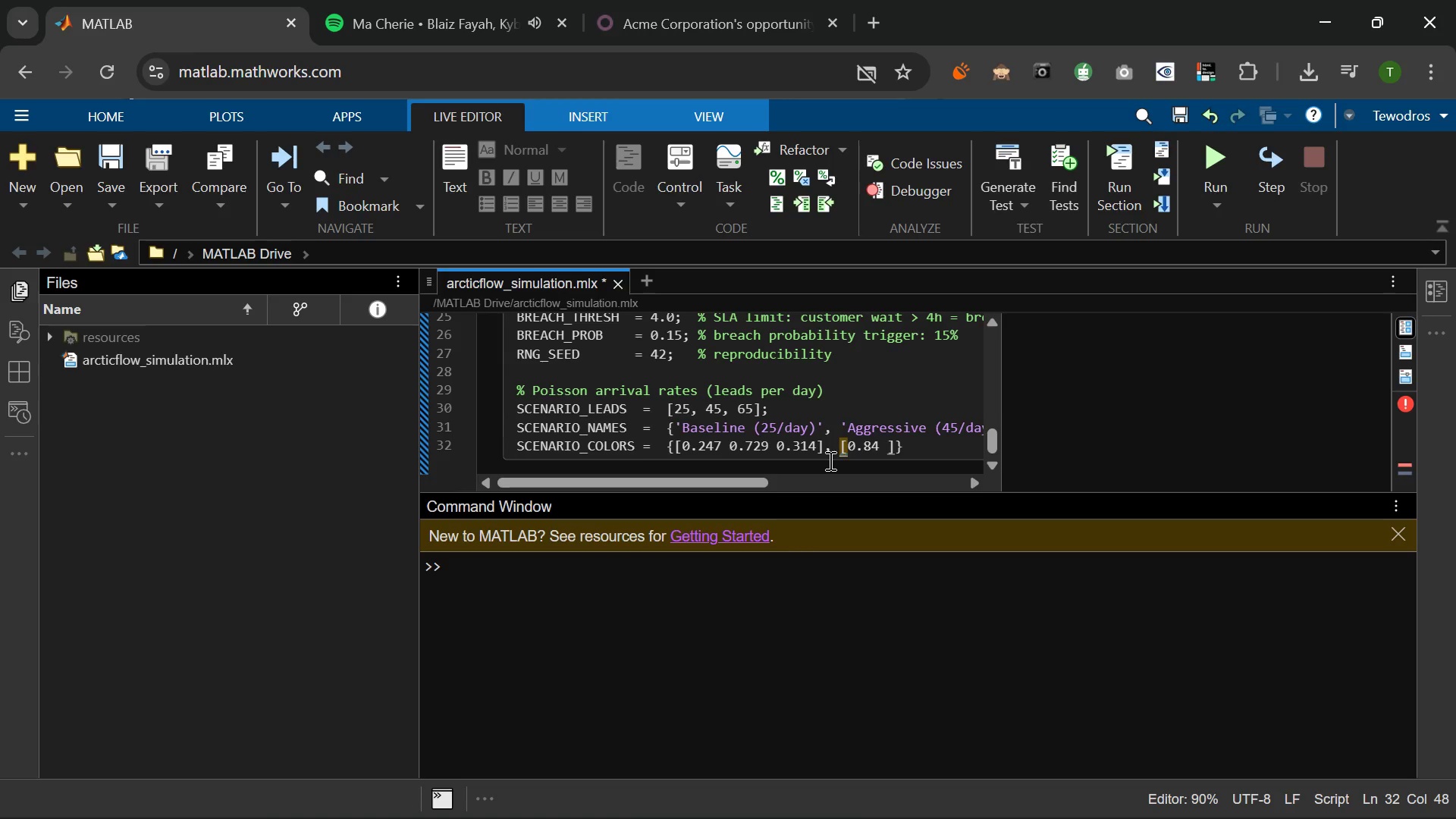 
key(Backspace)
 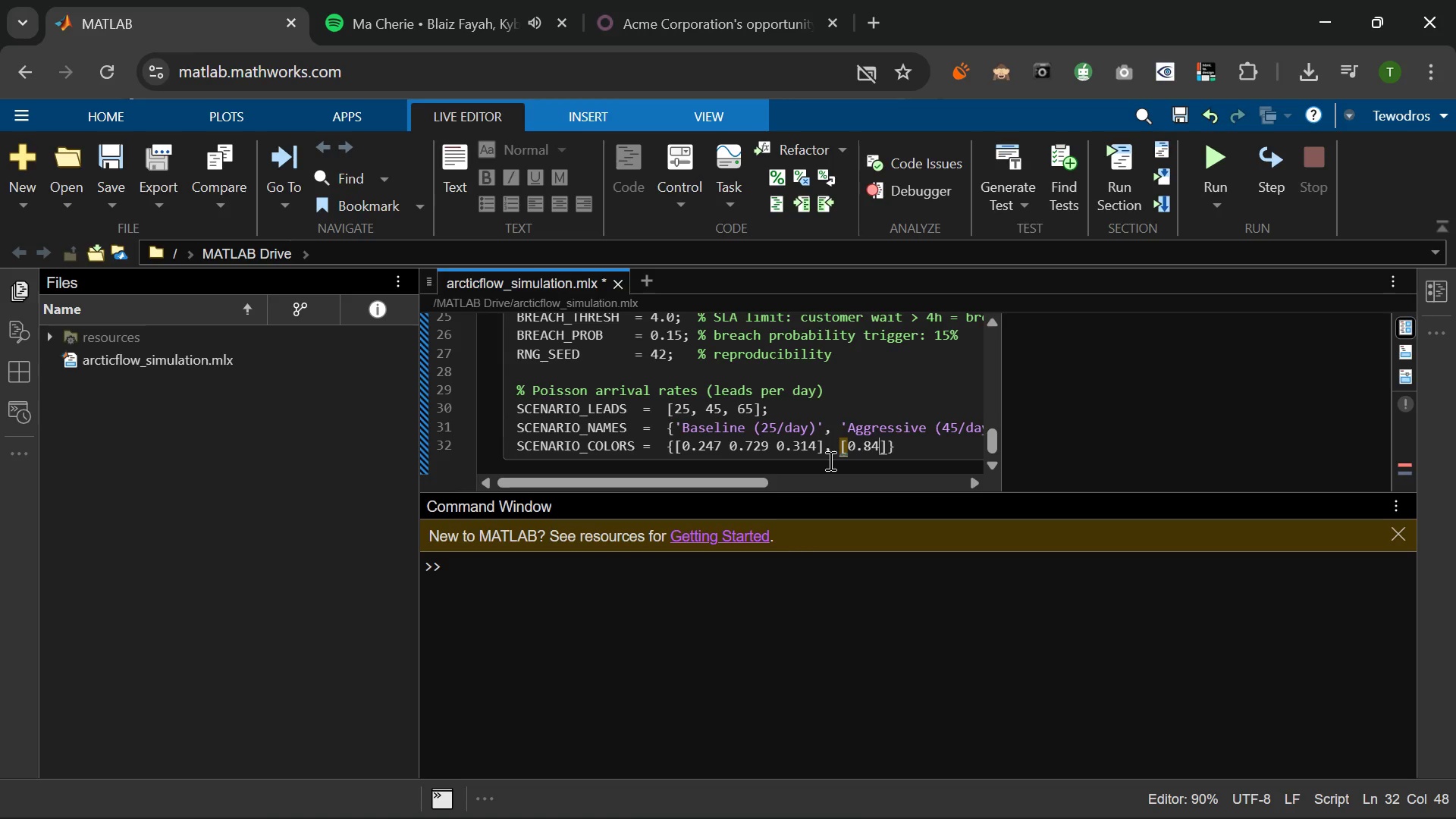 
key(Backspace)
 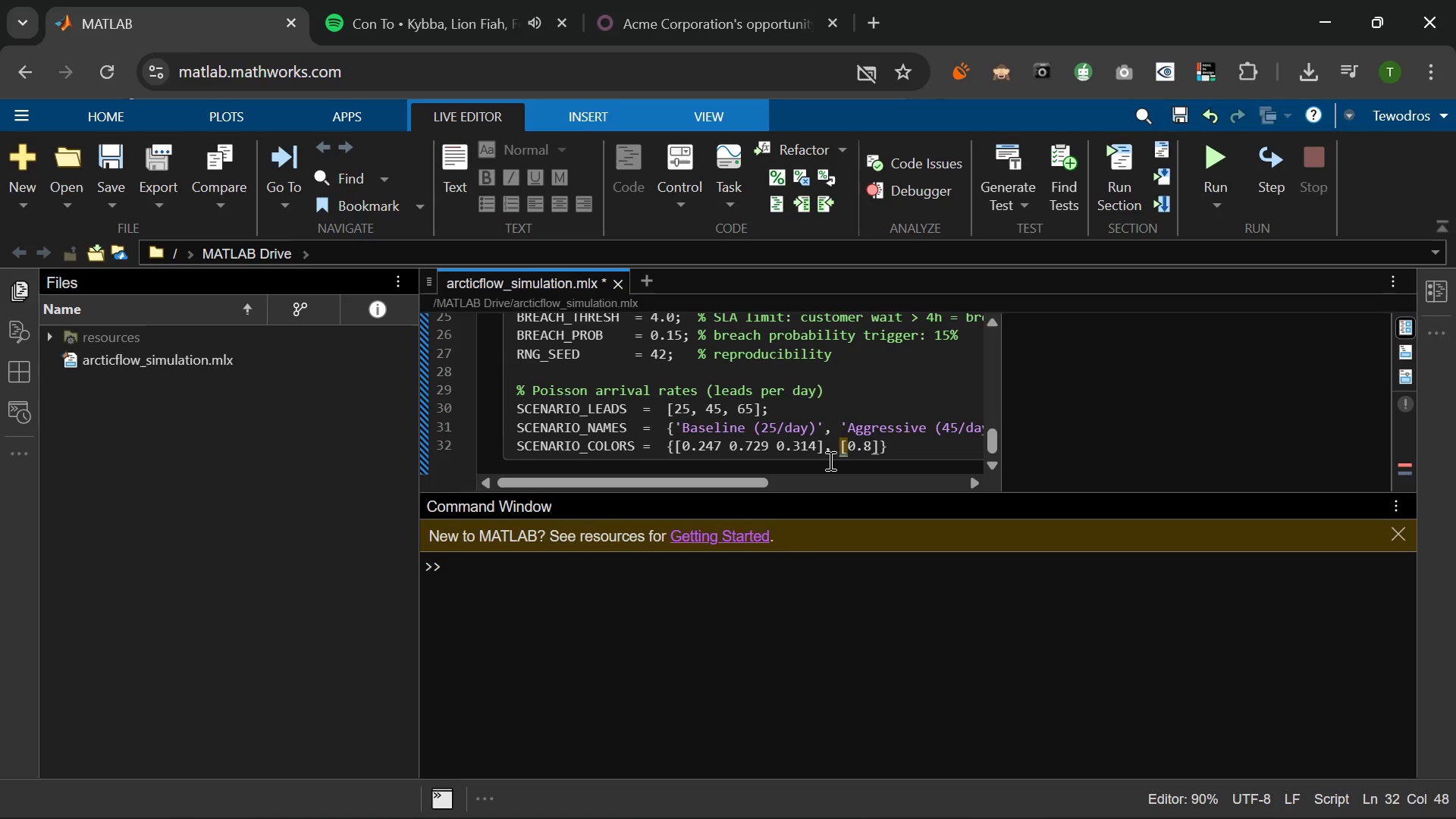 
key(Numpad2)
 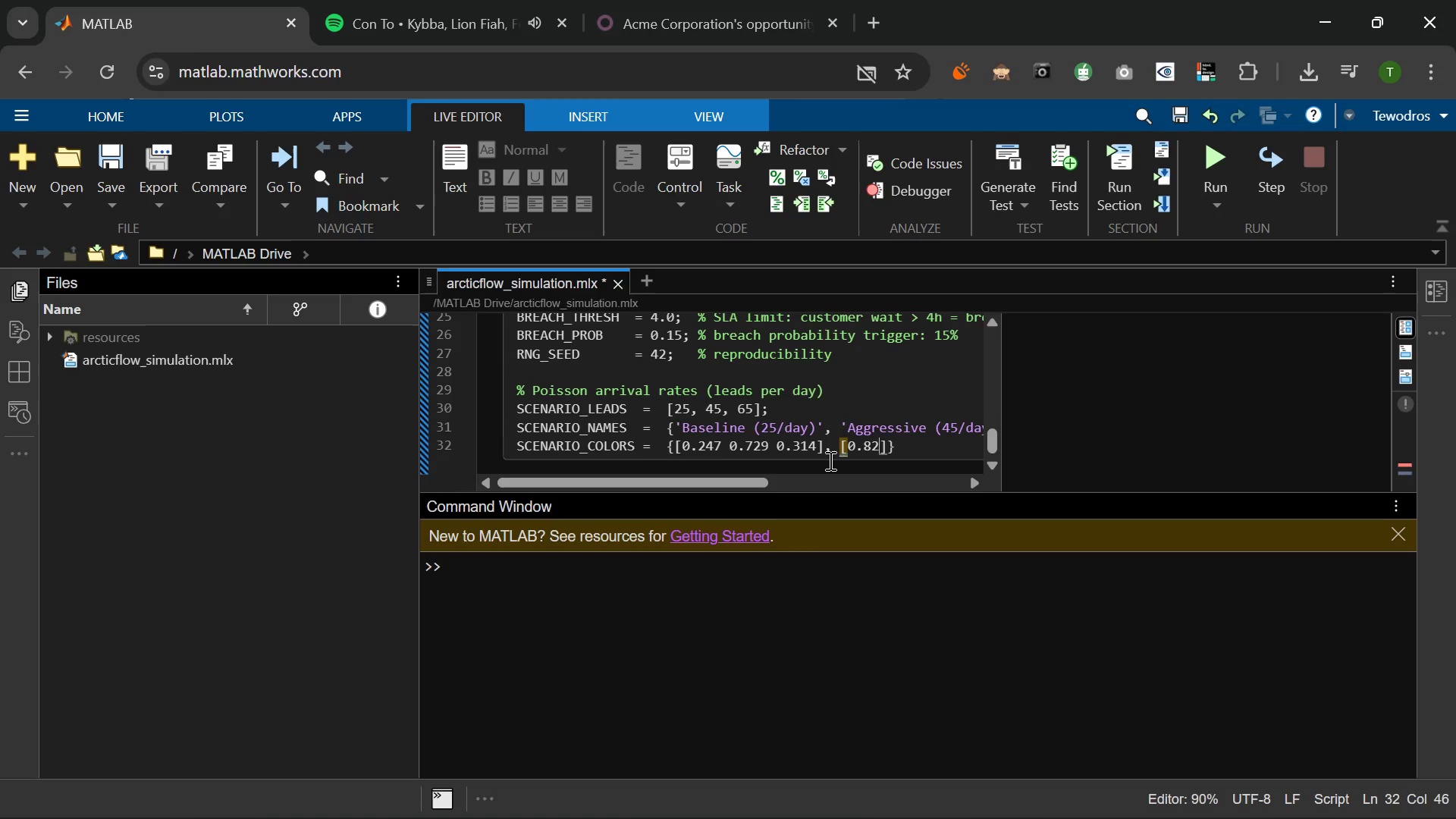 
key(Numpad4)
 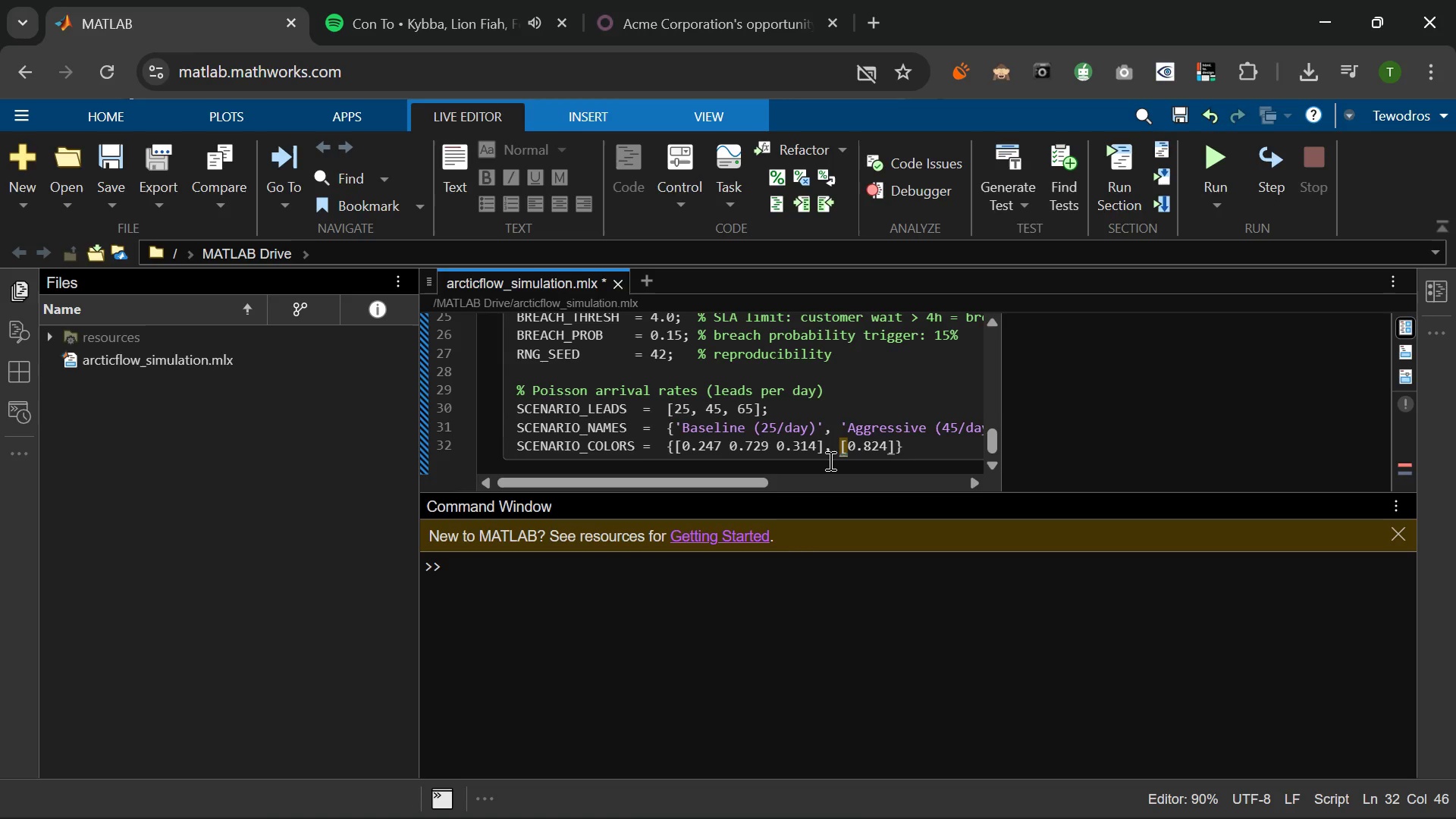 
key(Space)
 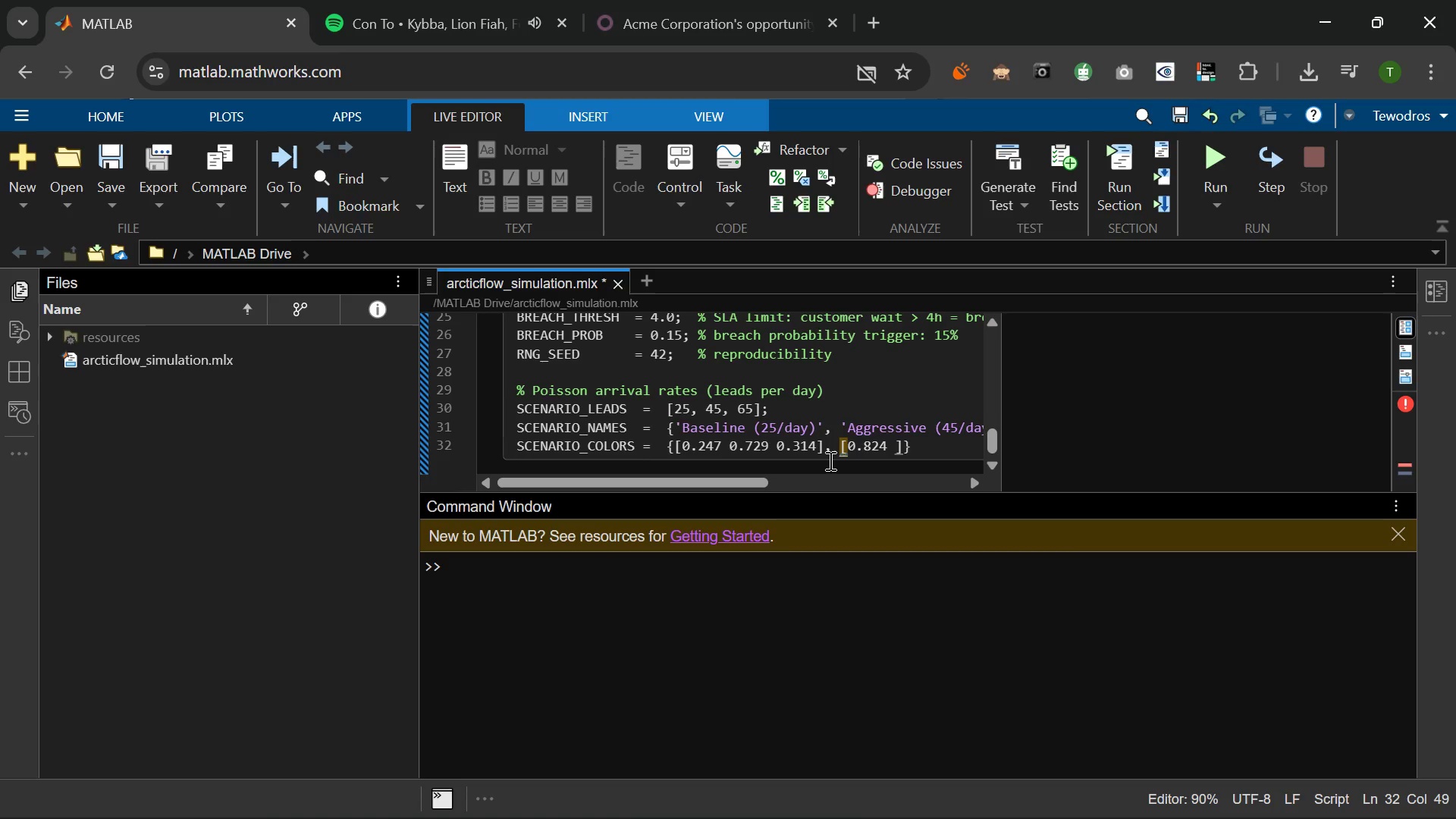 
key(Numpad0)
 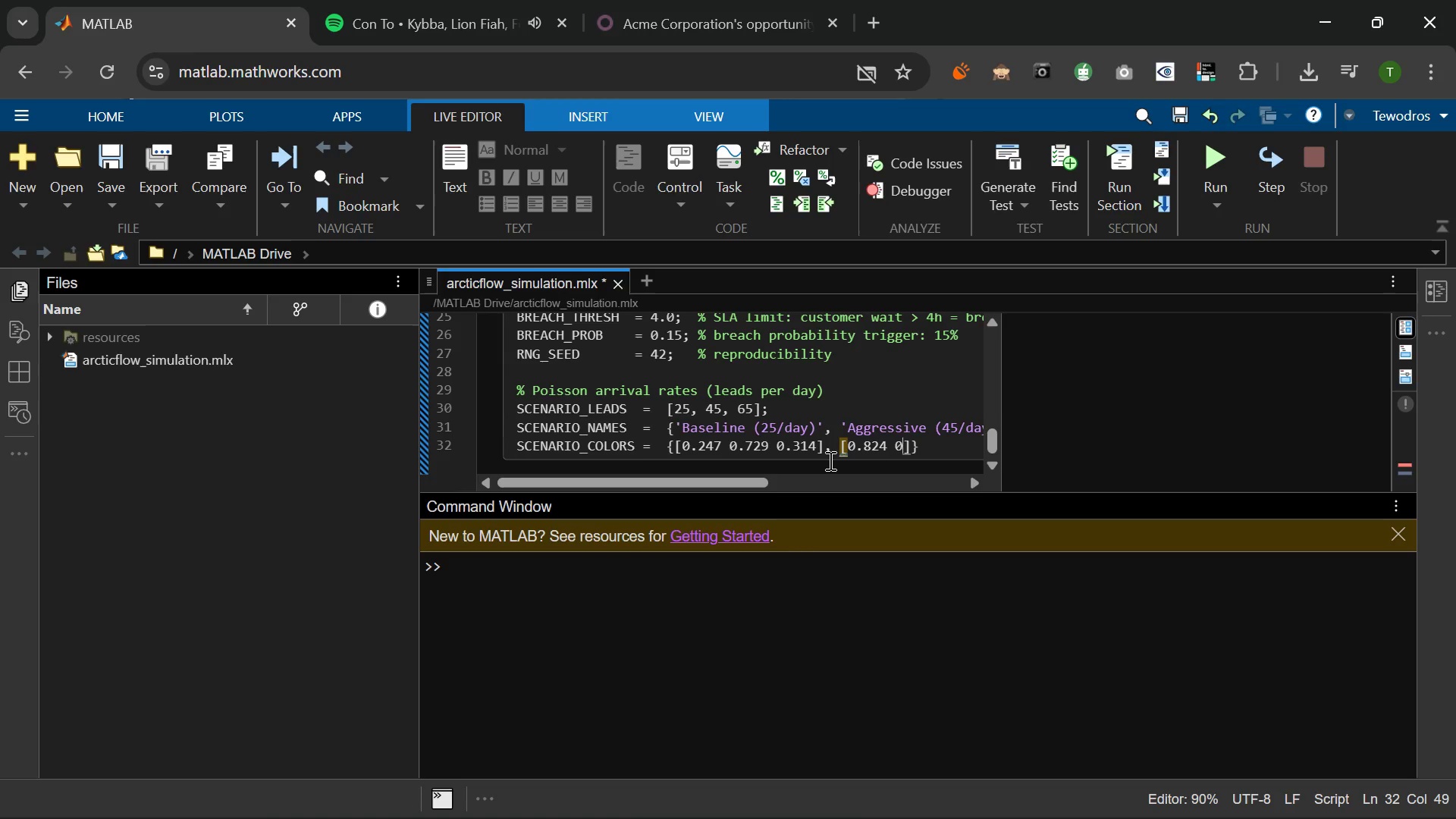 
key(NumpadDecimal)
 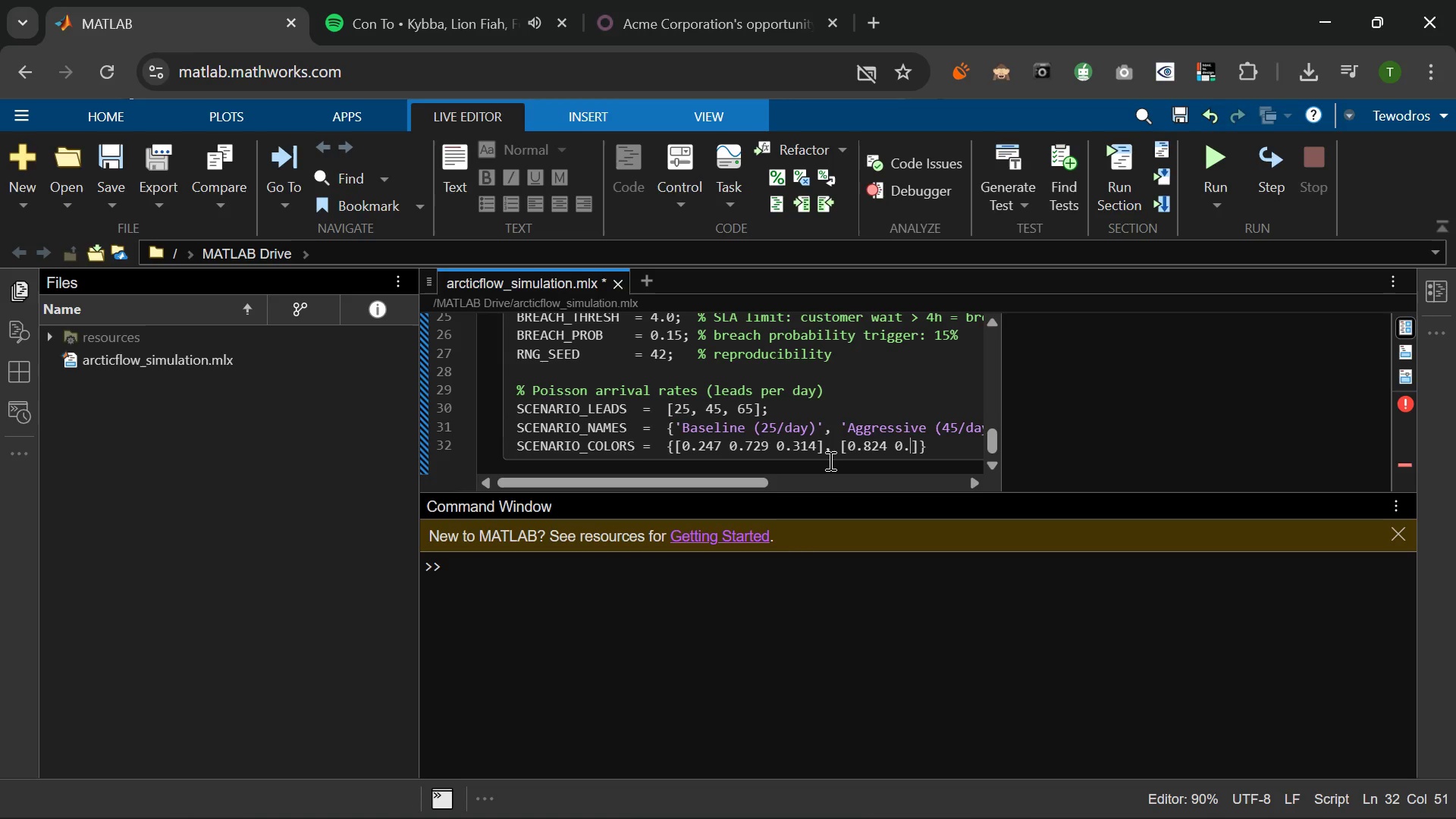 
key(Numpad6)
 